 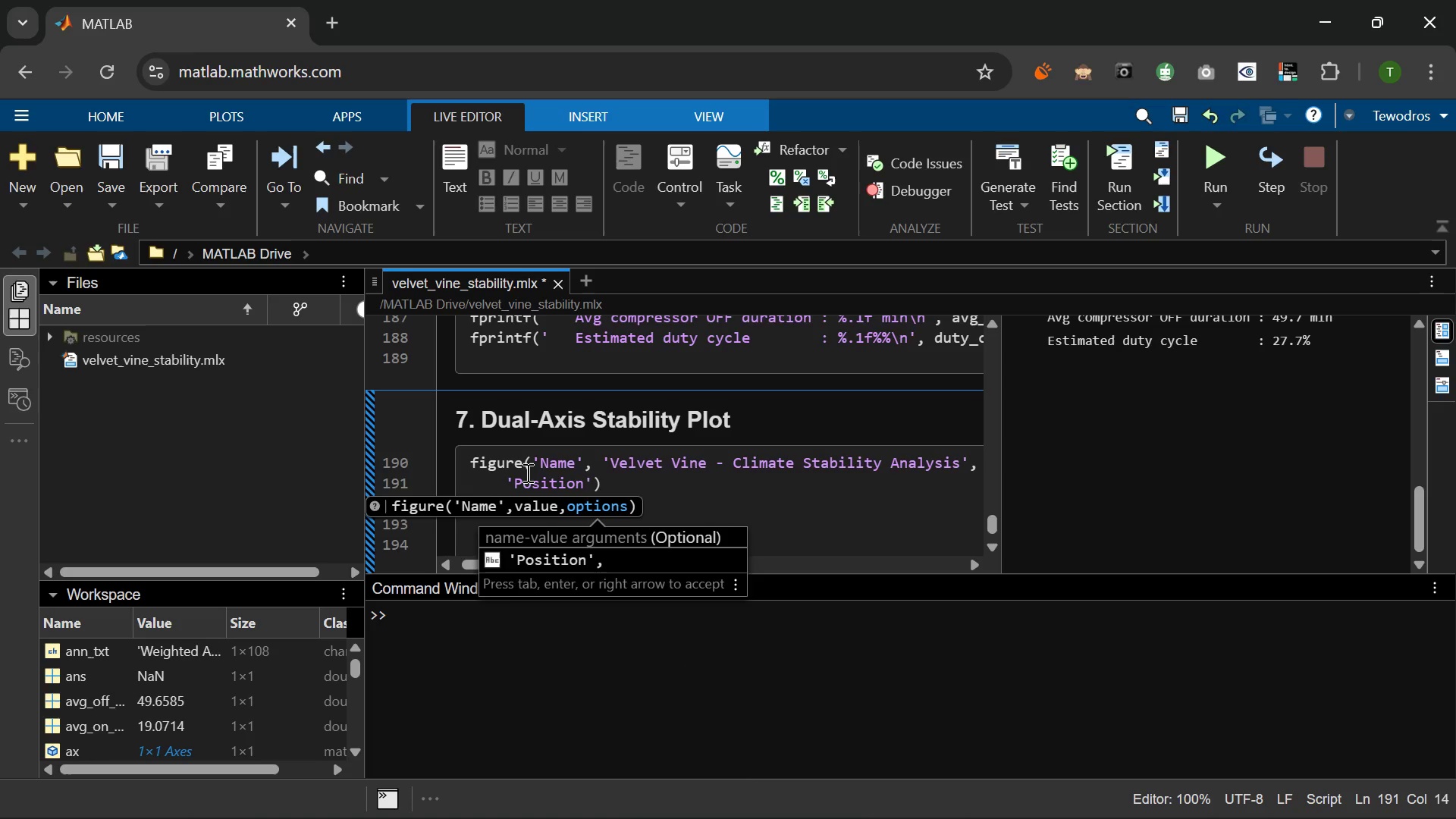 
key(ArrowRight)
 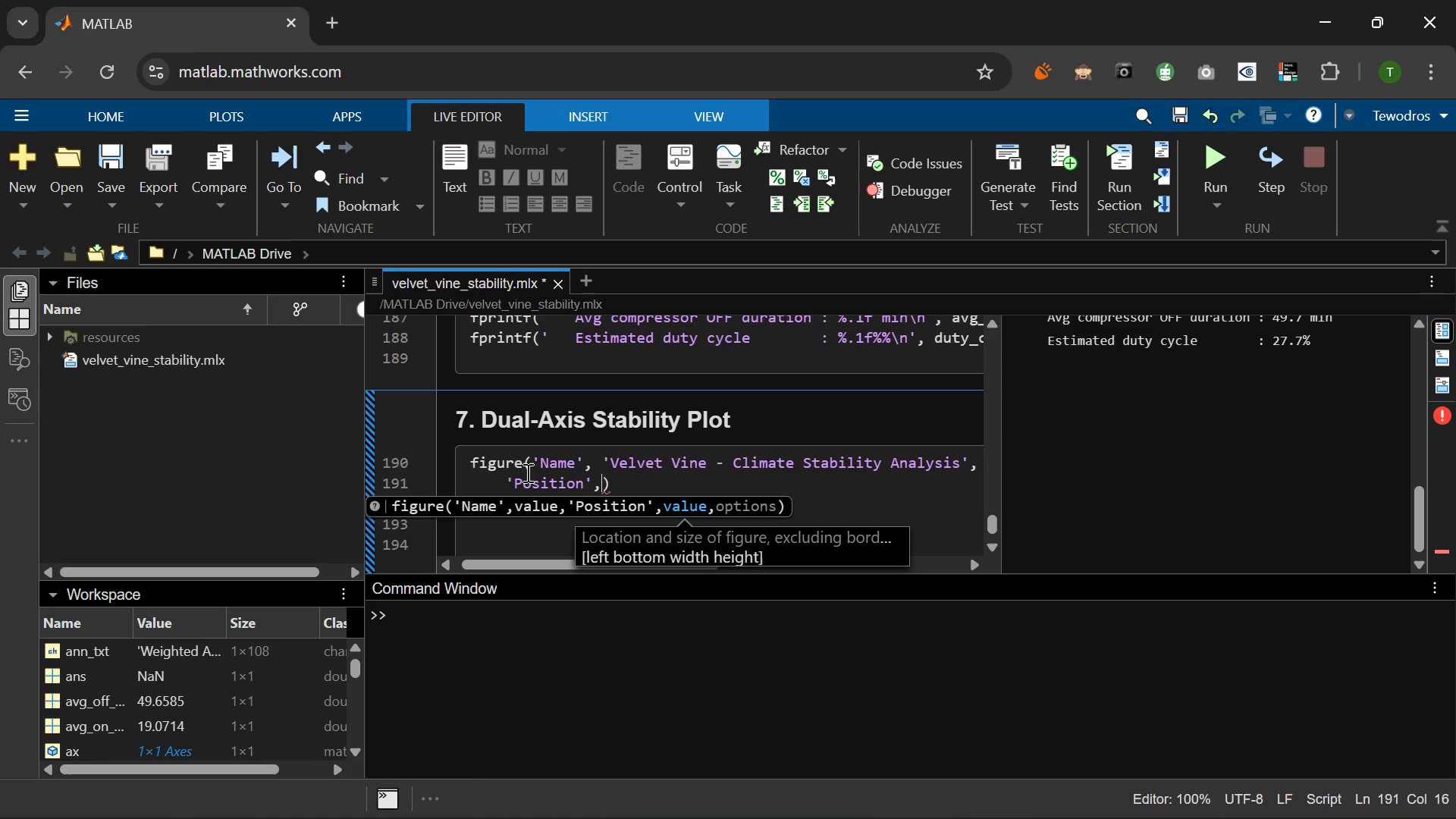 
key(Space)
 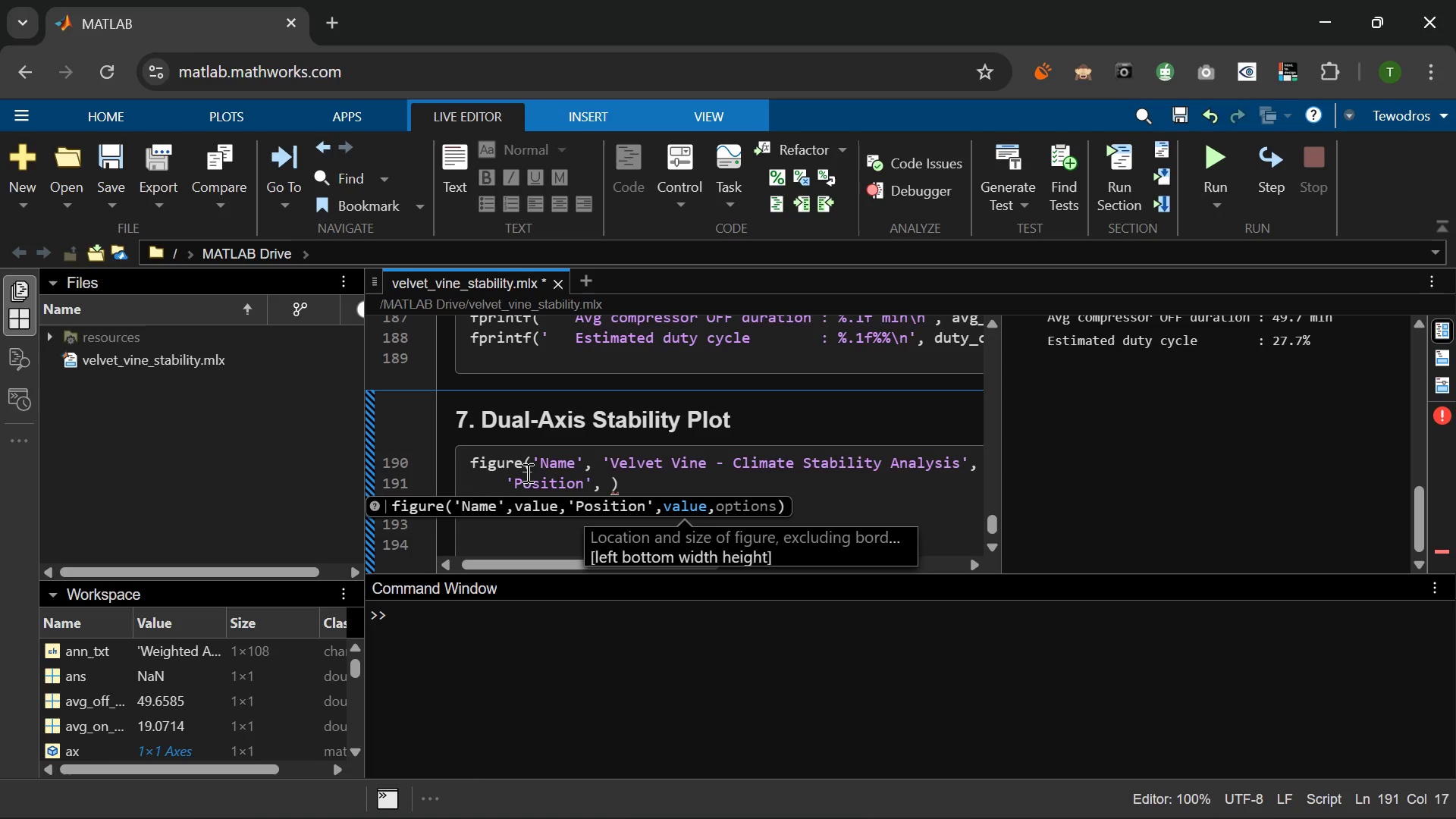 
key(BracketLeft)
 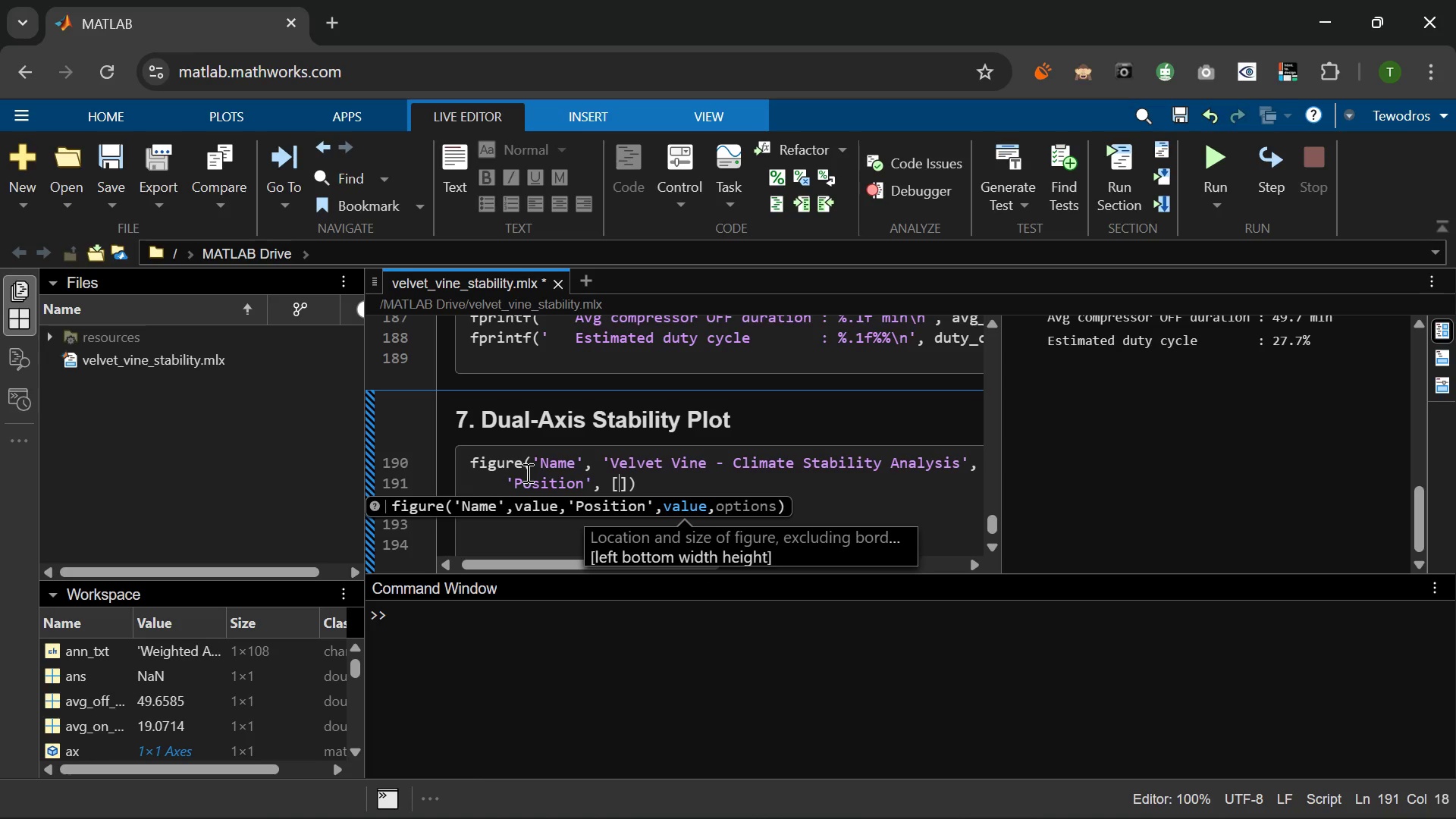 
key(Numpad3)
 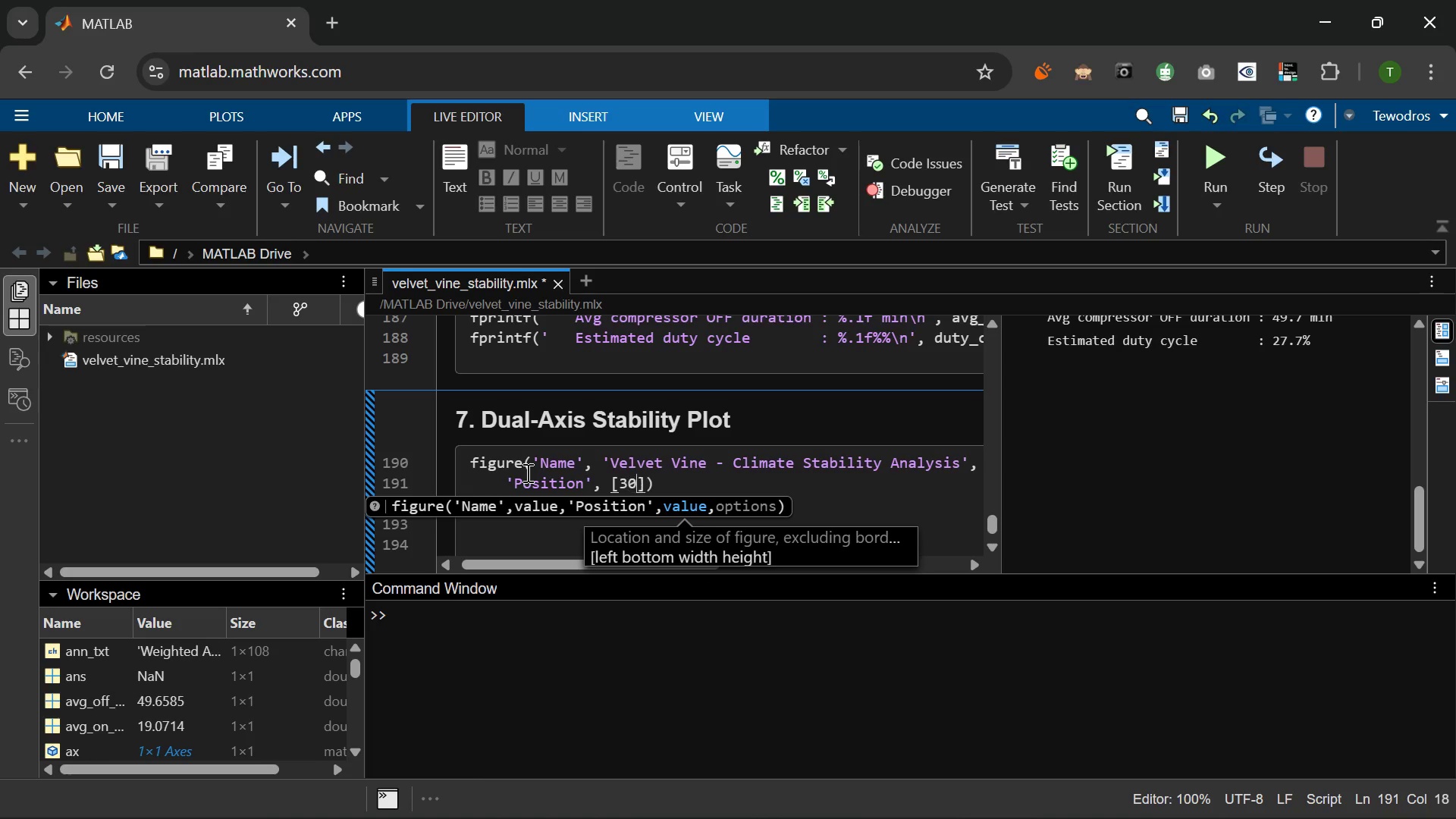 
key(Numpad0)
 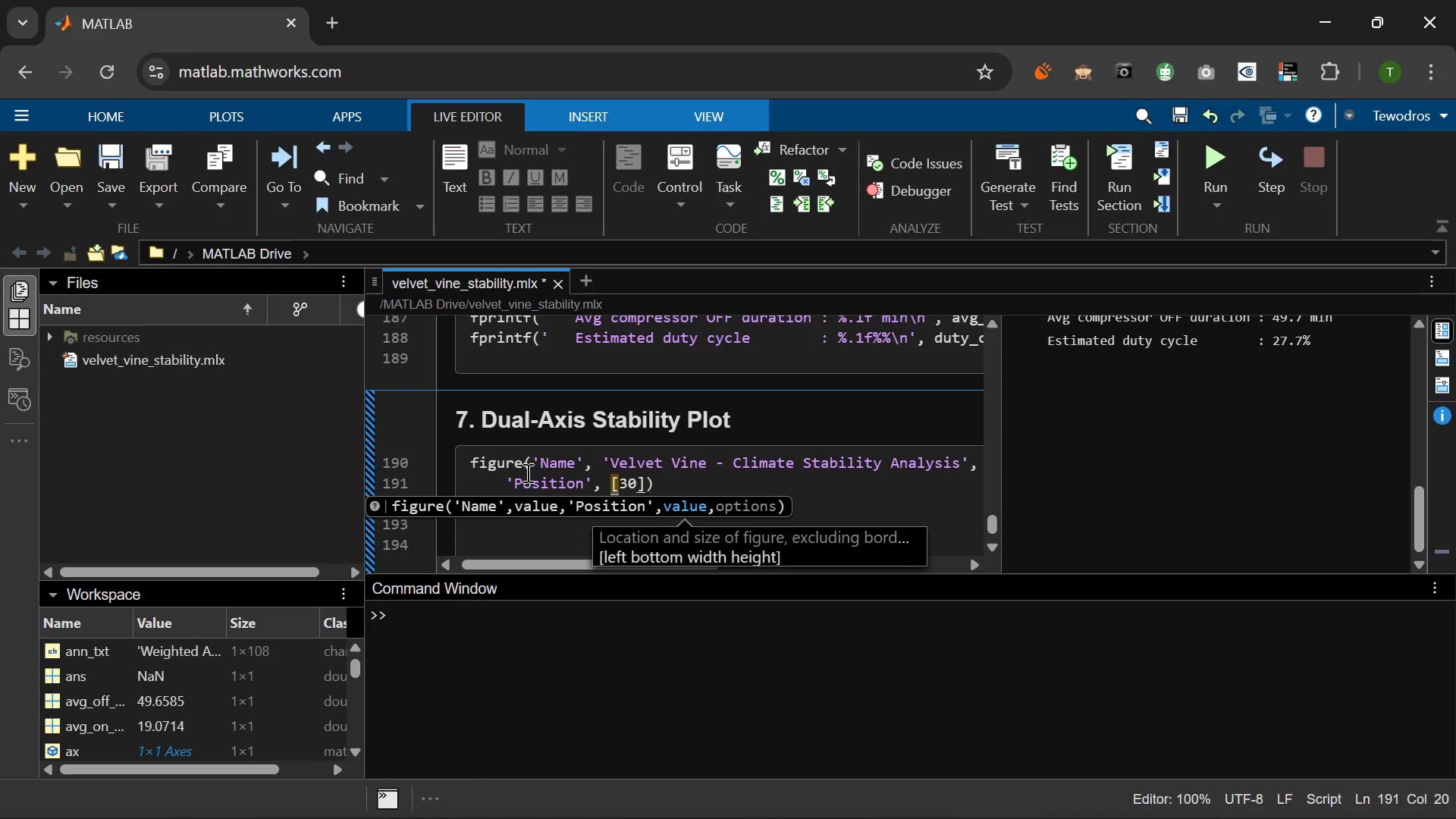 
key(Space)
 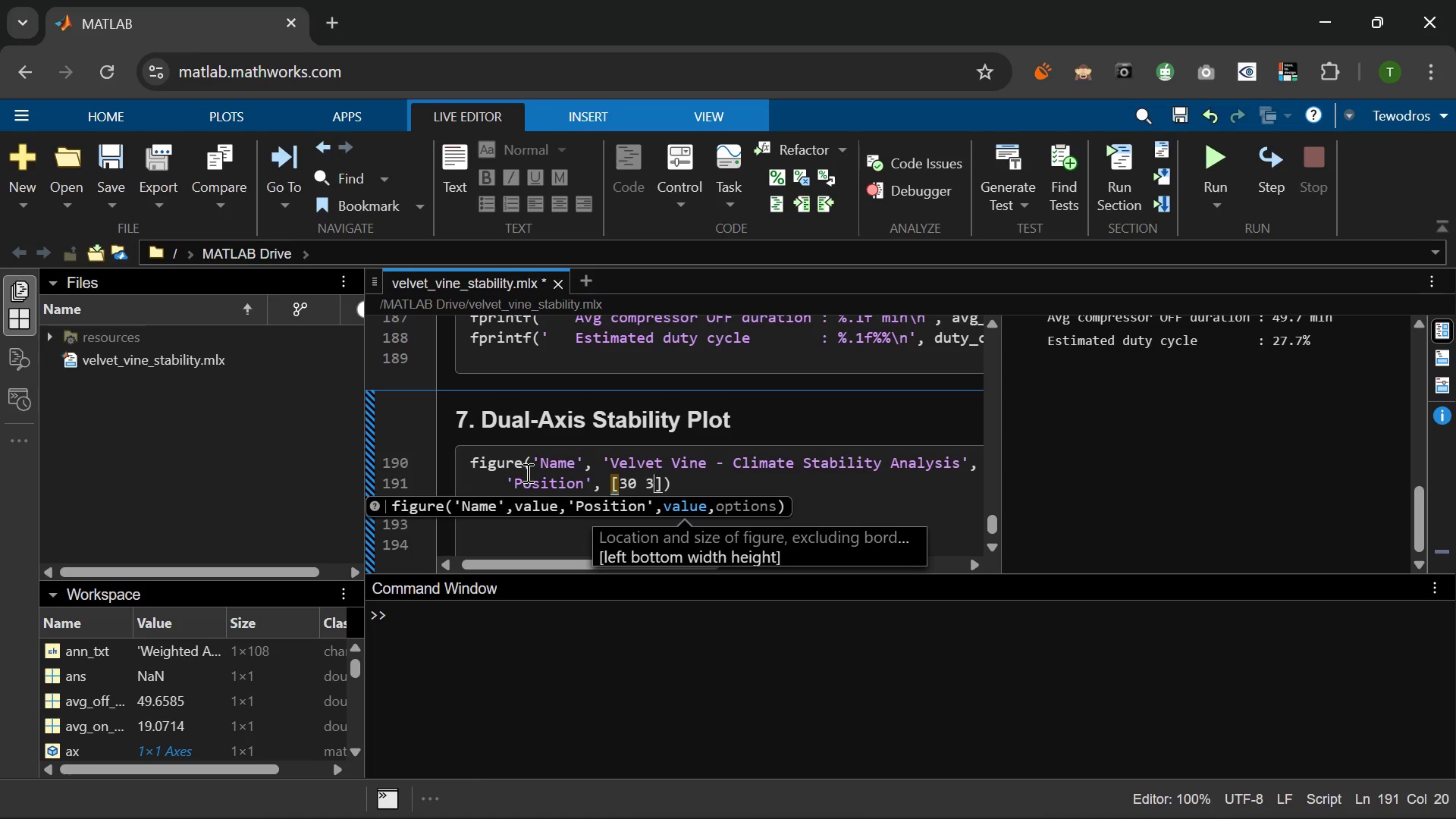 
key(Numpad3)
 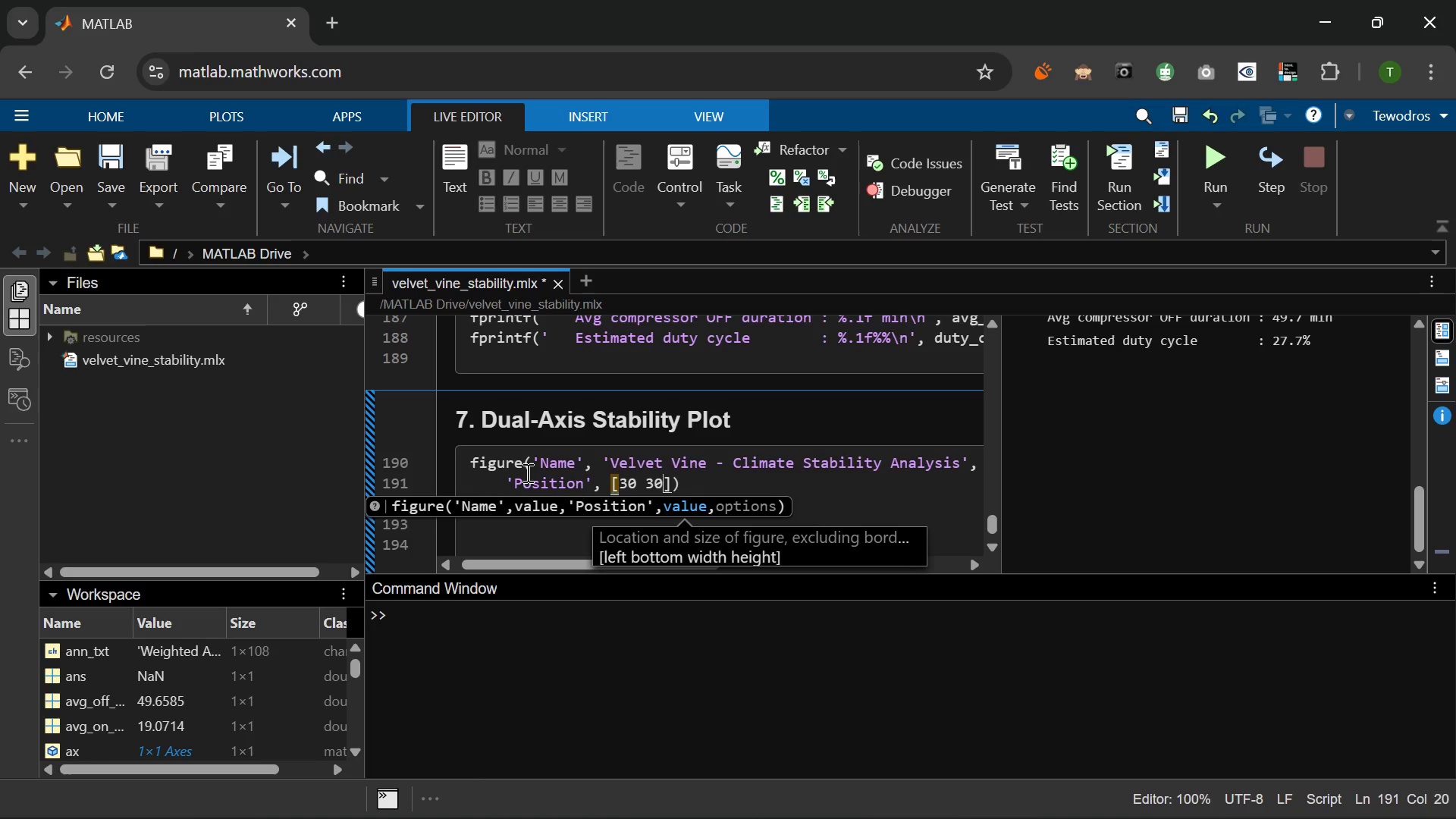 
key(Numpad0)
 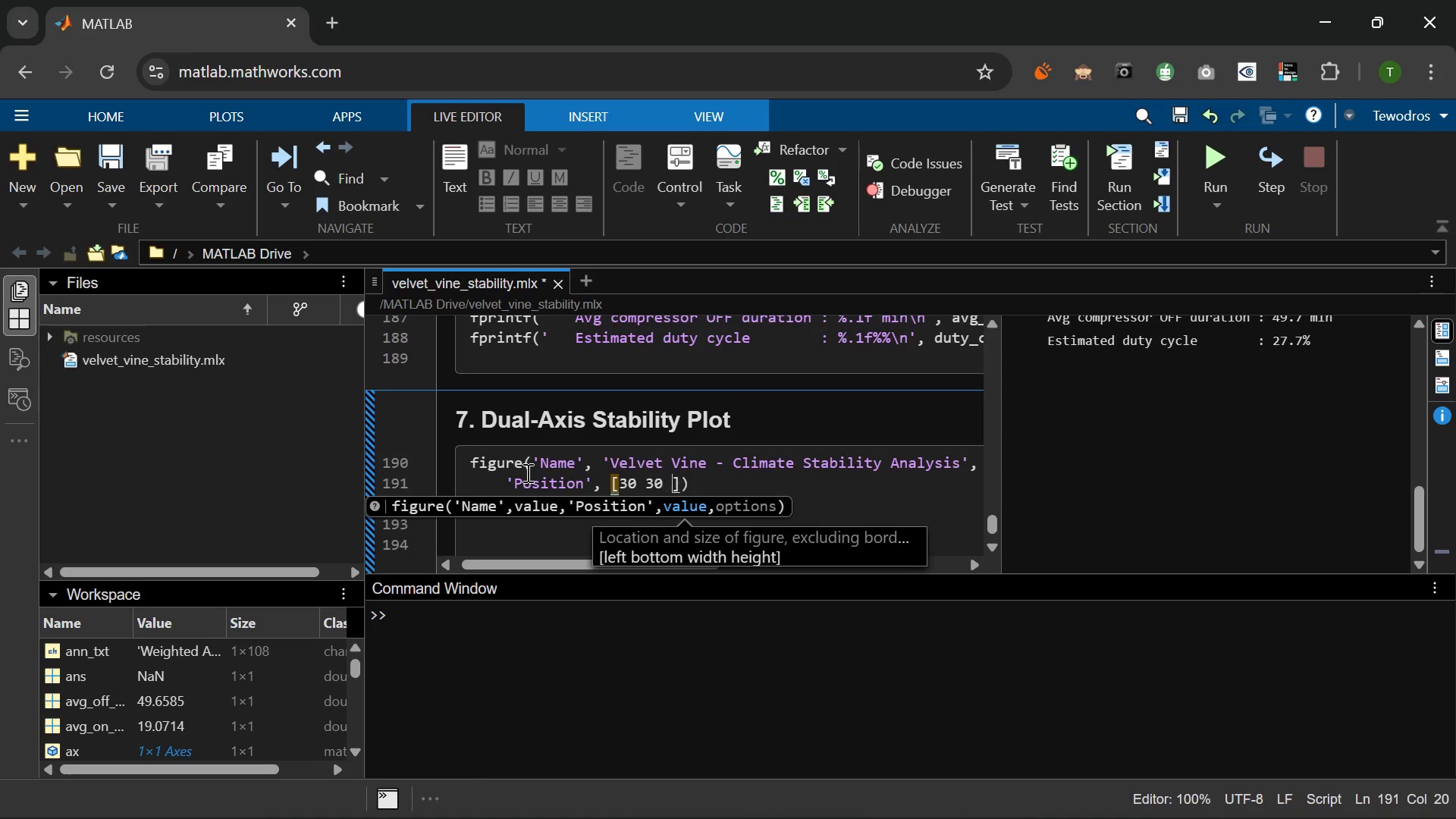 
key(Space)
 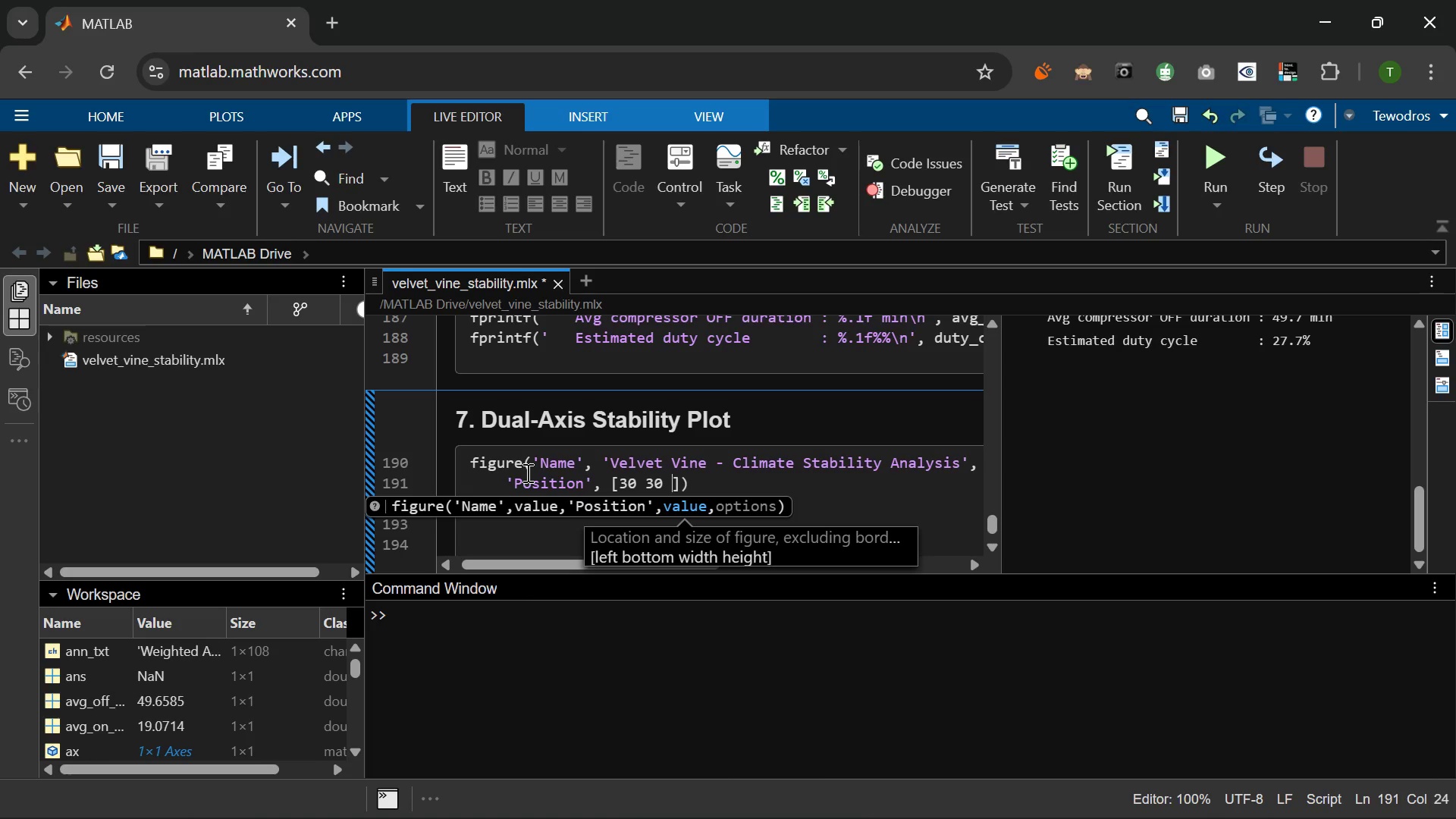 
key(Numpad1)
 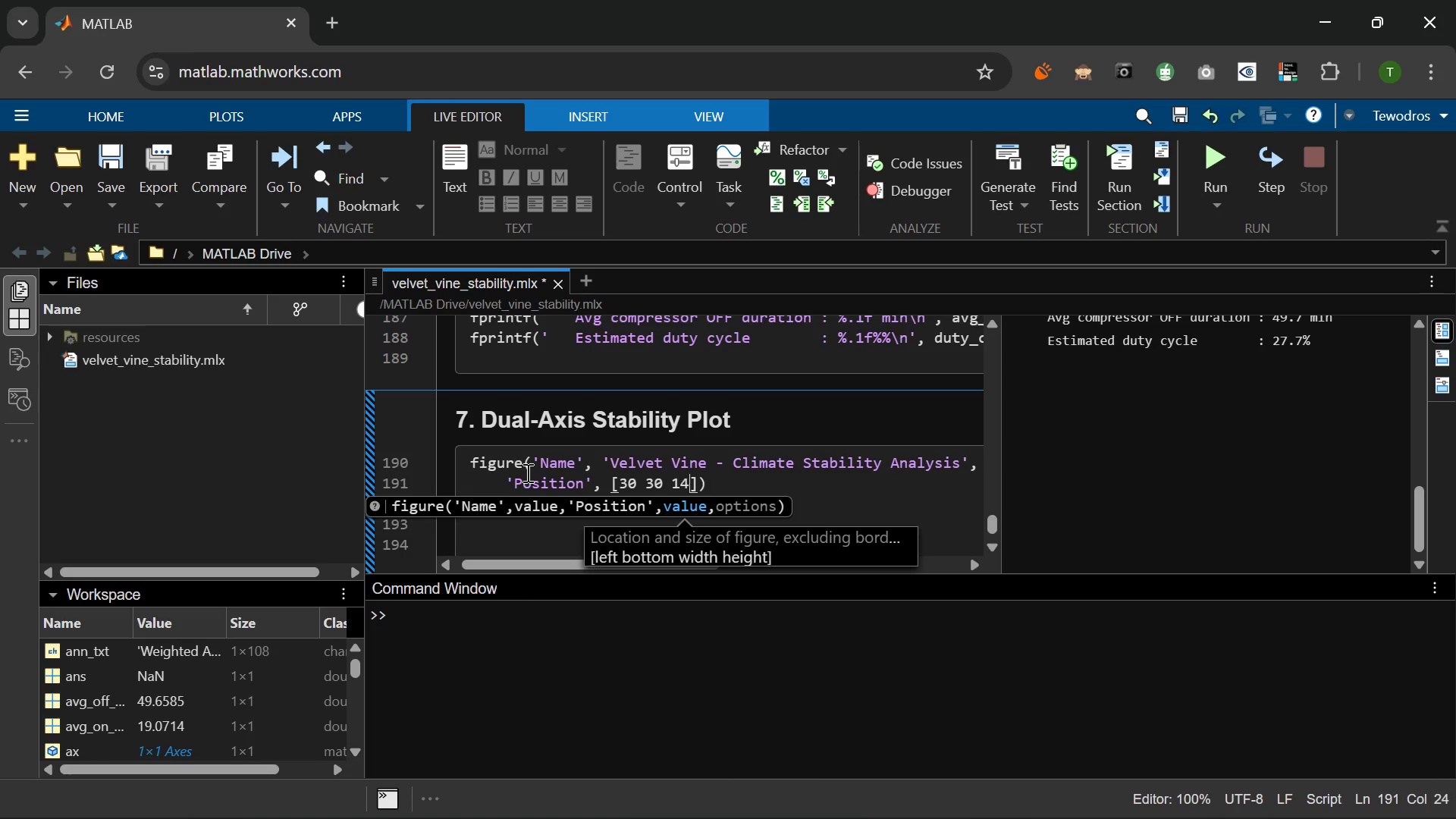 
key(Numpad4)
 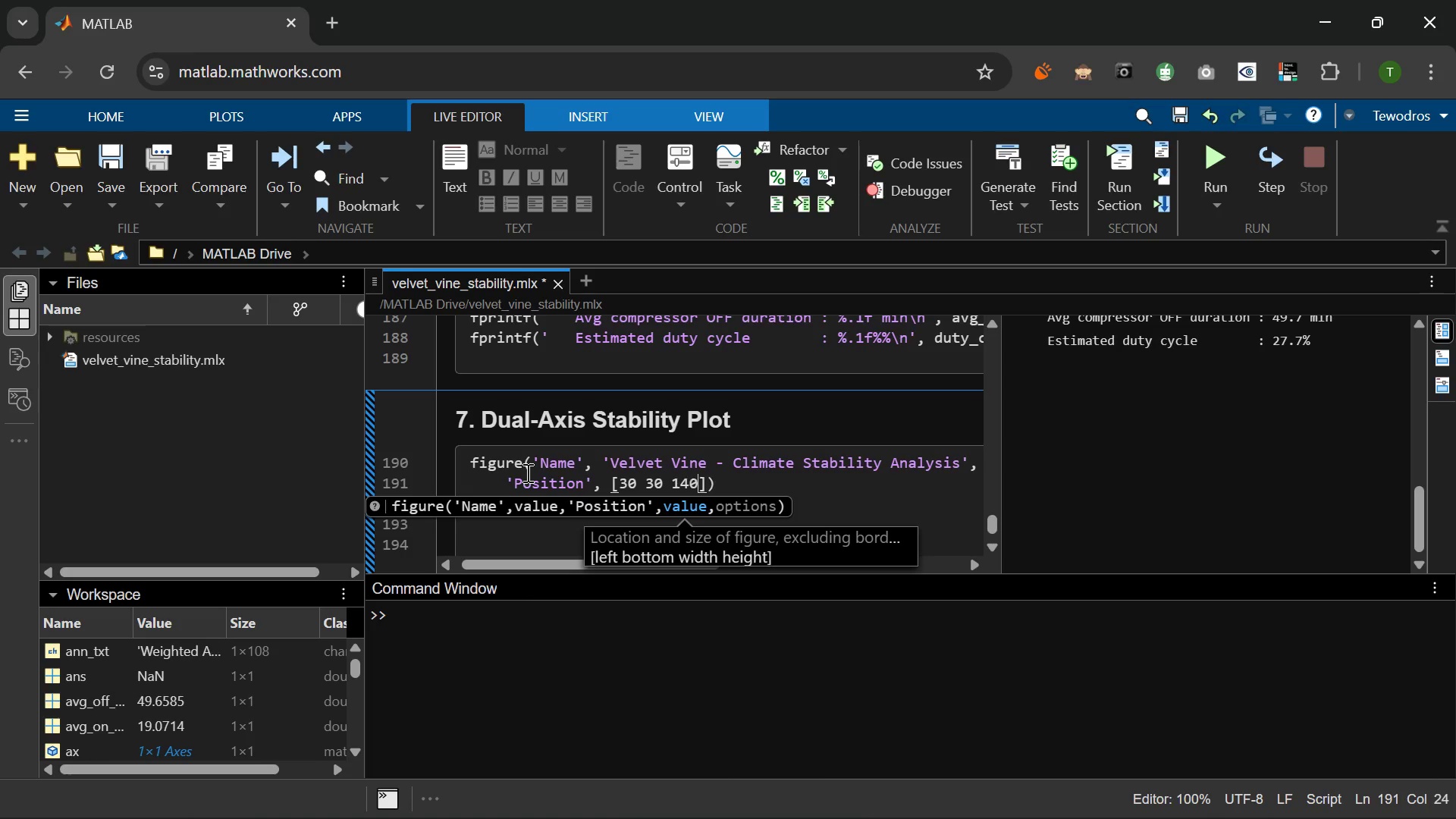 
key(Numpad0)
 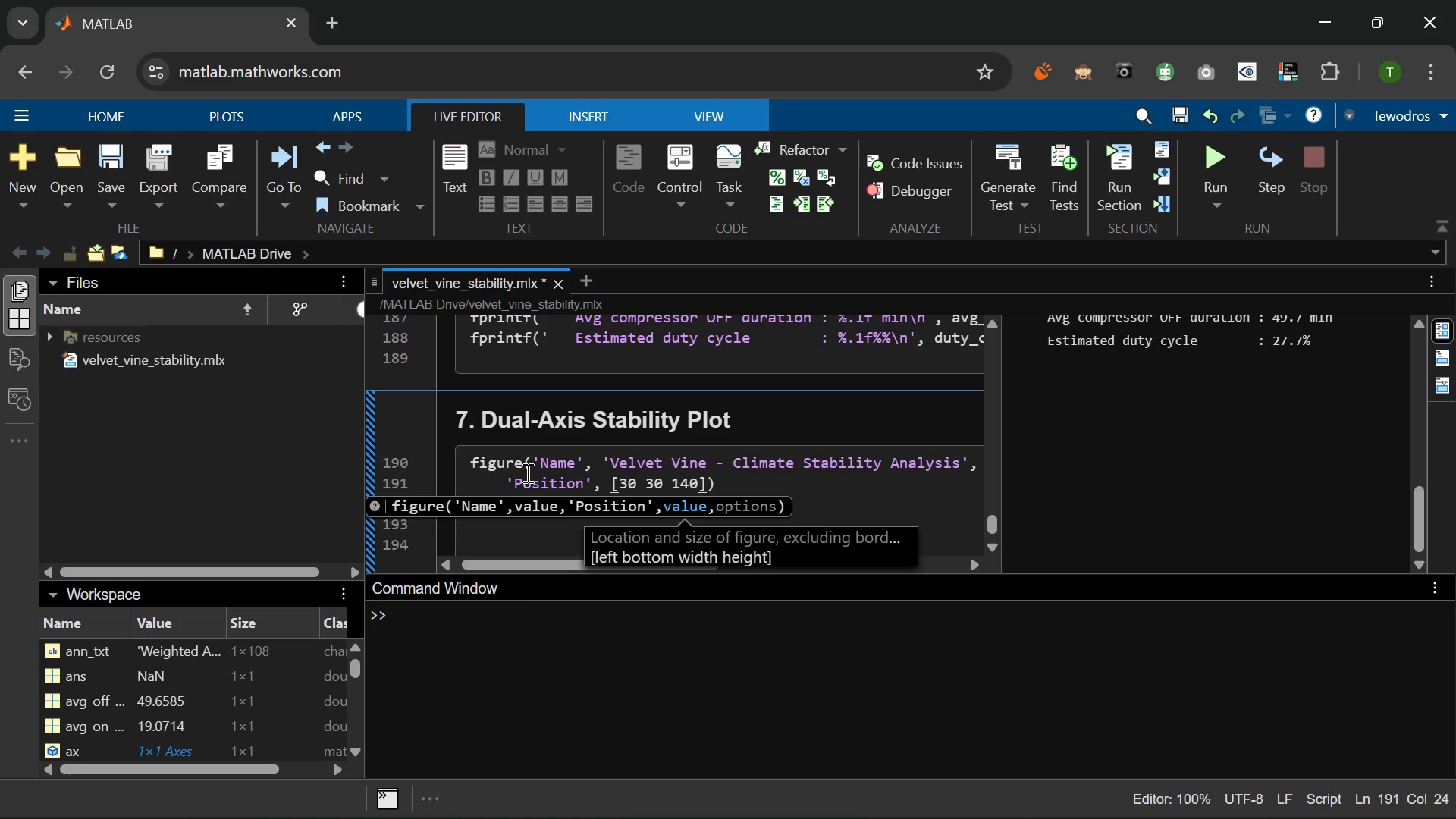 
key(Numpad0)
 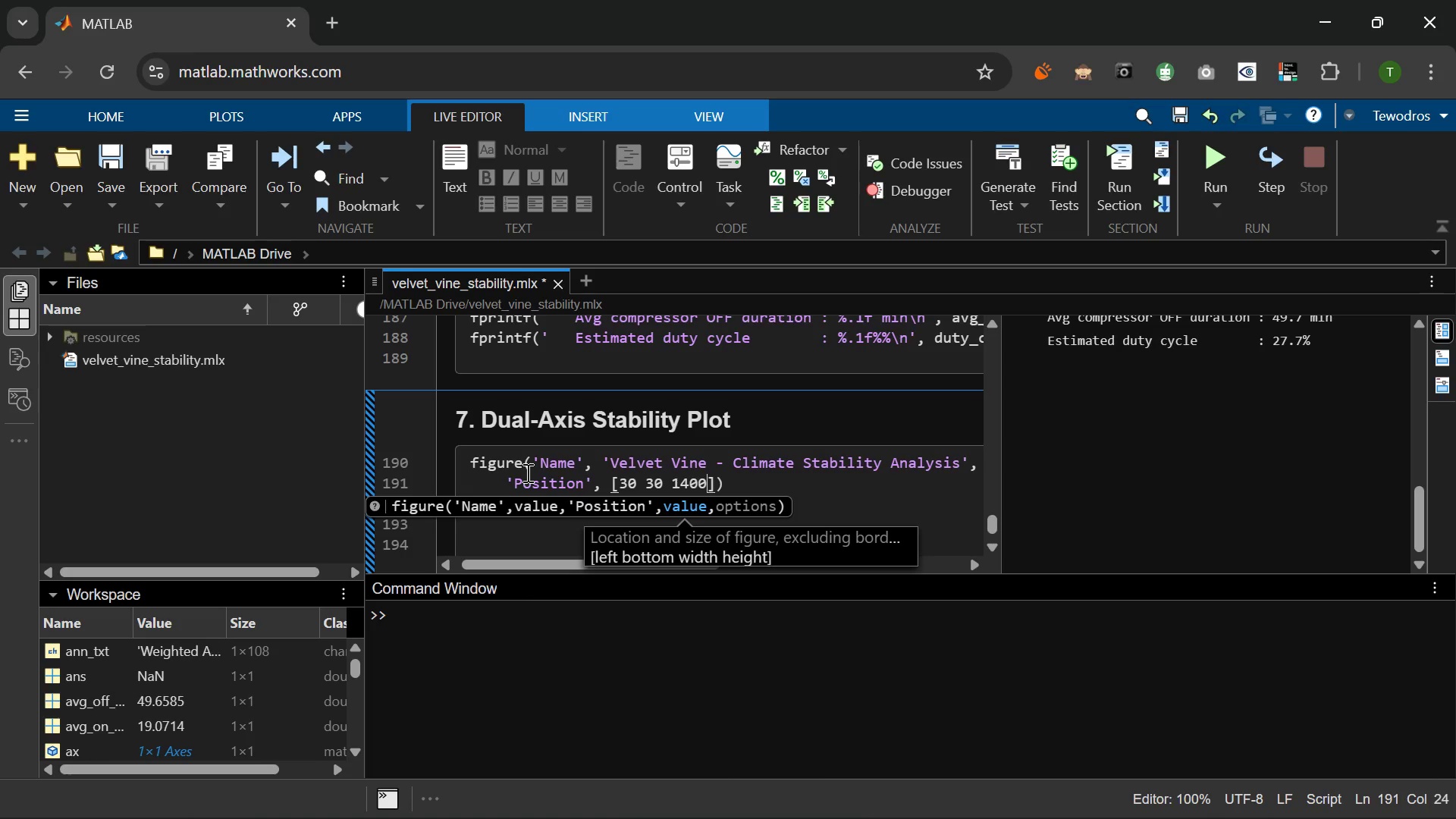 
key(Space)
 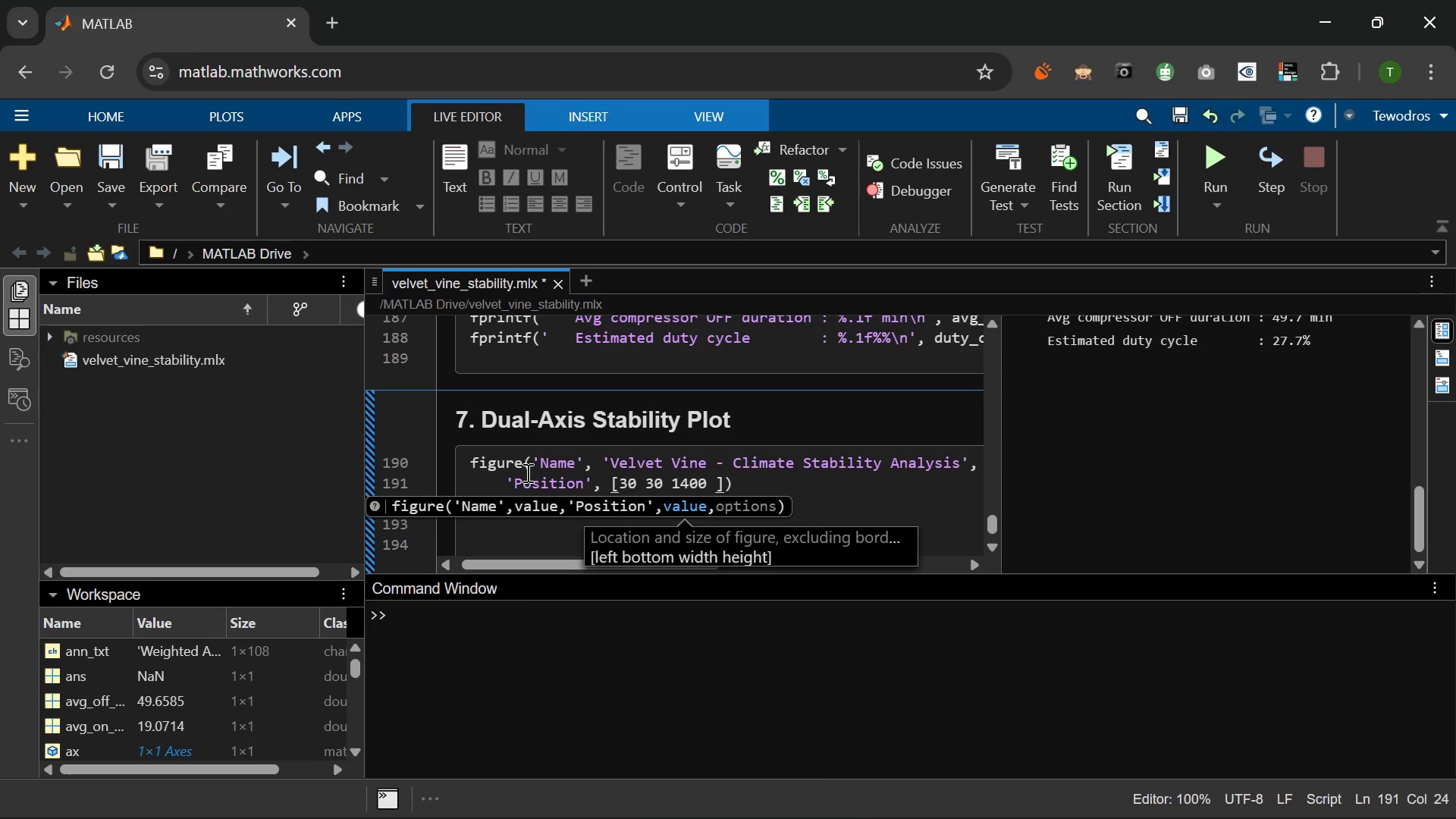 
key(Numpad5)
 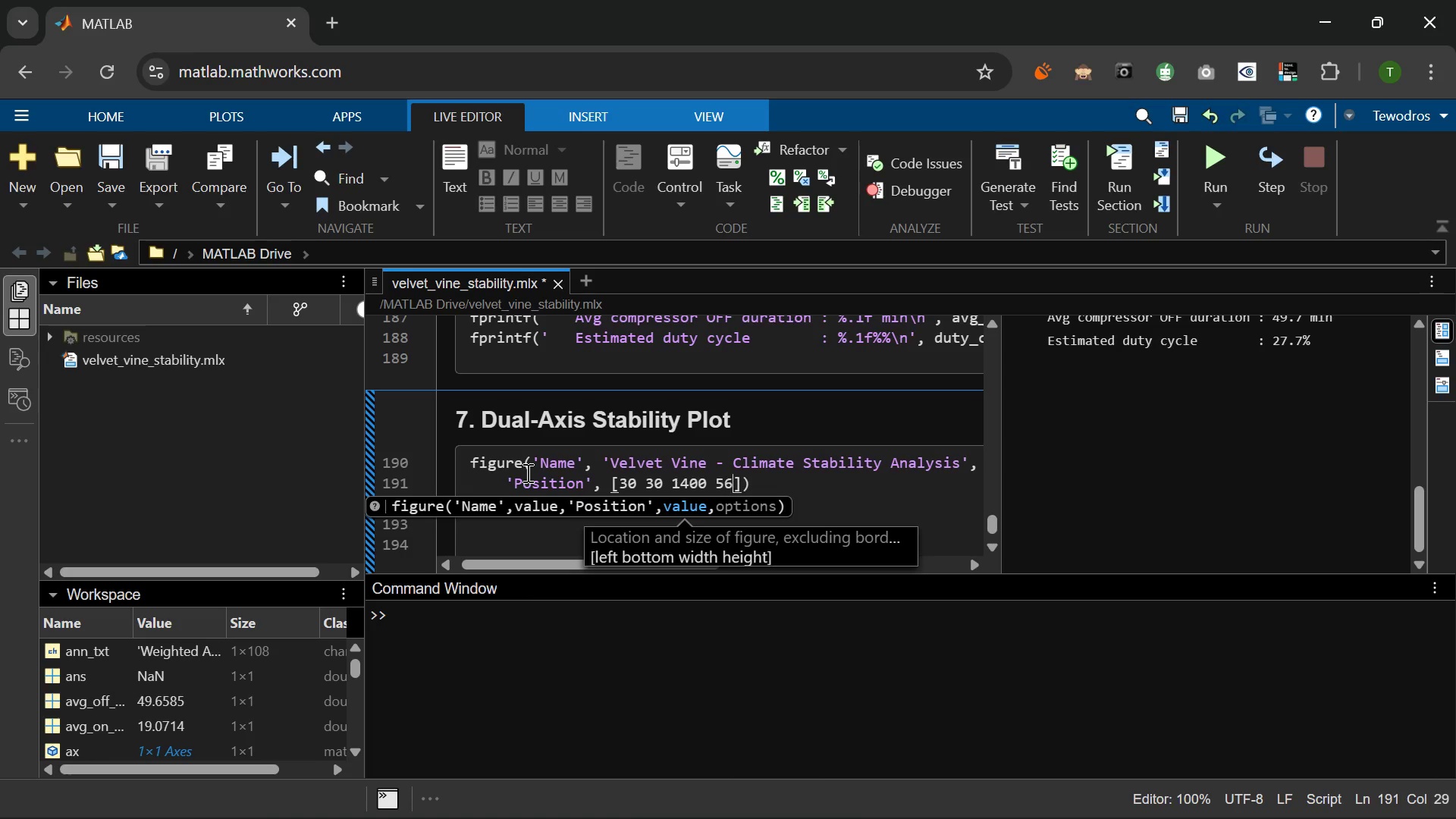 
key(Numpad6)
 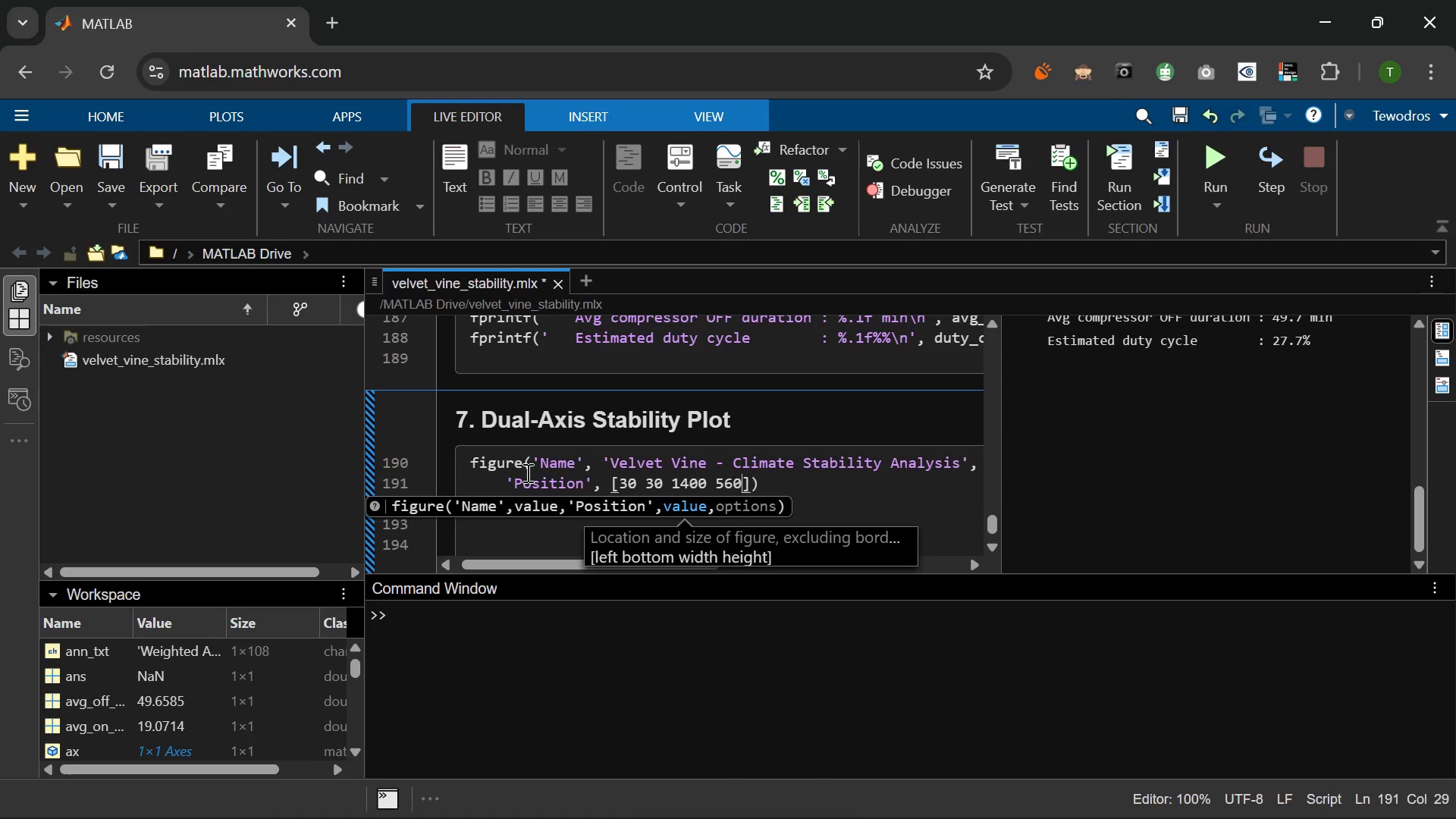 
key(Numpad0)
 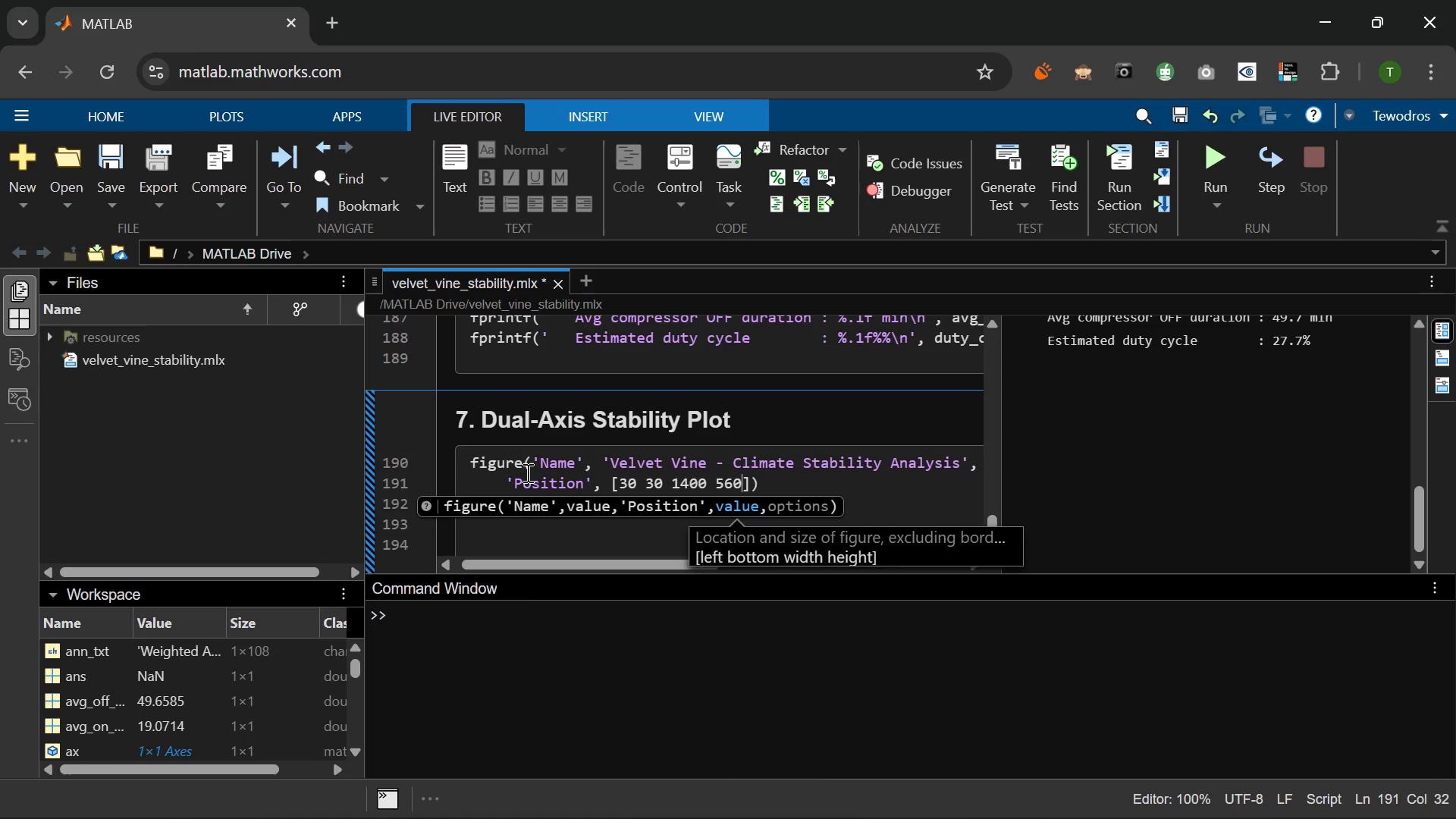 
key(ArrowRight)
 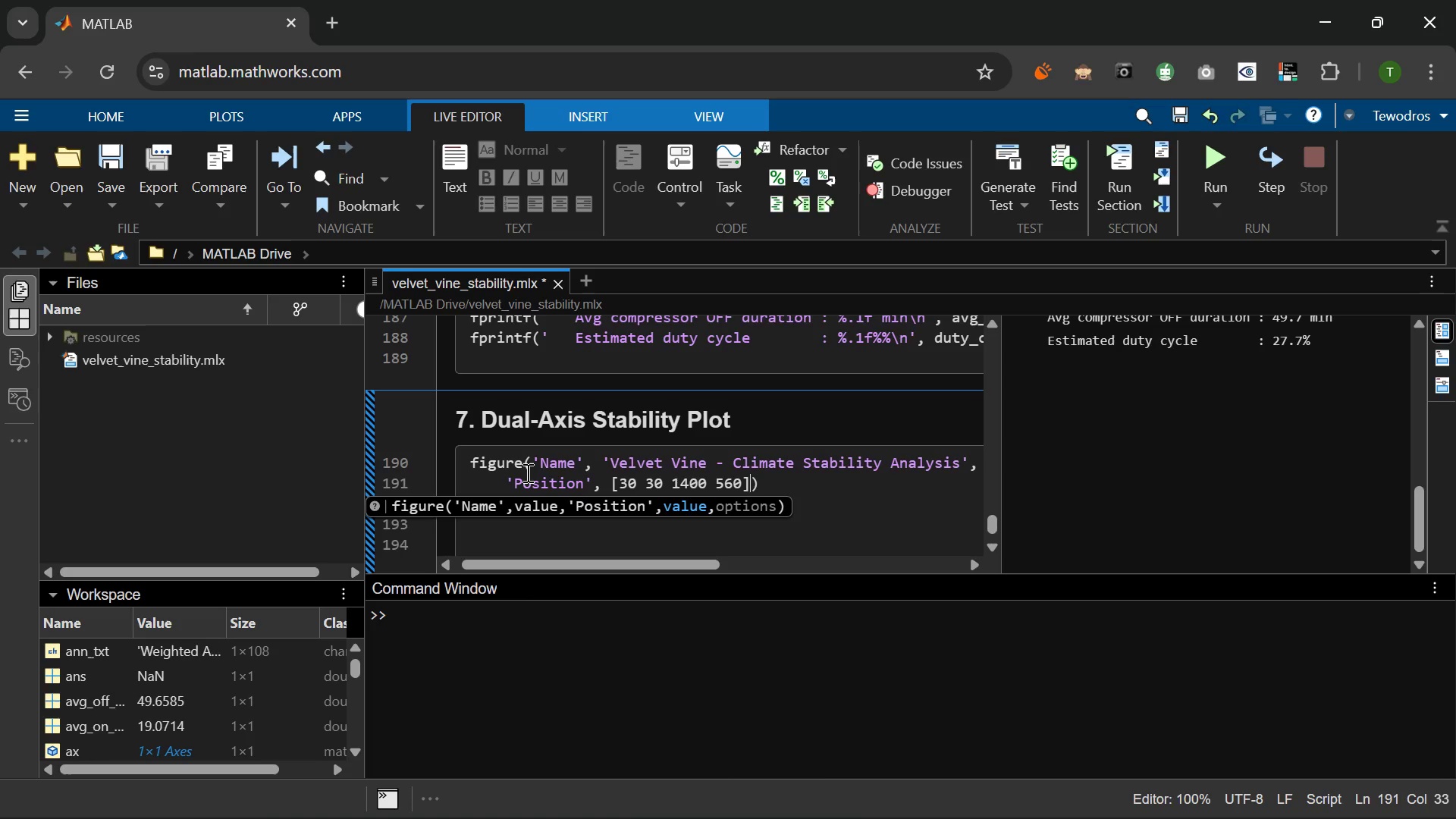 
type(, 'Cor)
key(Backspace)
type(lor)
 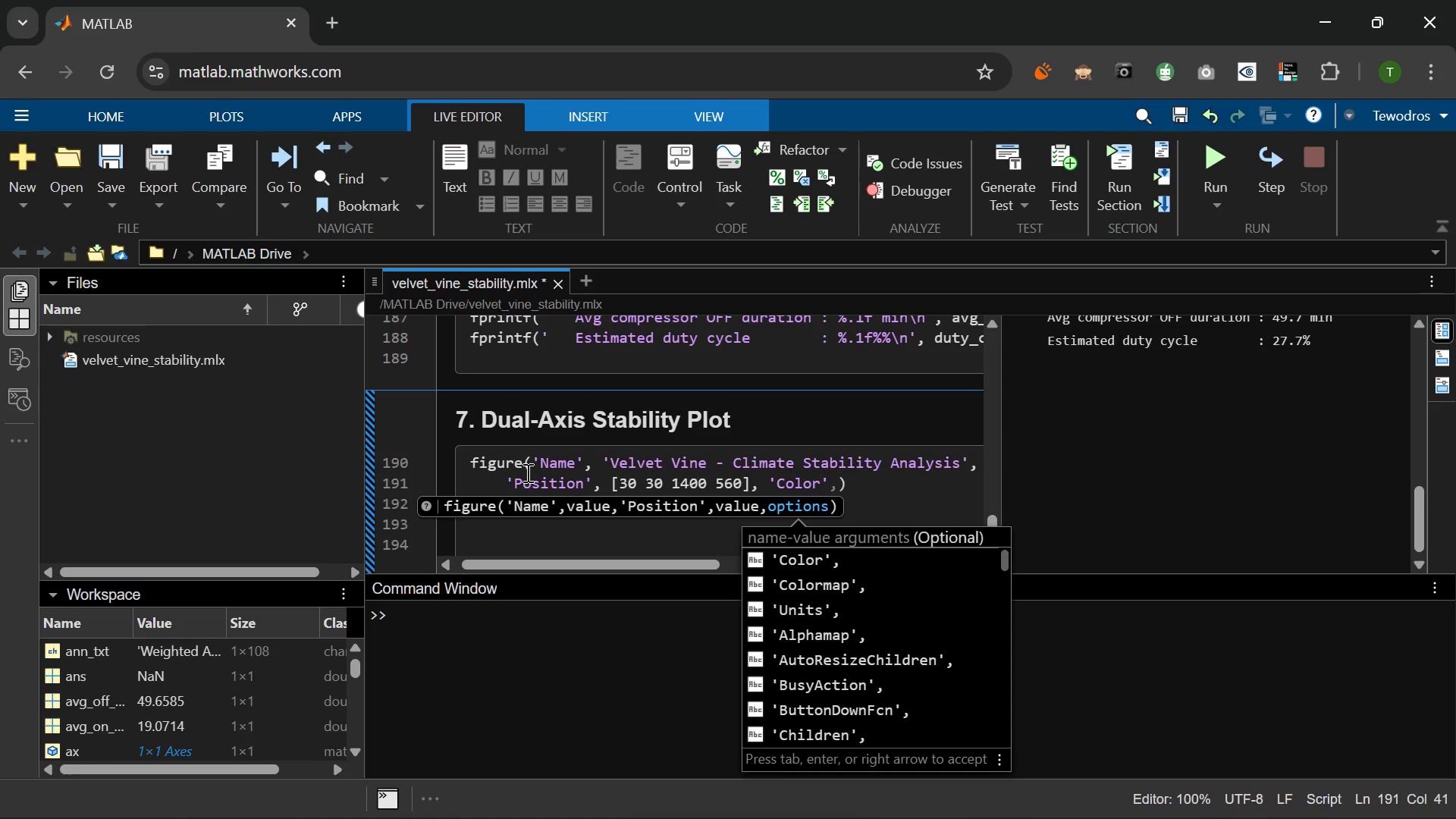 
key(ArrowRight)
 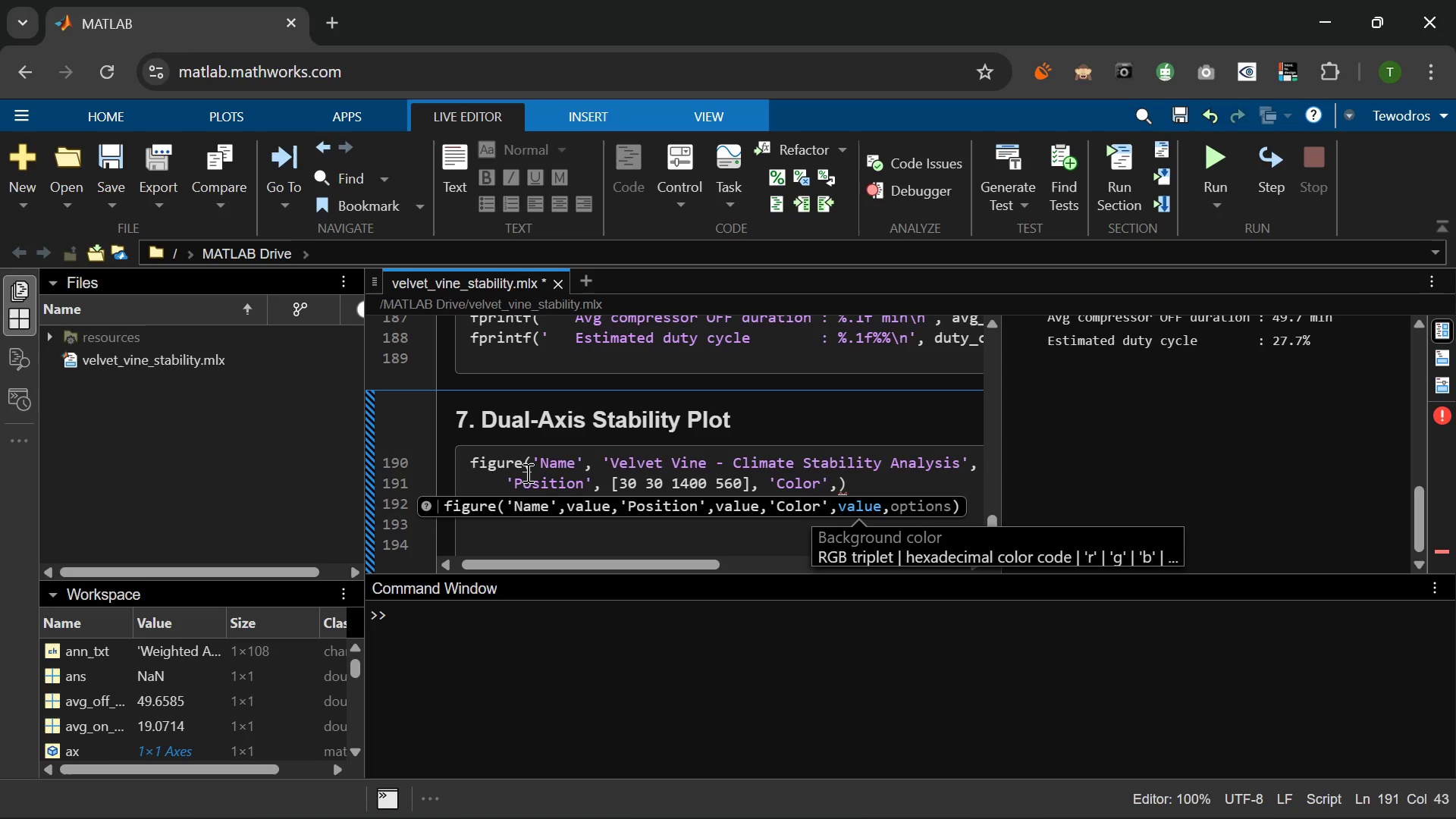 
key(Space)
 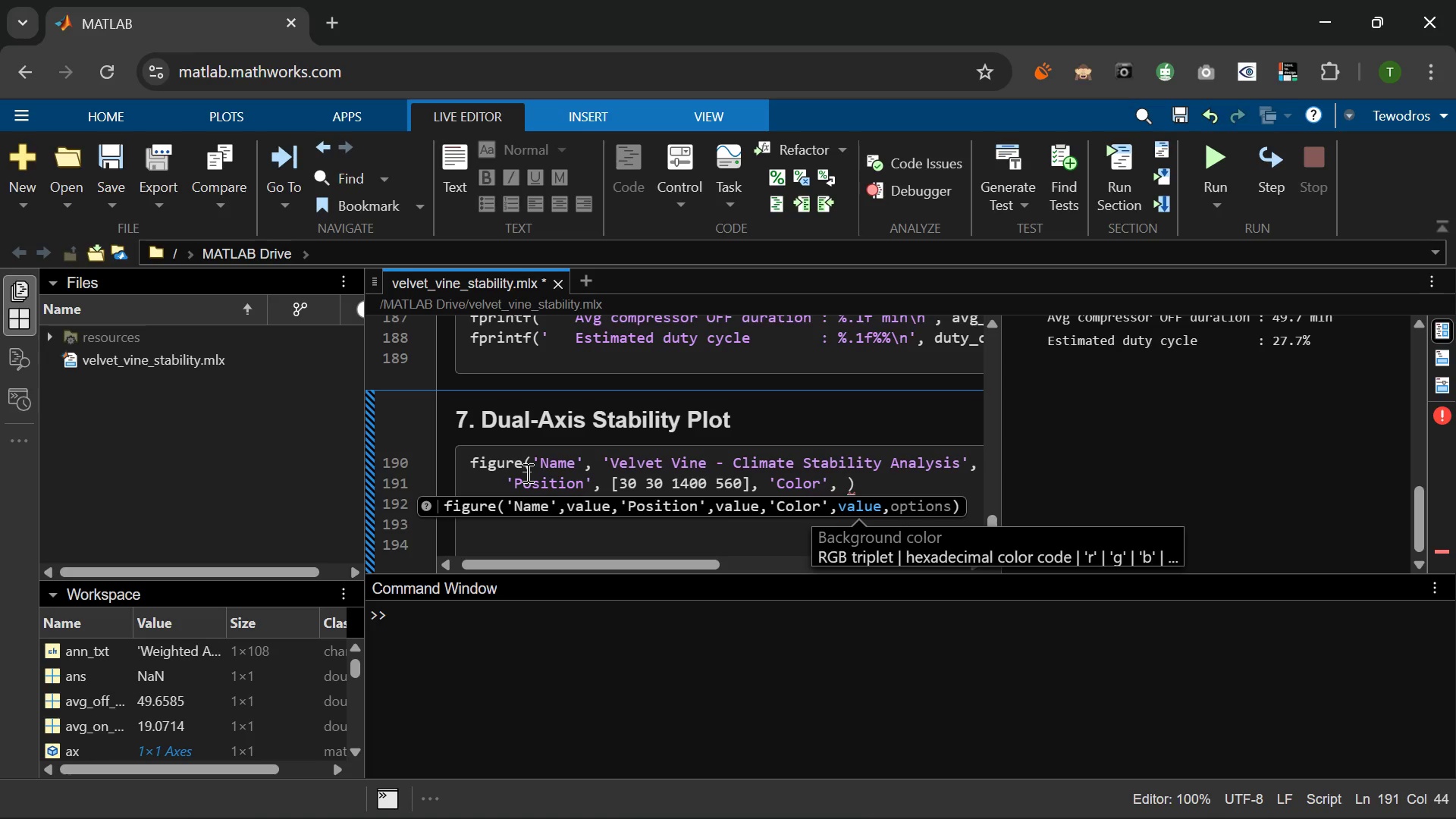 
key(BracketLeft)
 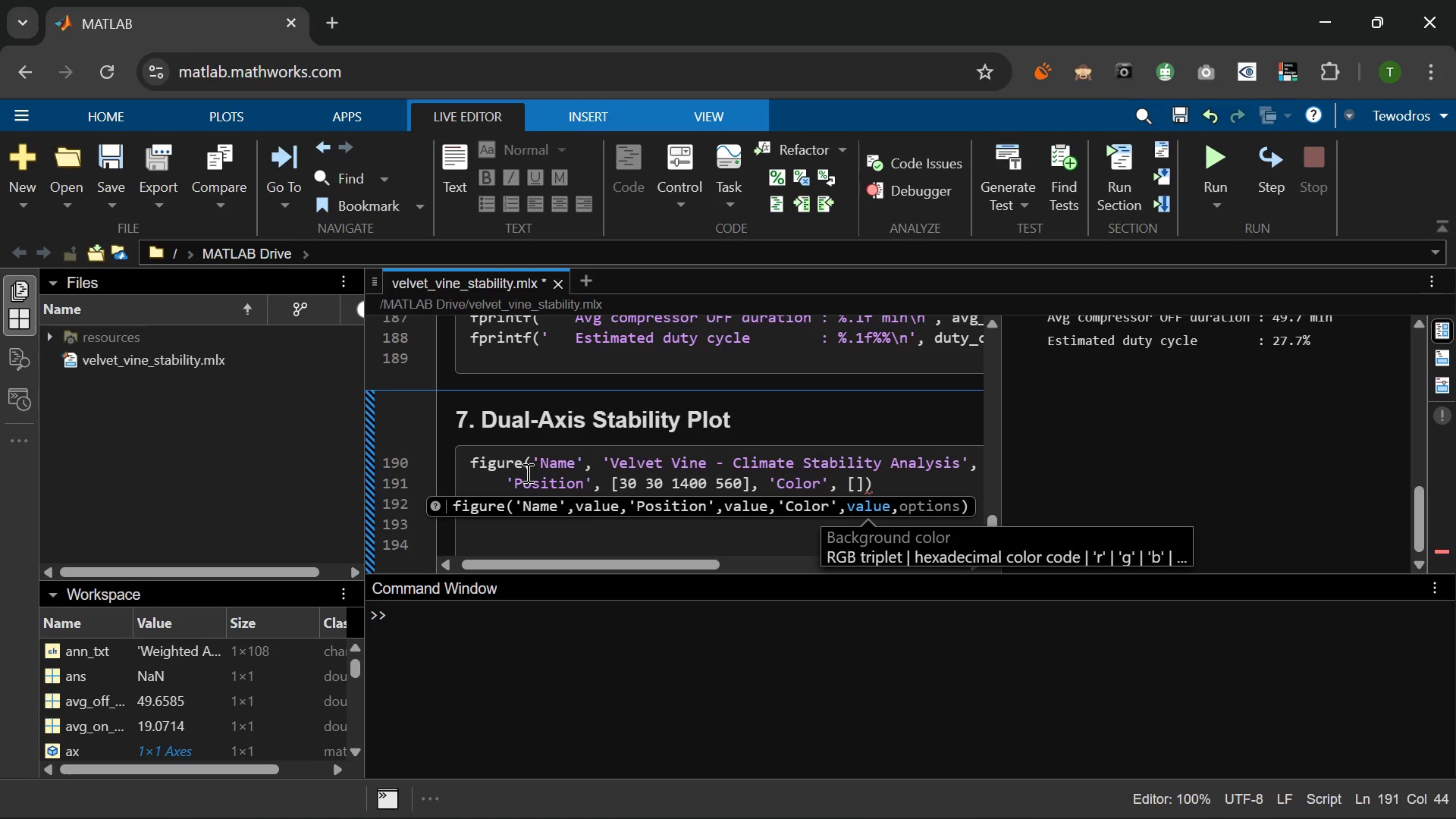 
key(Numpad0)
 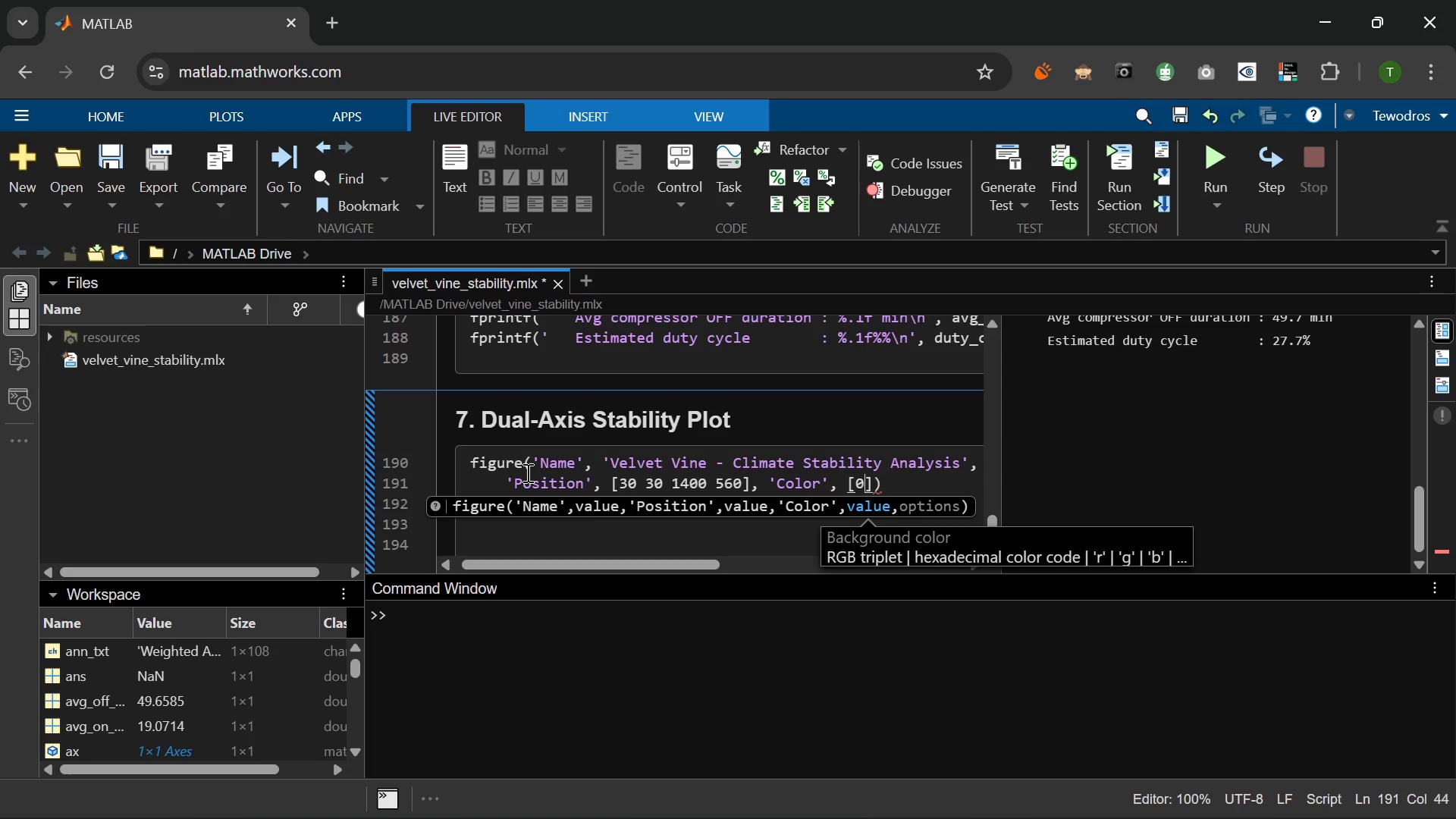 
key(NumpadDecimal)
 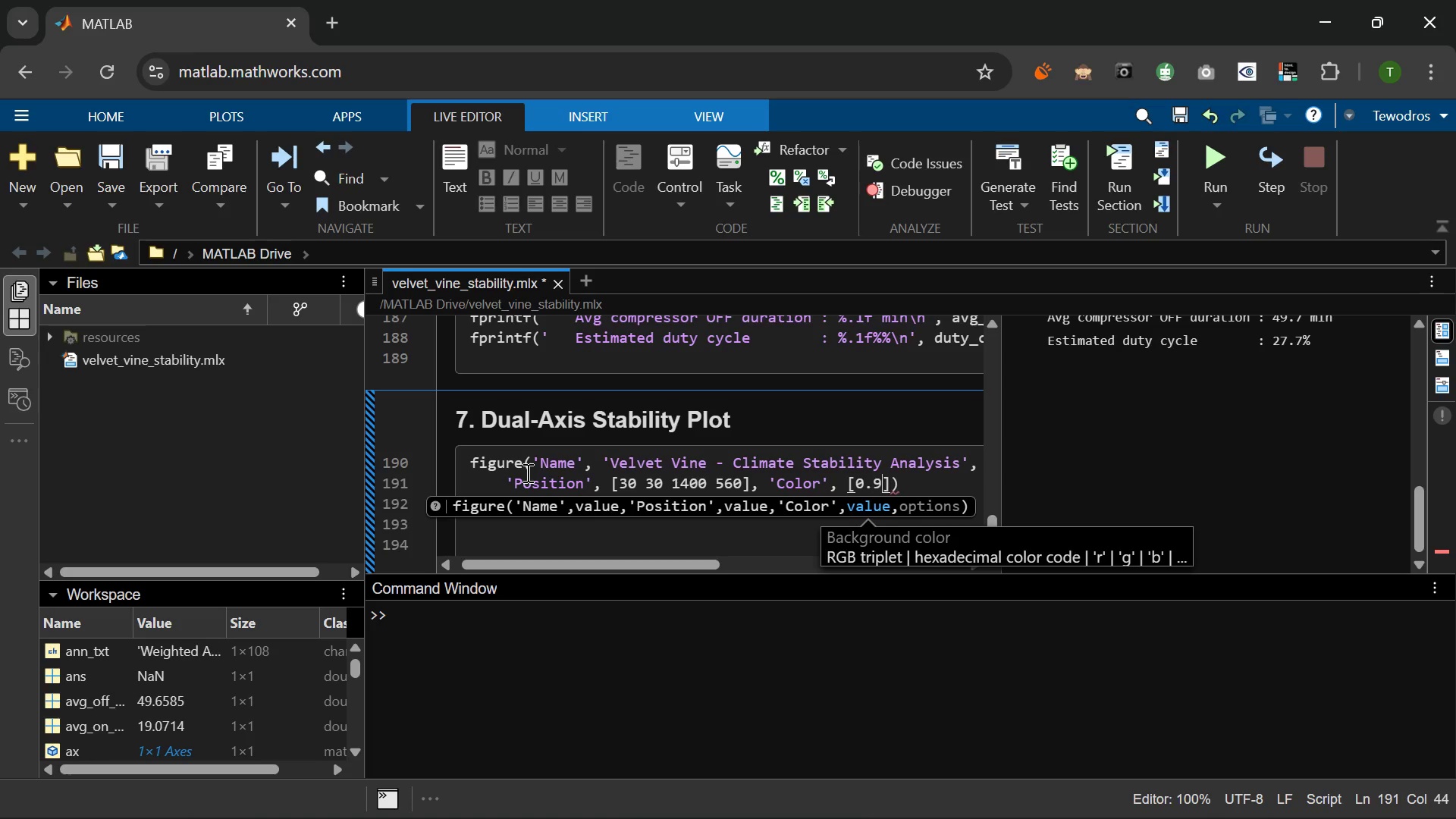 
key(Numpad9)
 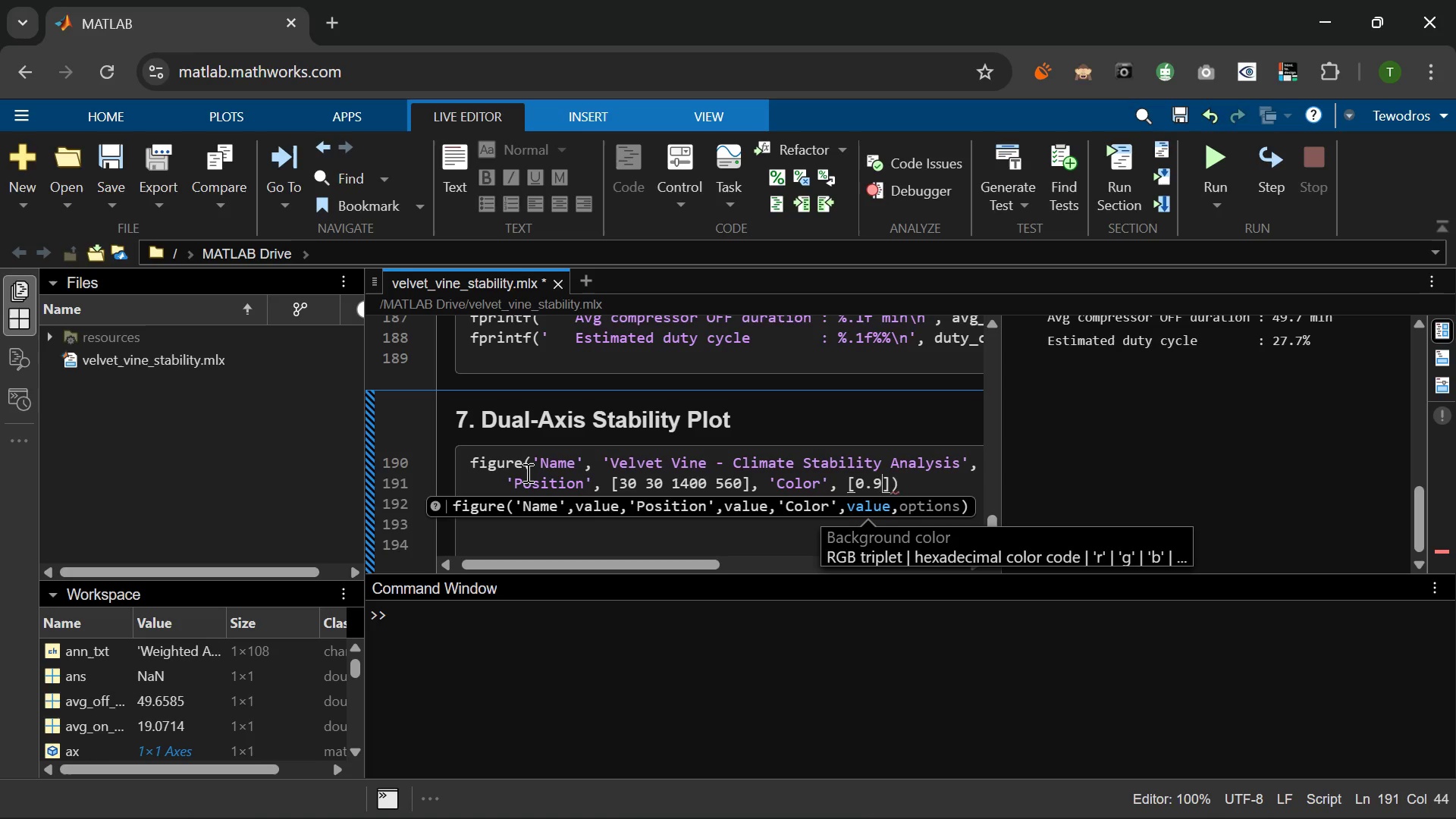 
key(Numpad8)
 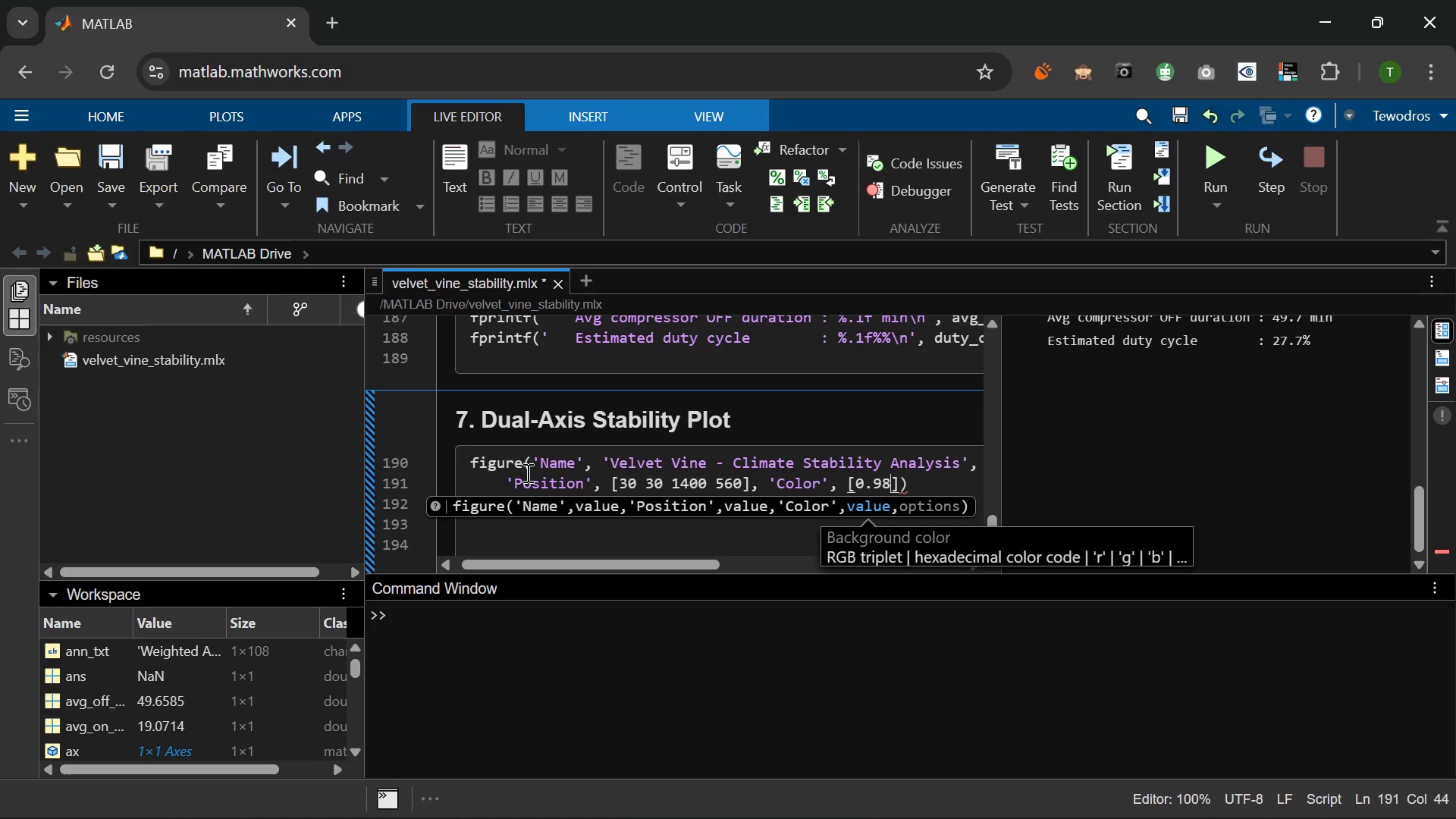 
key(Space)
 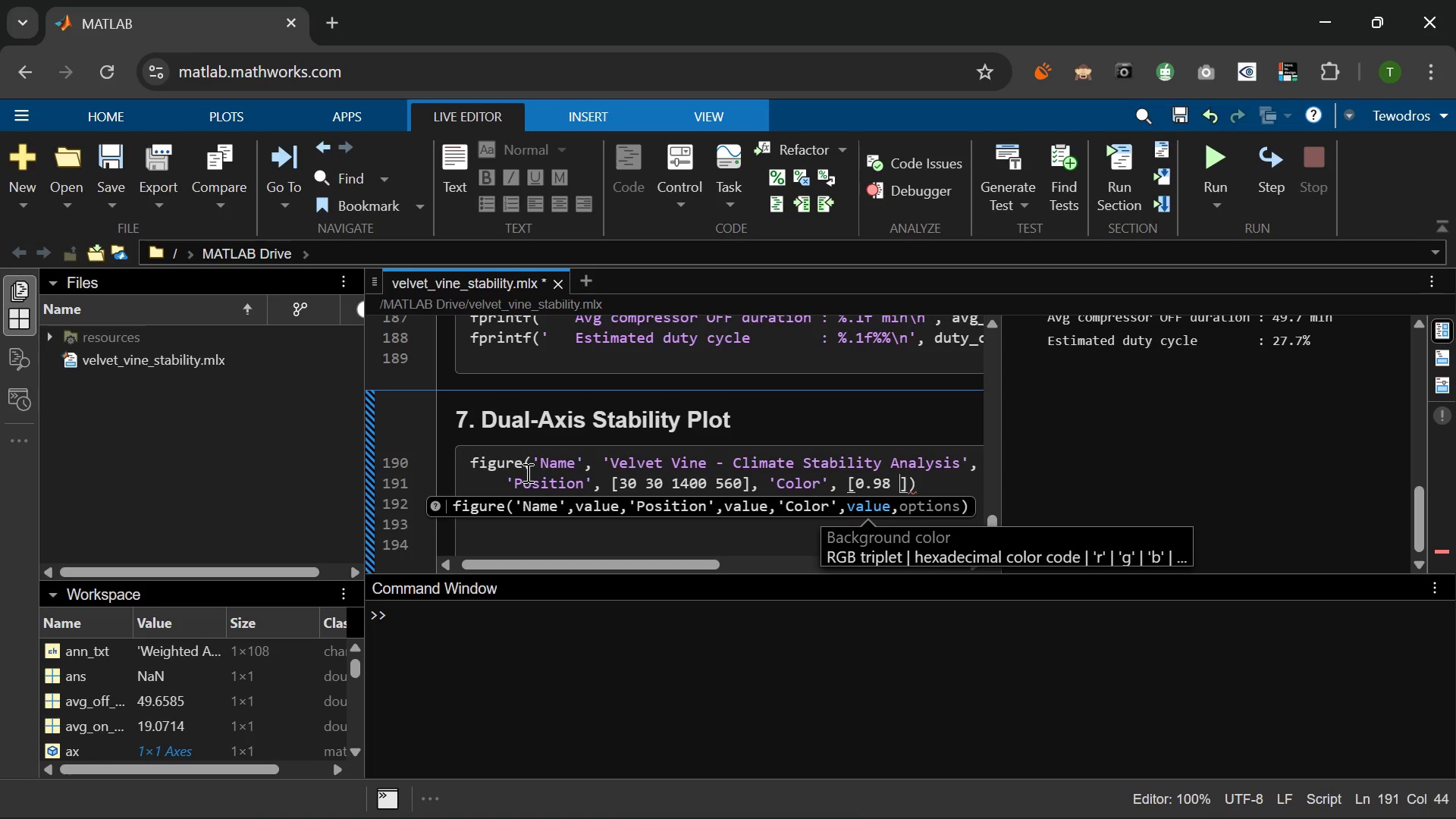 
key(Numpad0)
 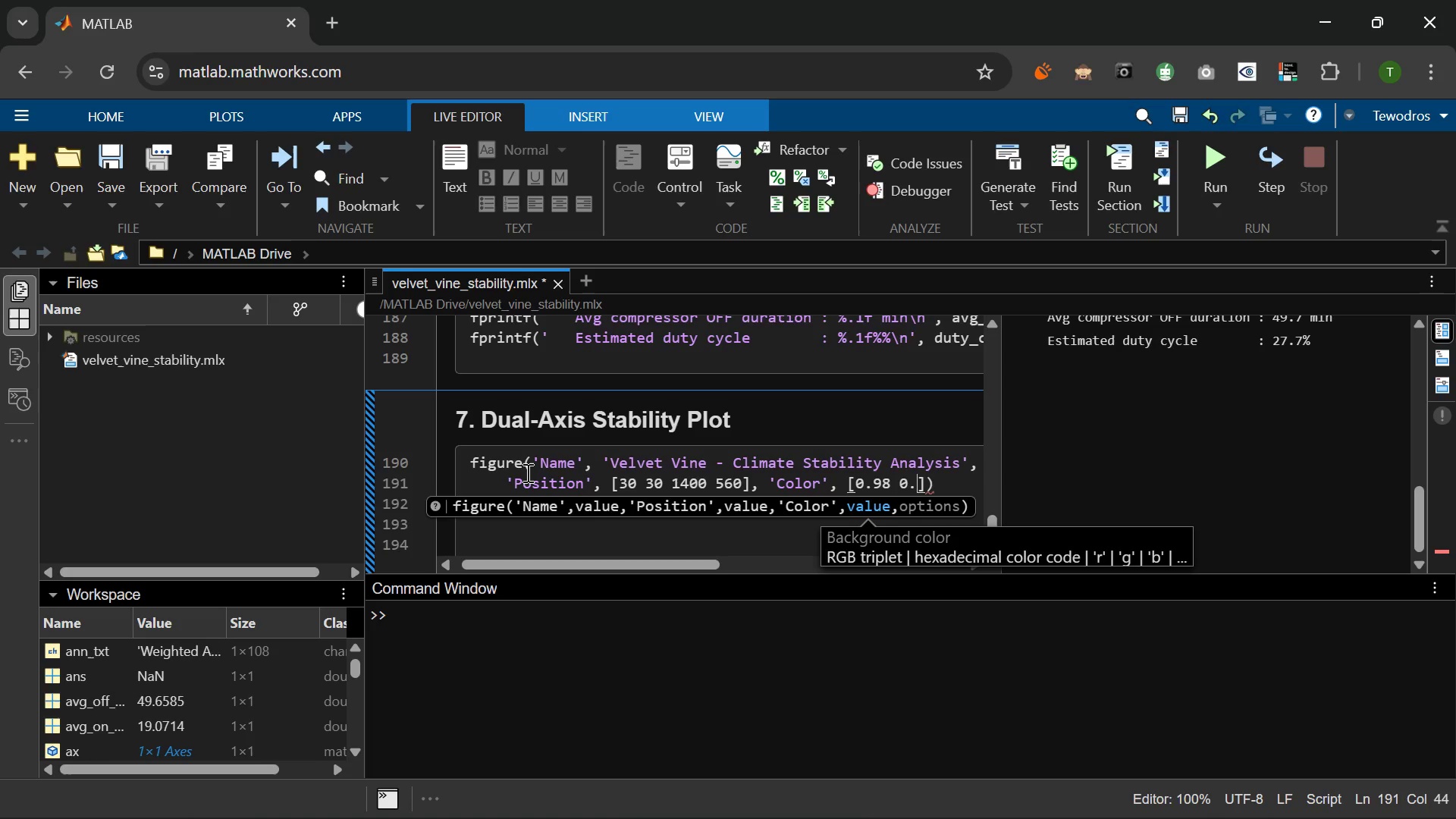 
key(NumpadDecimal)
 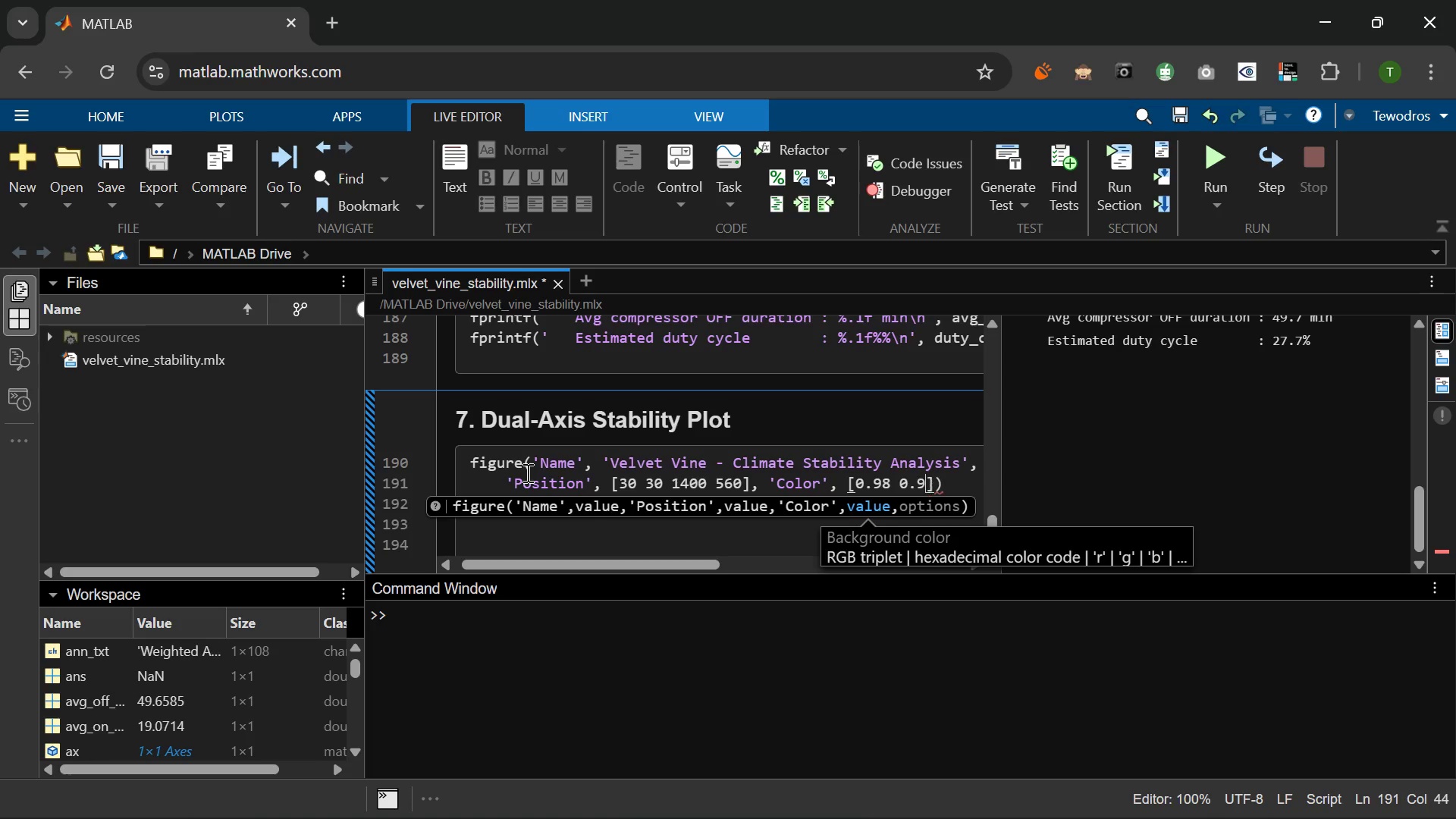 
key(Numpad9)
 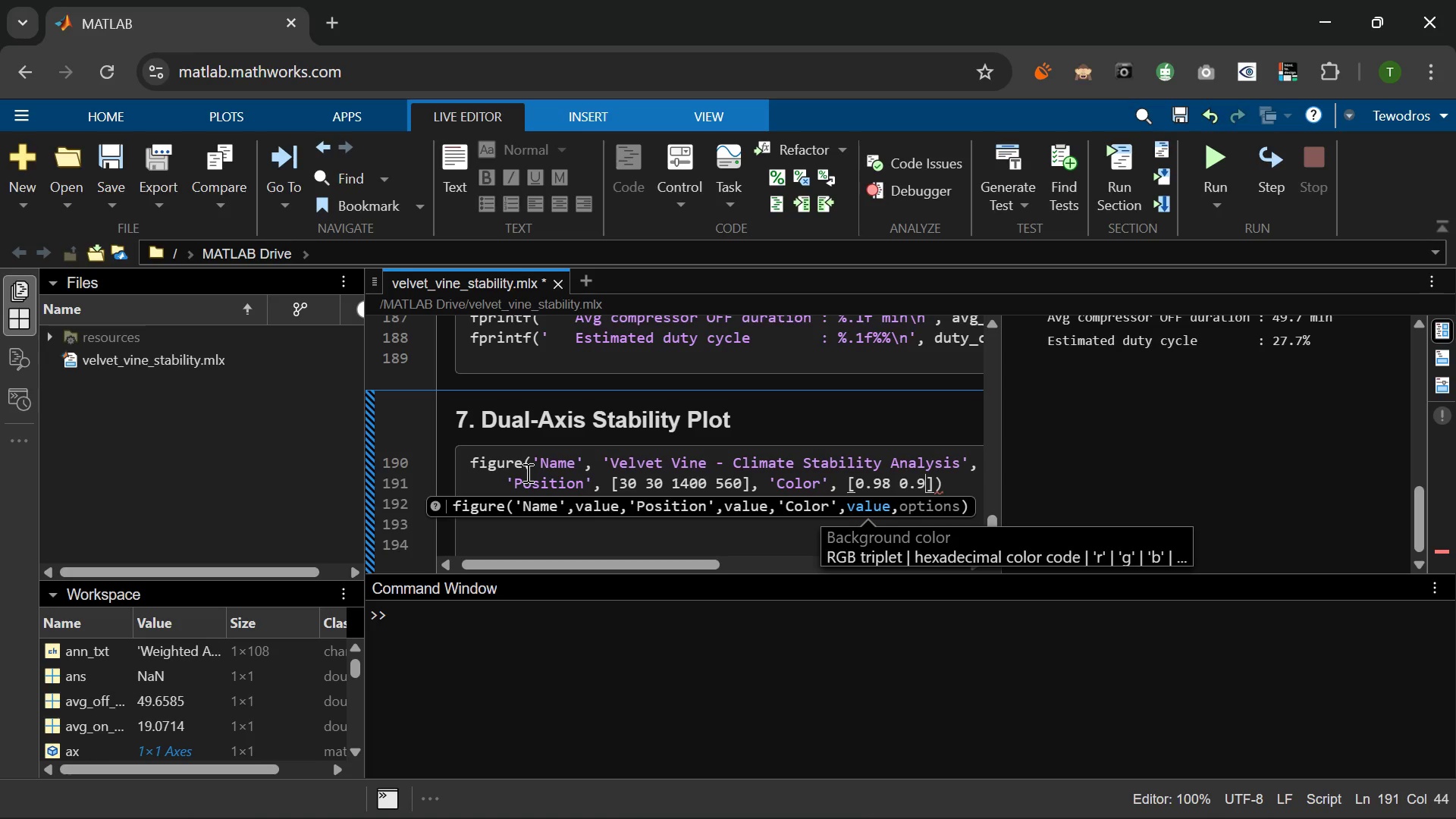 
key(Numpad9)
 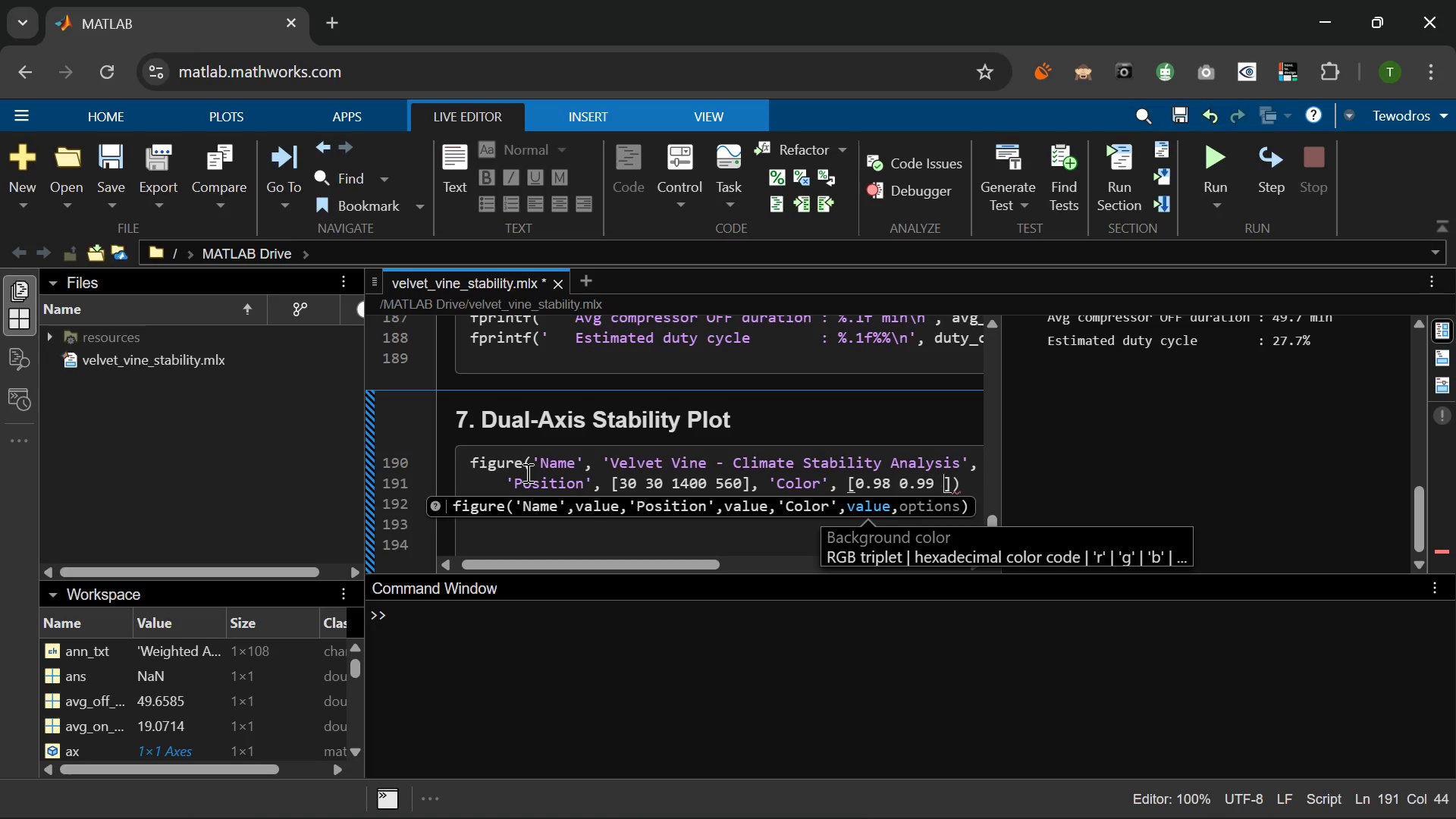 
key(Space)
 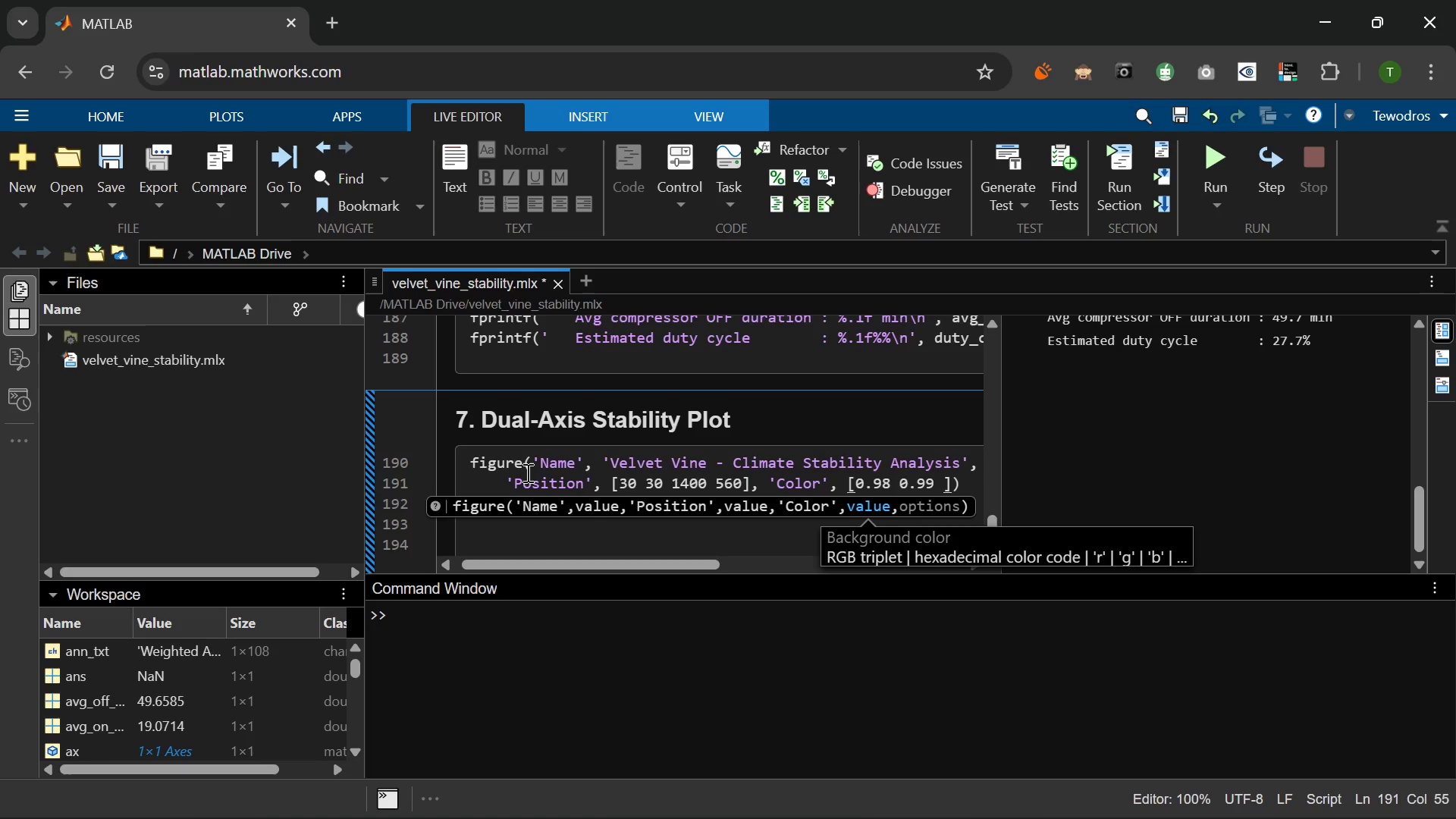 
key(Numpad1)
 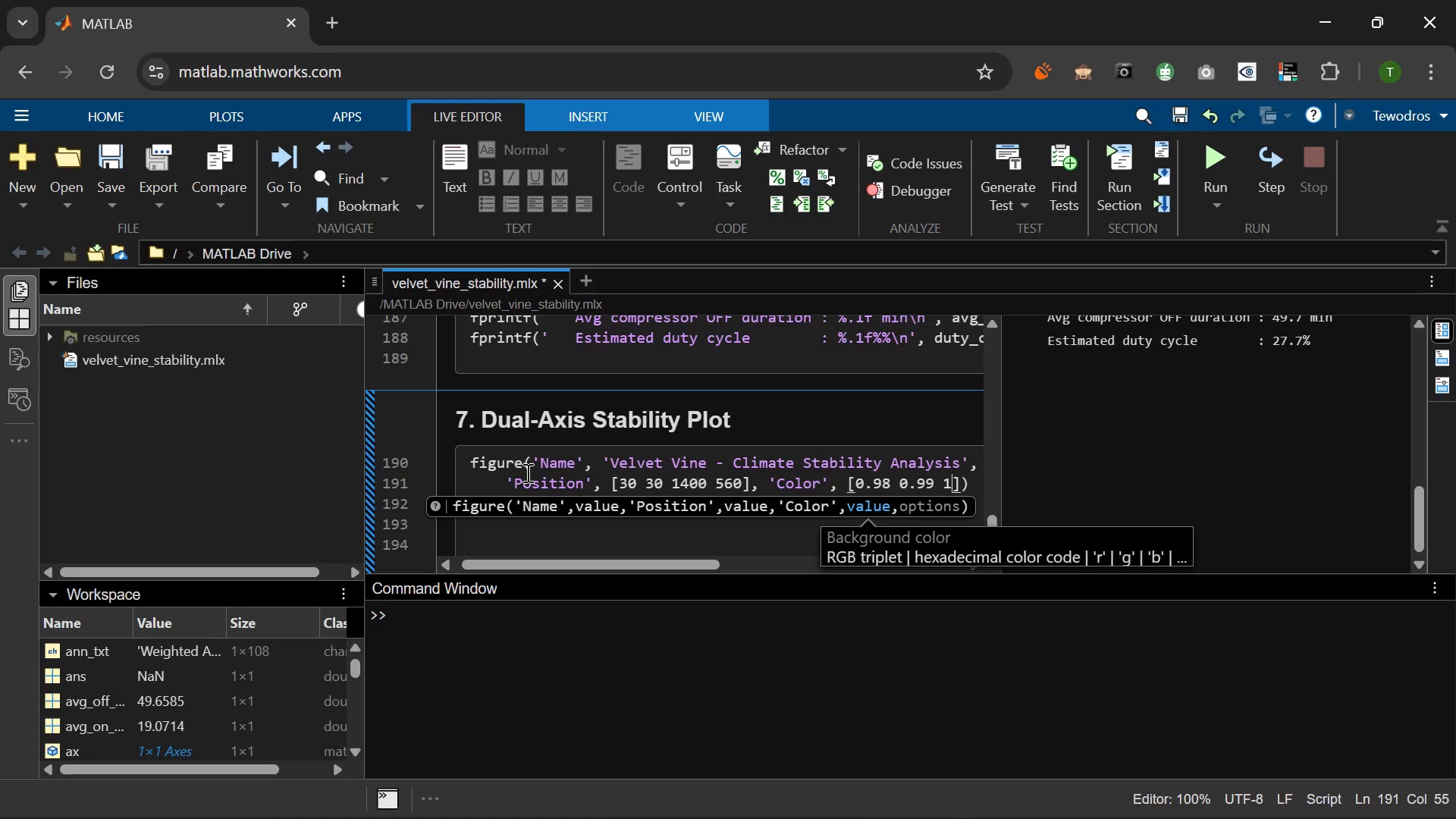 
key(Numpad0)
 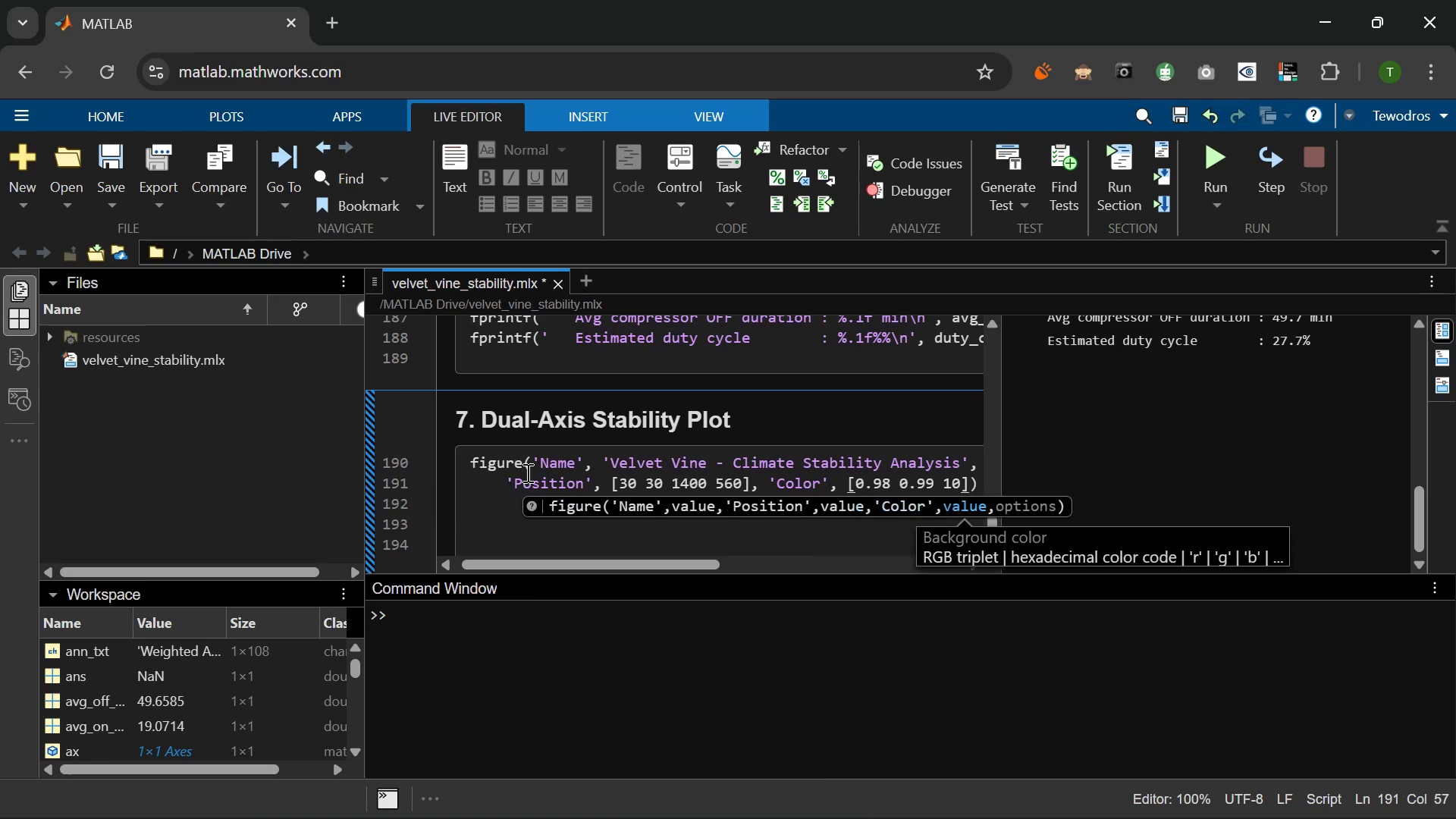 
key(Backspace)
 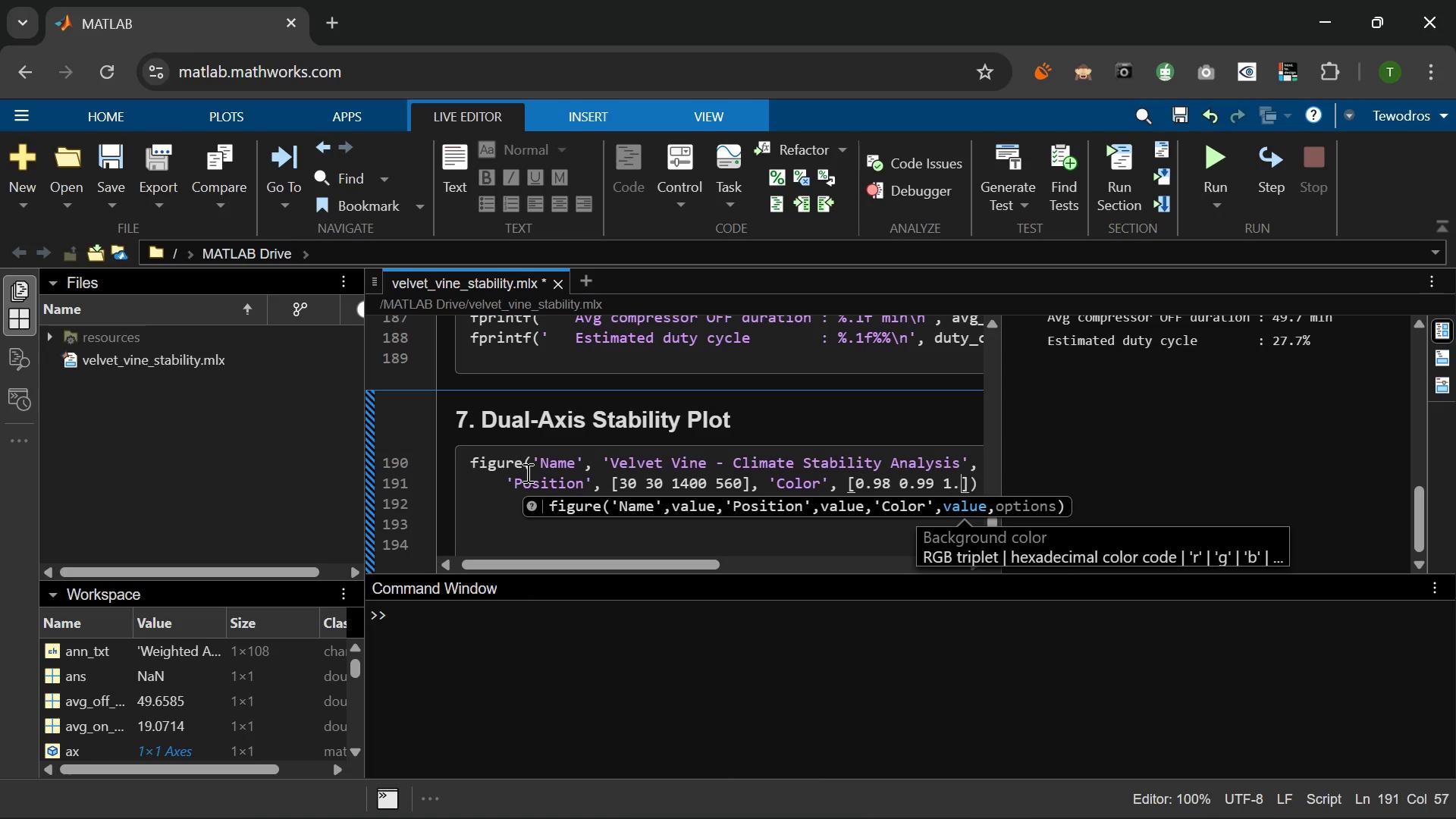 
key(NumpadDecimal)
 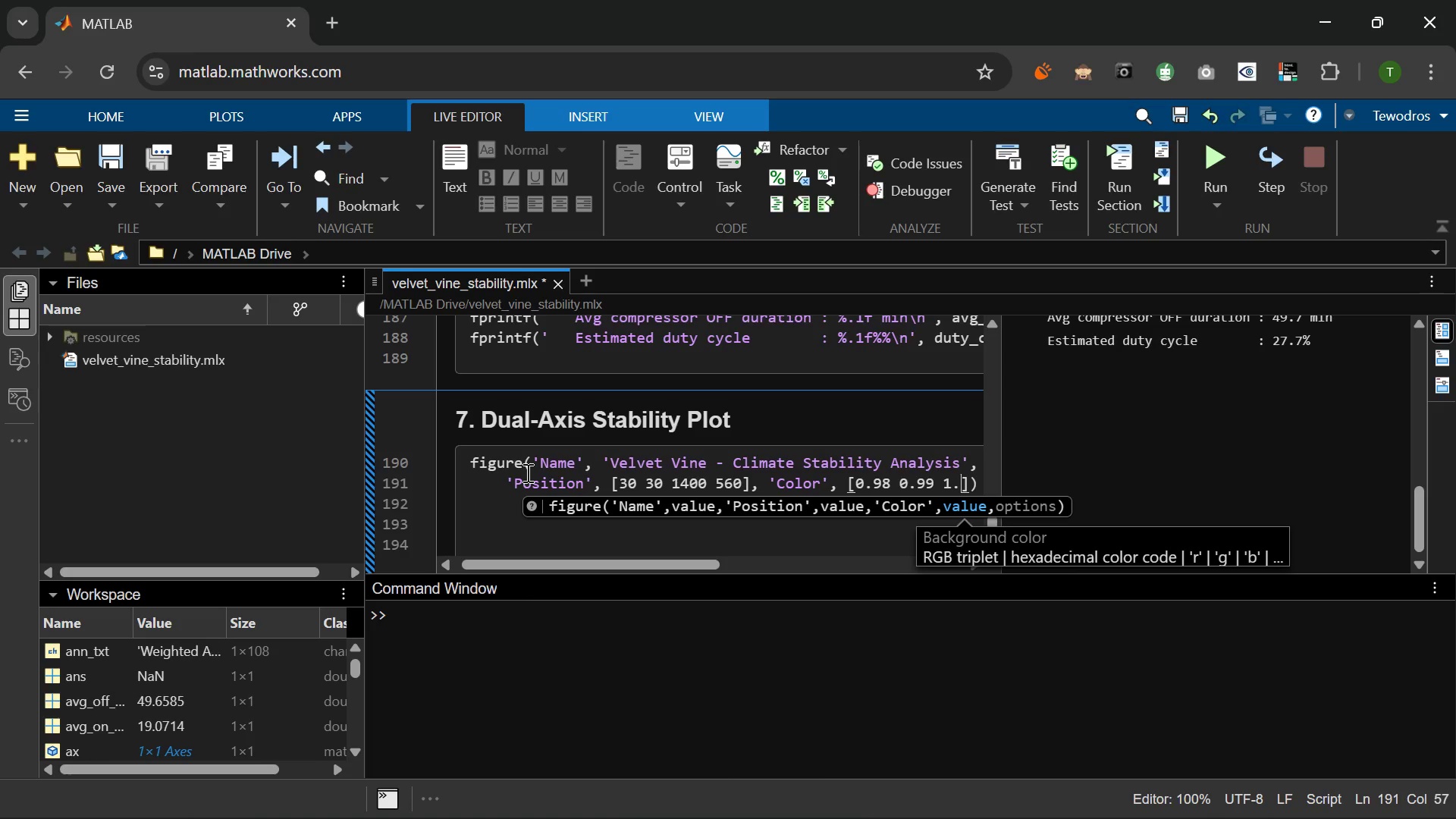 
key(Numpad0)
 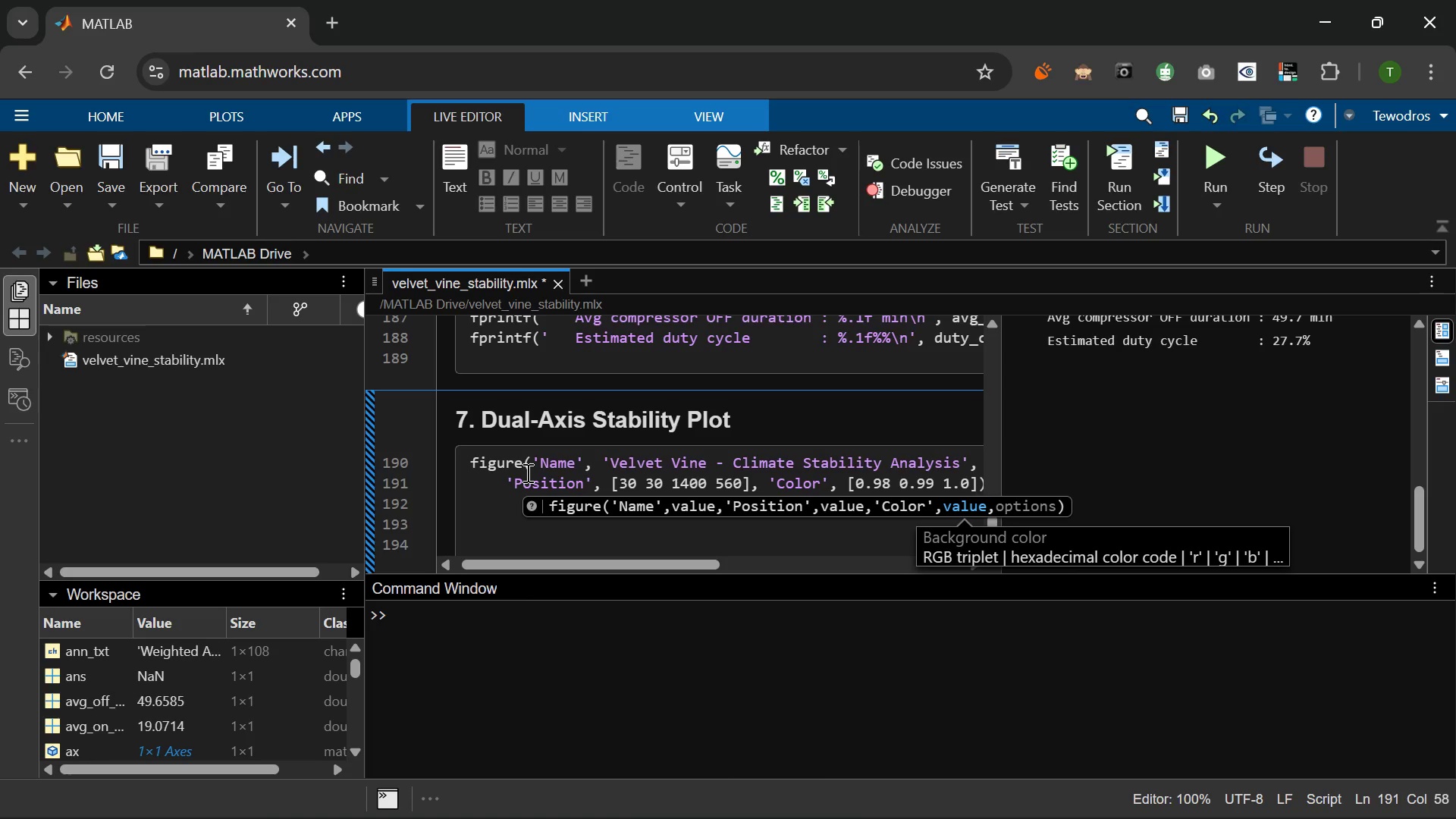 
key(ArrowRight)
 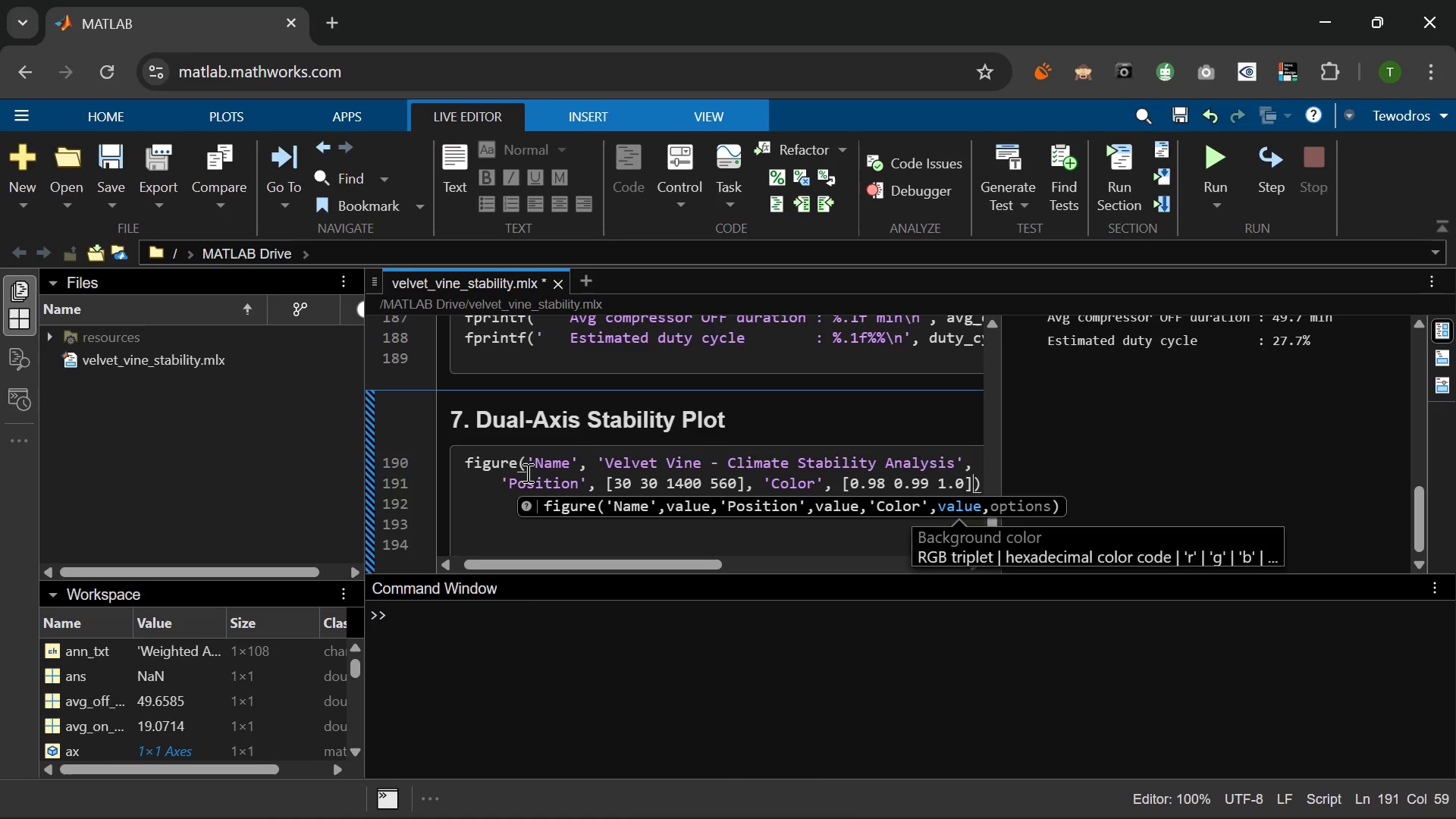 
key(ArrowRight)
 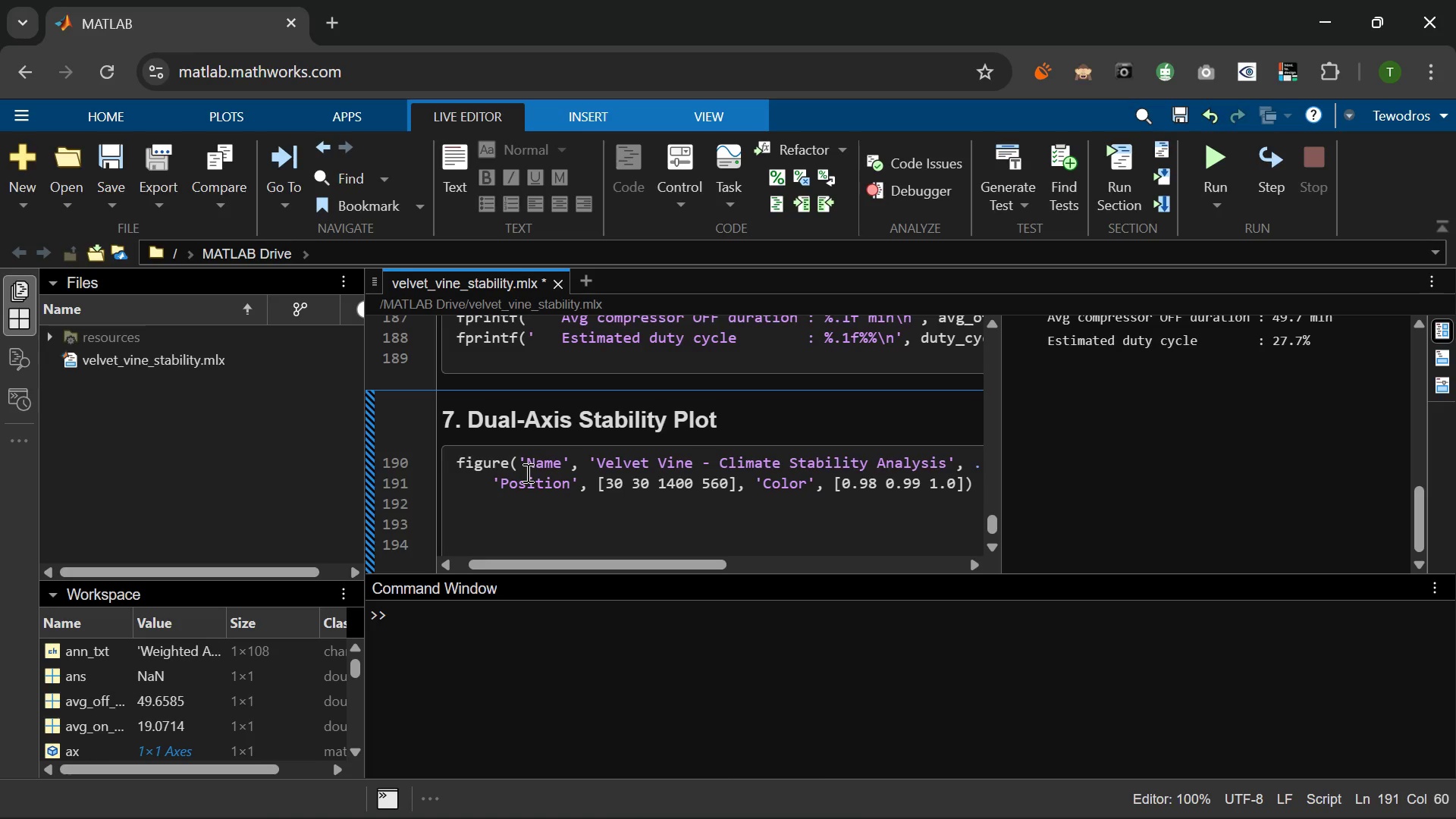 
key(Semicolon)
 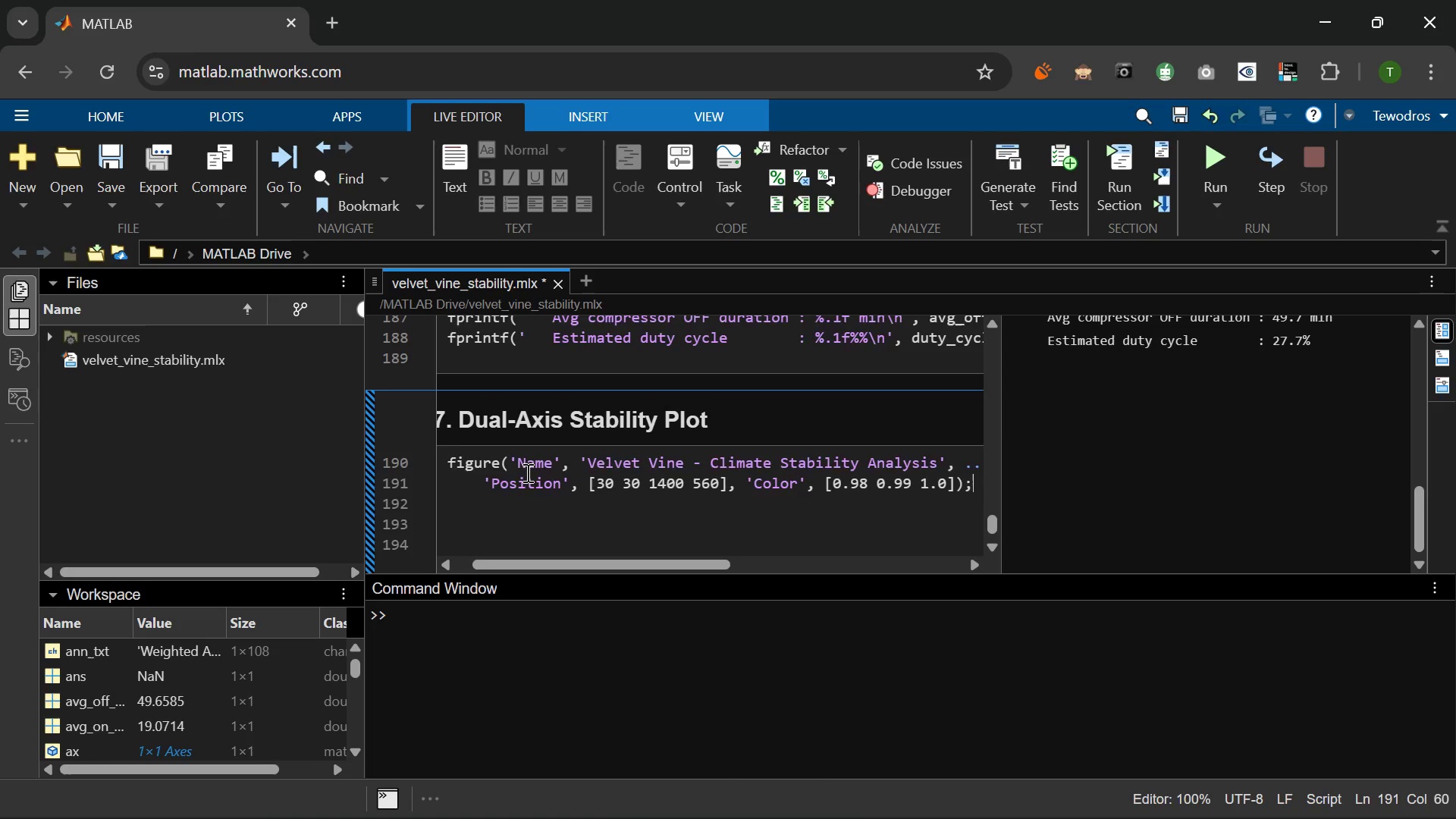 
key(Enter)
 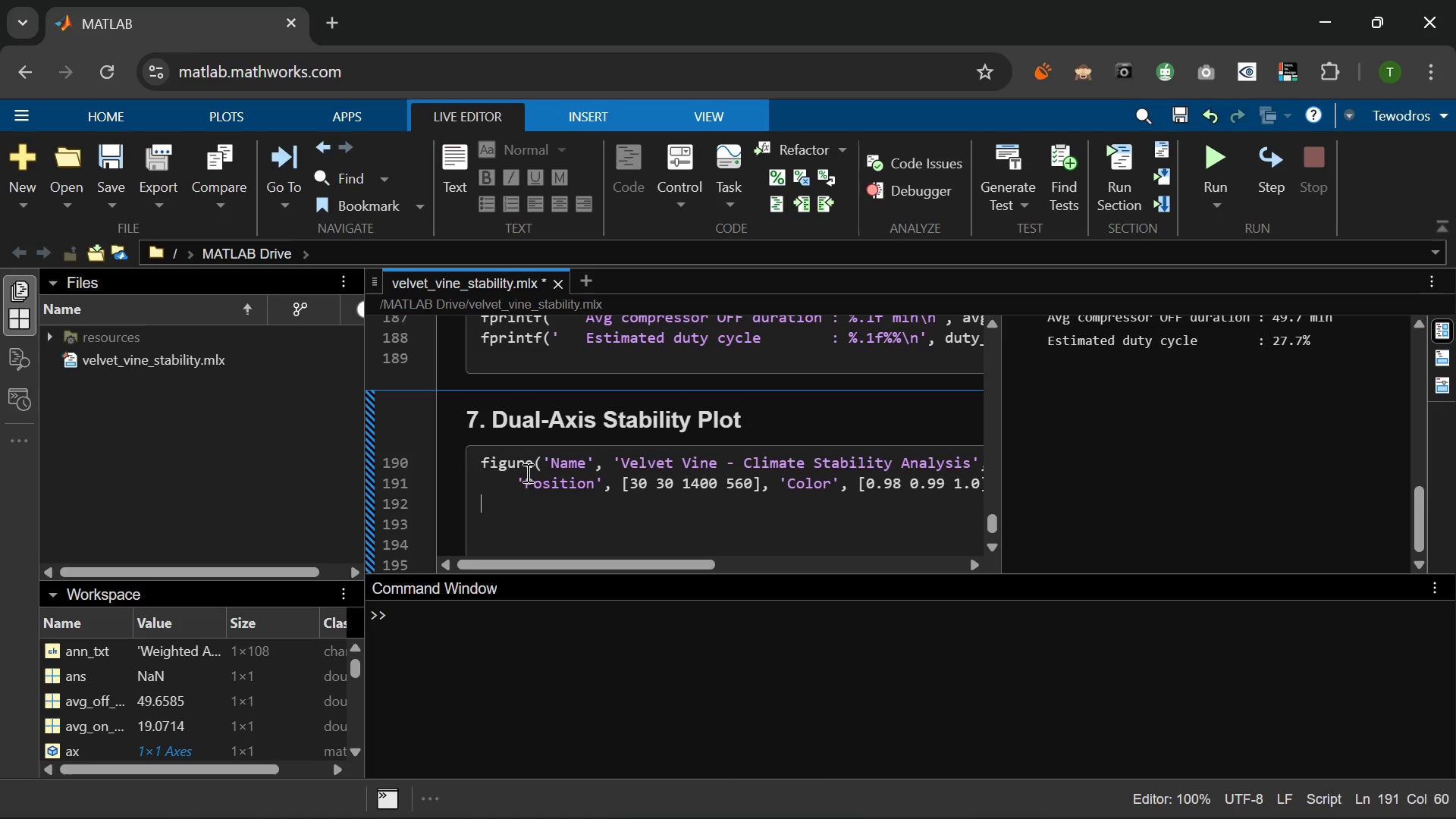 
key(Enter)
 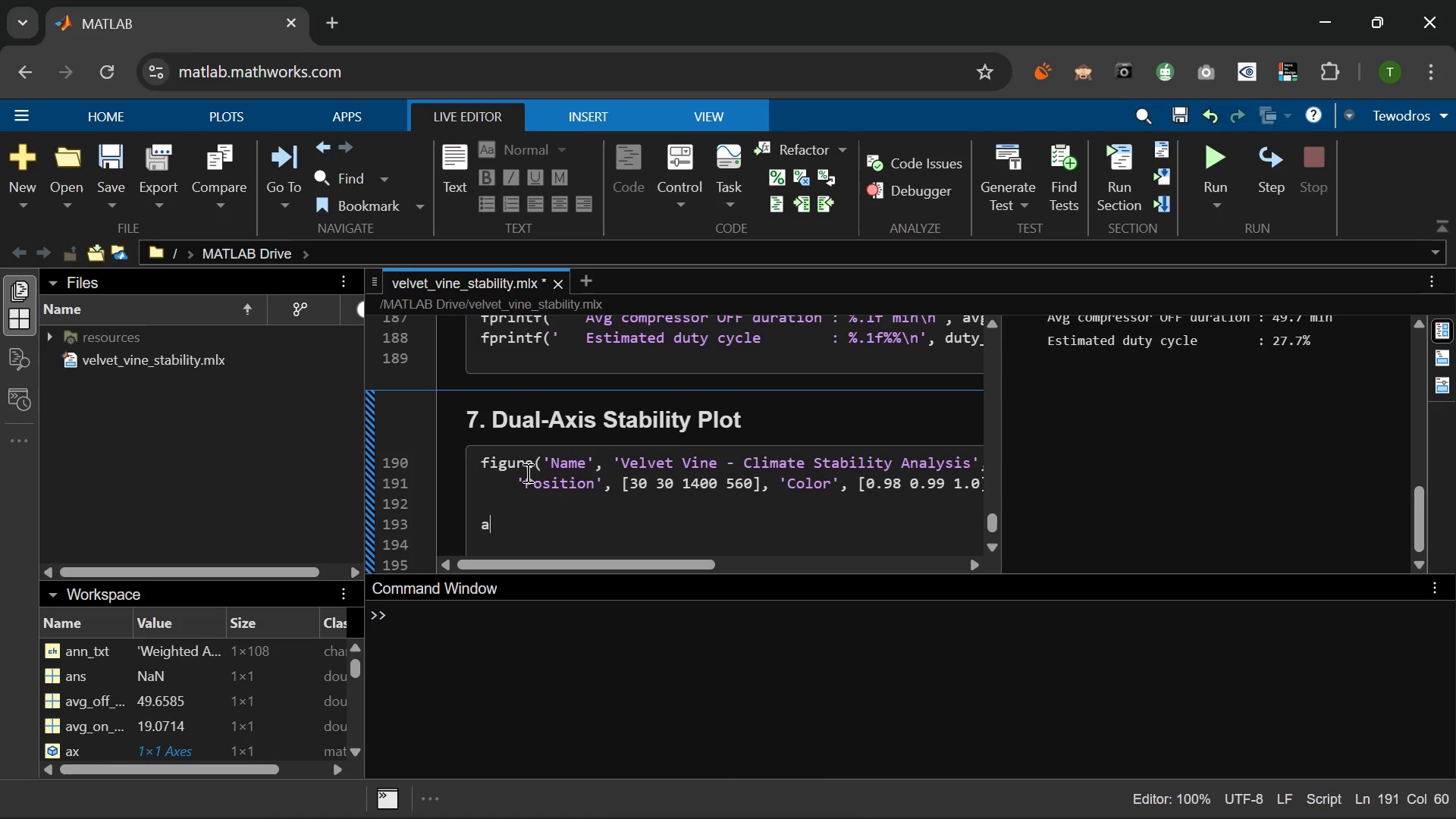 
type(ax1 = axes('Color)
 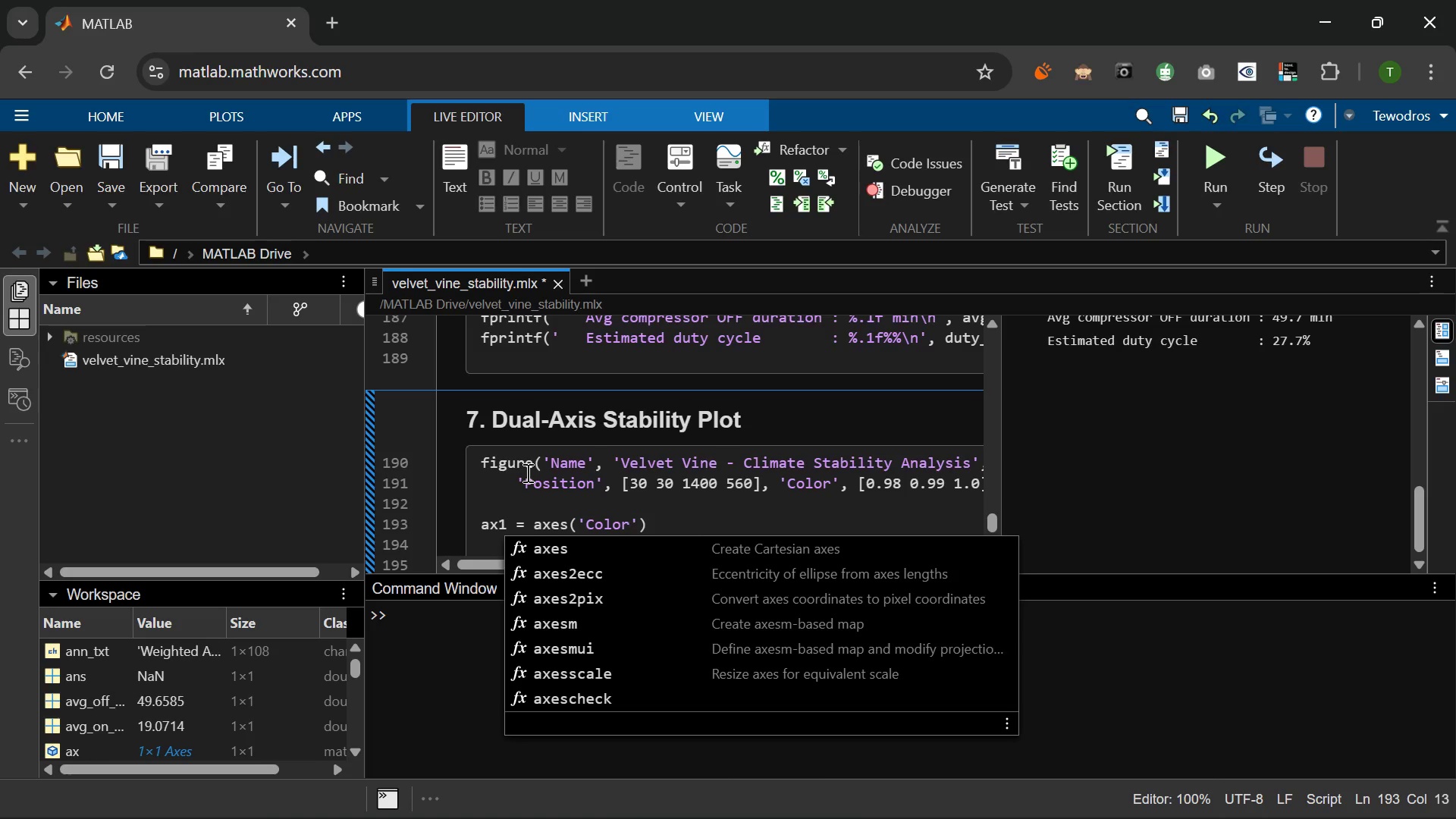 
wait(50.22)
 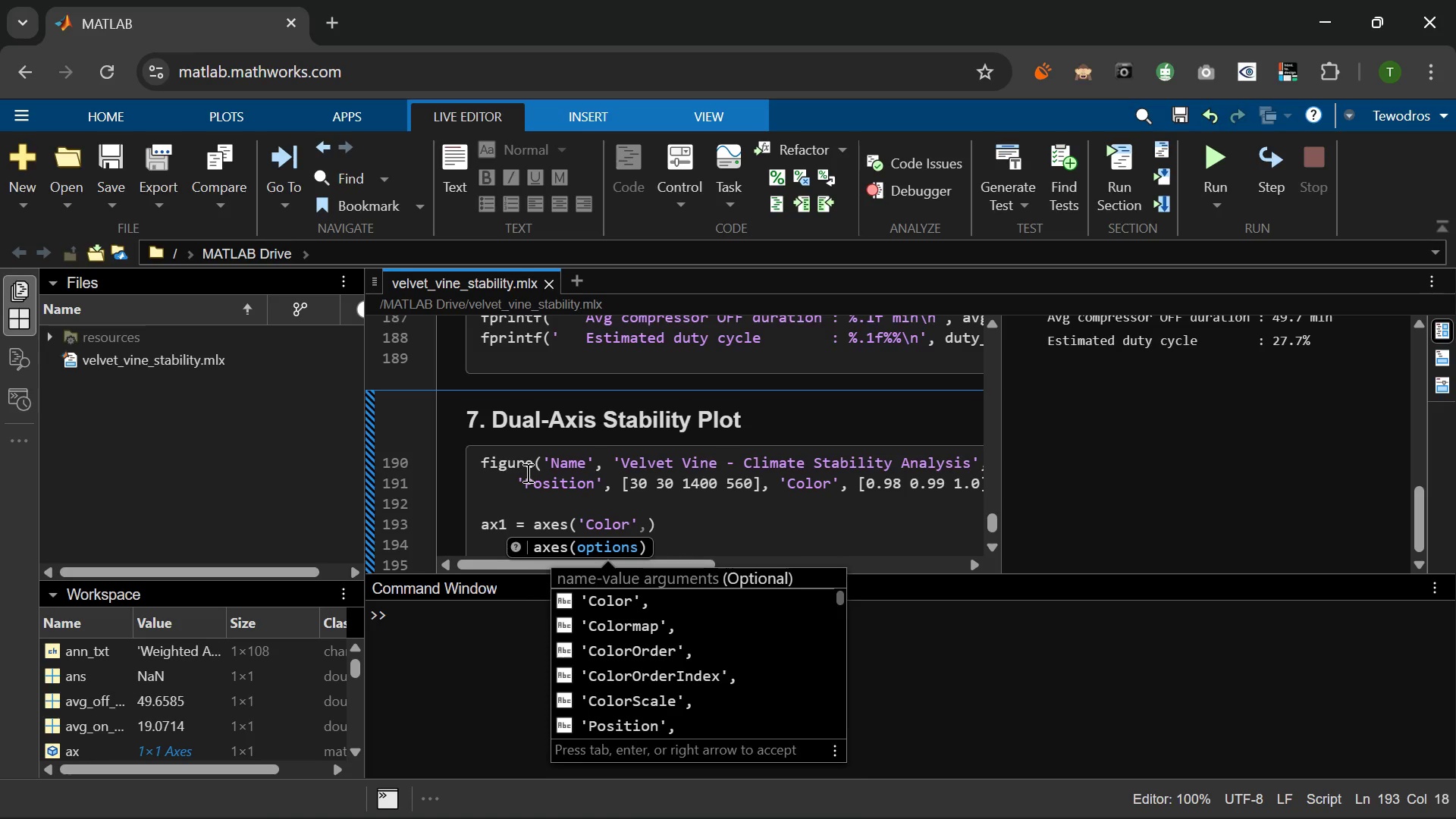 
key(ArrowRight)
 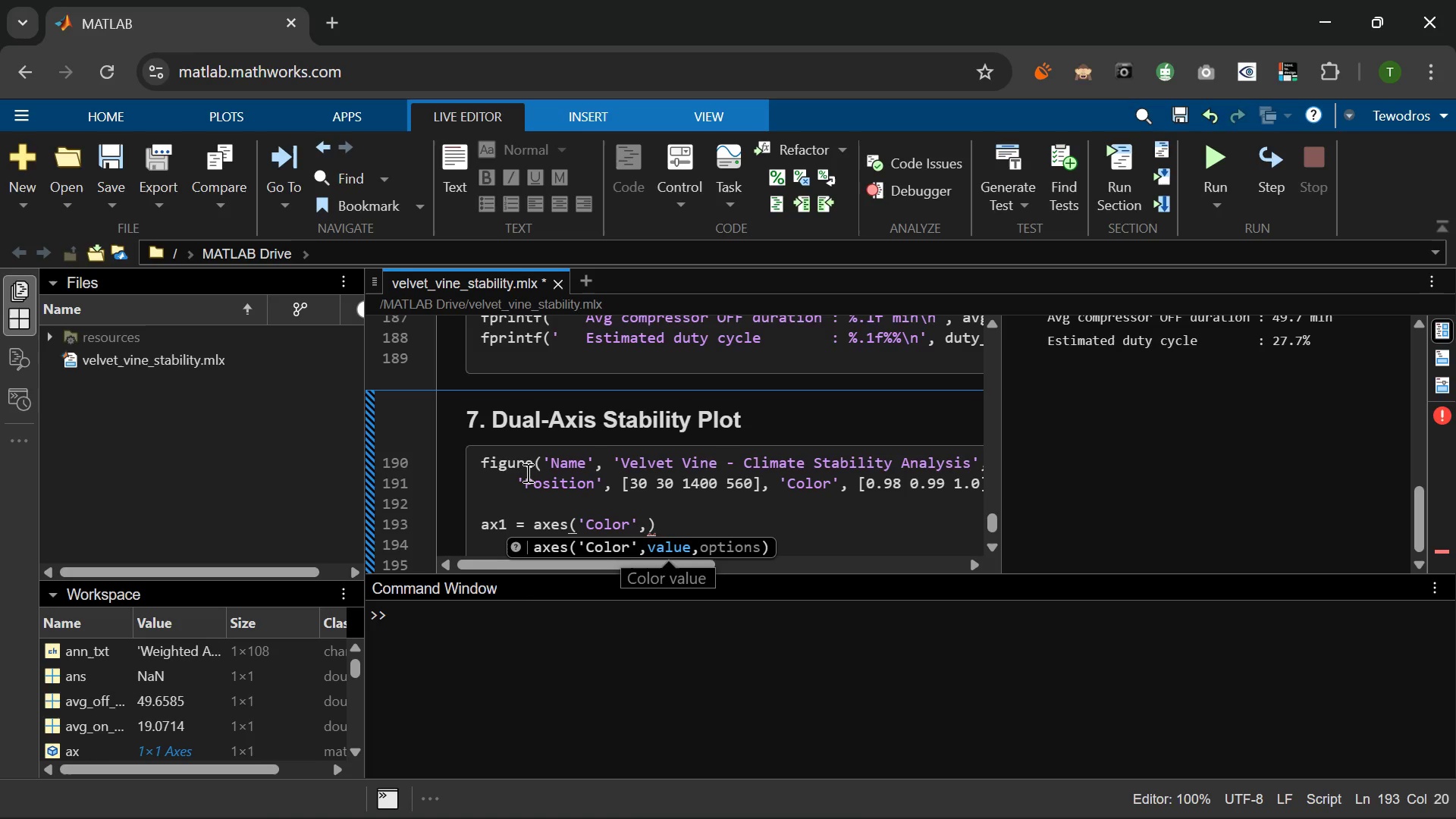 
key(Space)
 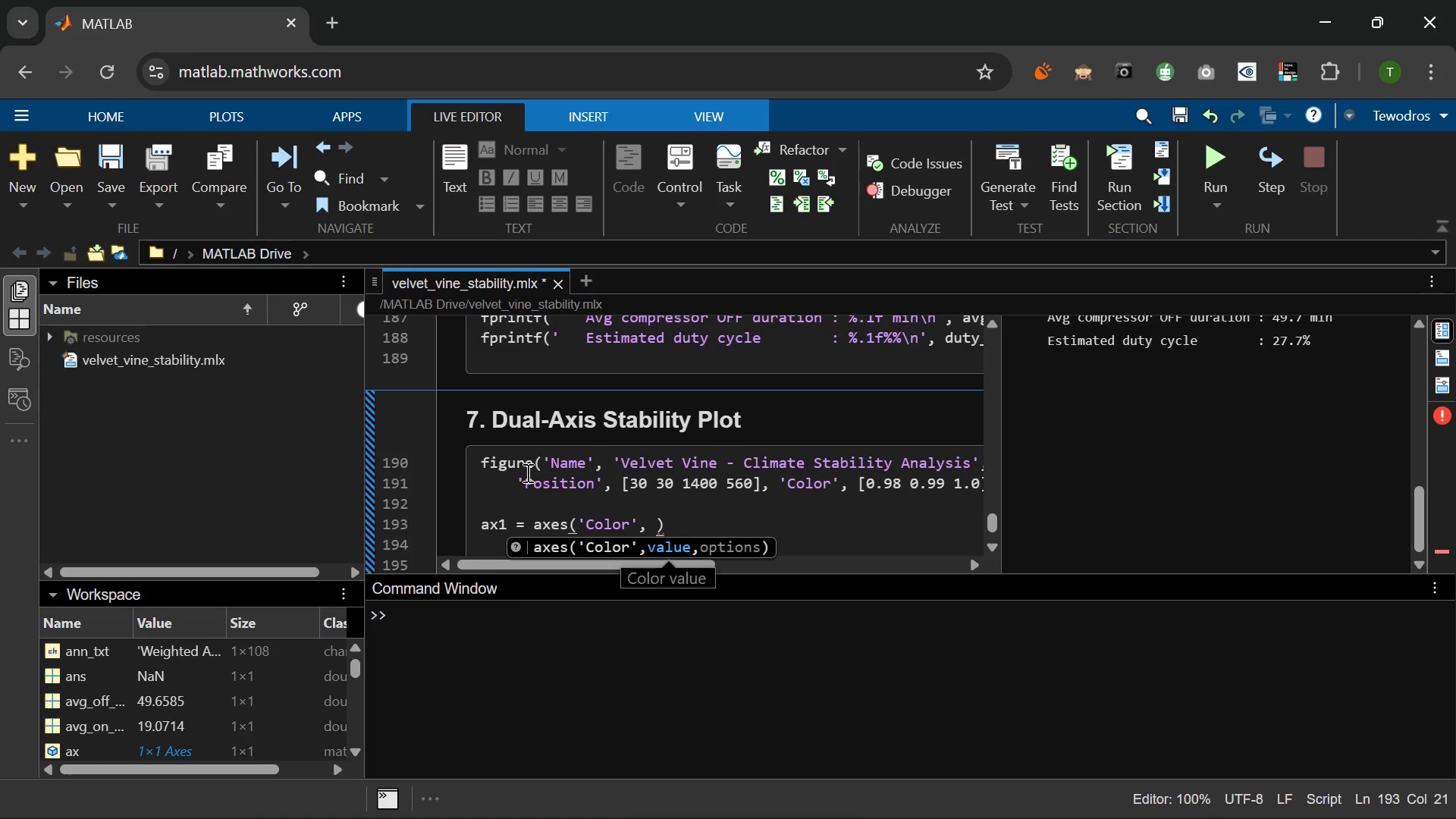 
key(BracketLeft)
 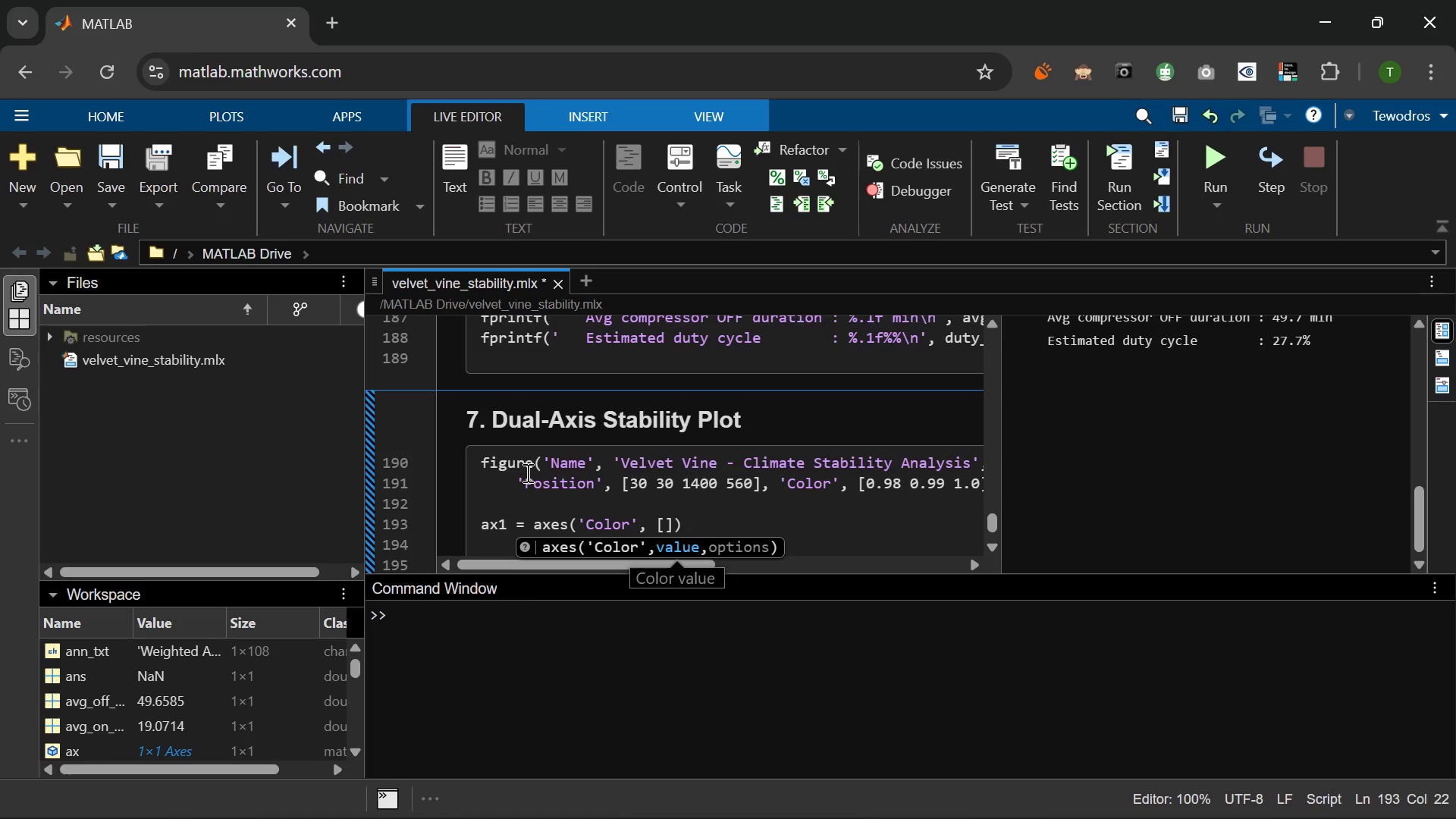 
key(Numpad0)
 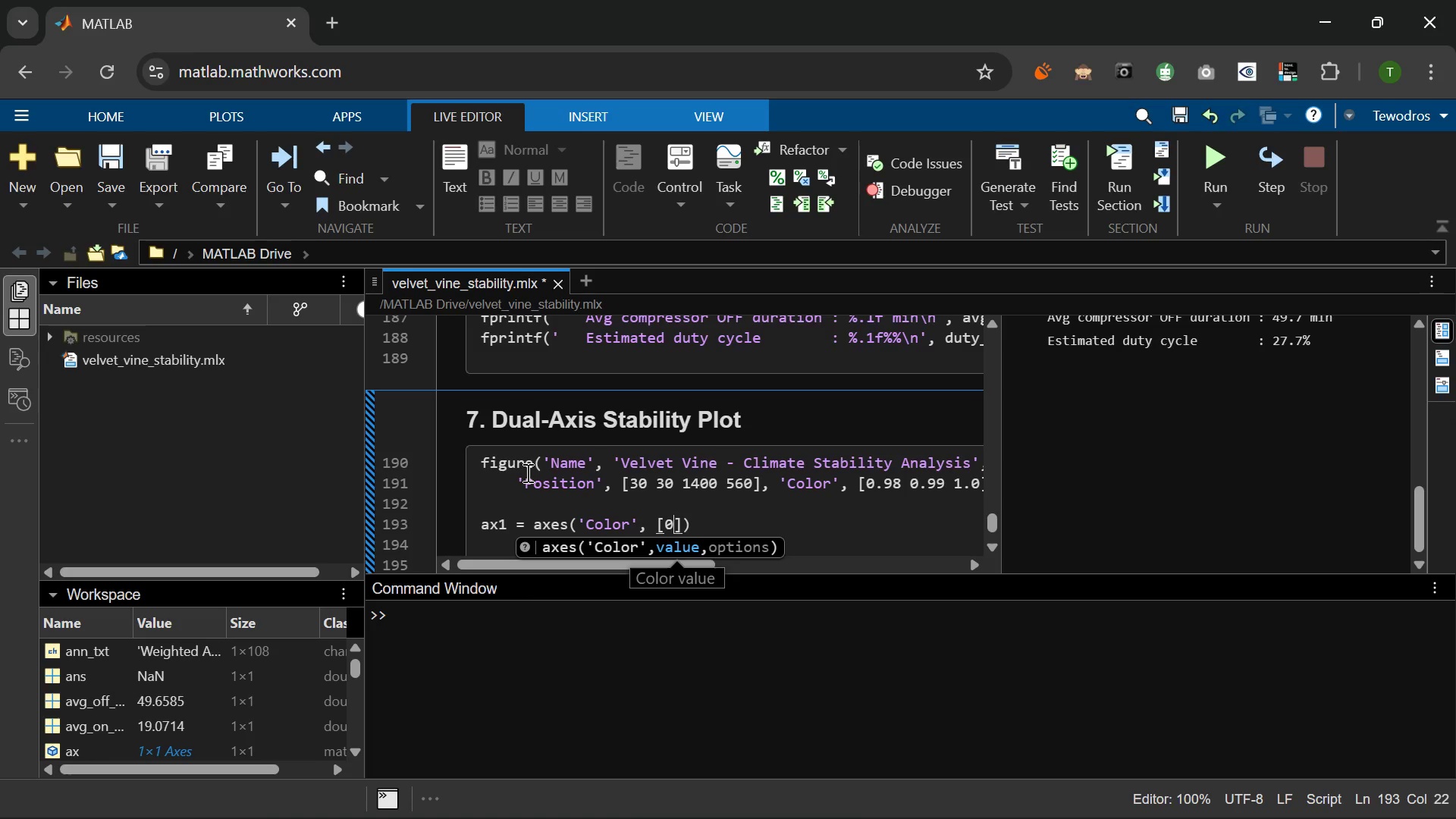 
key(NumpadDecimal)
 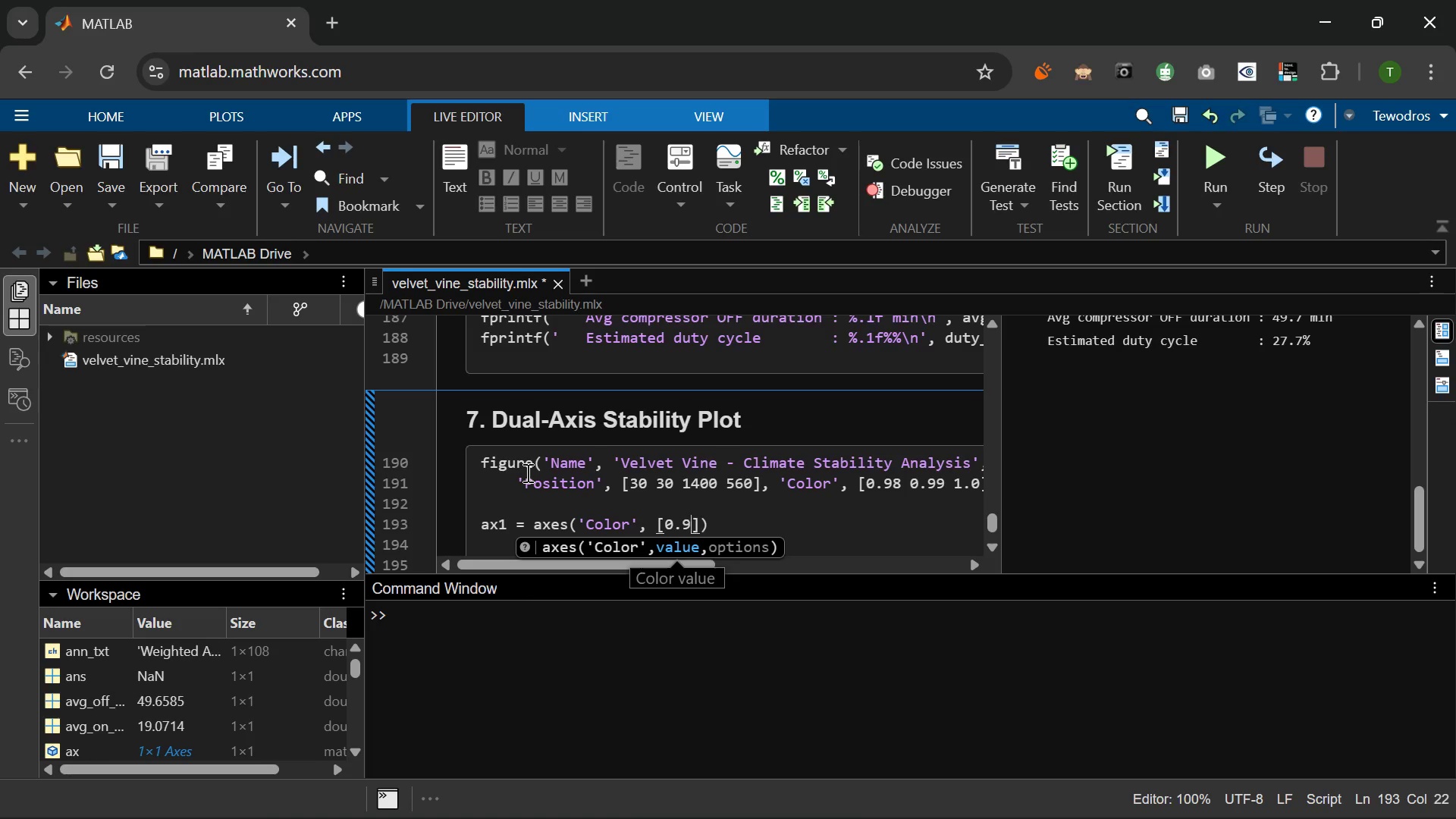 
key(Numpad9)
 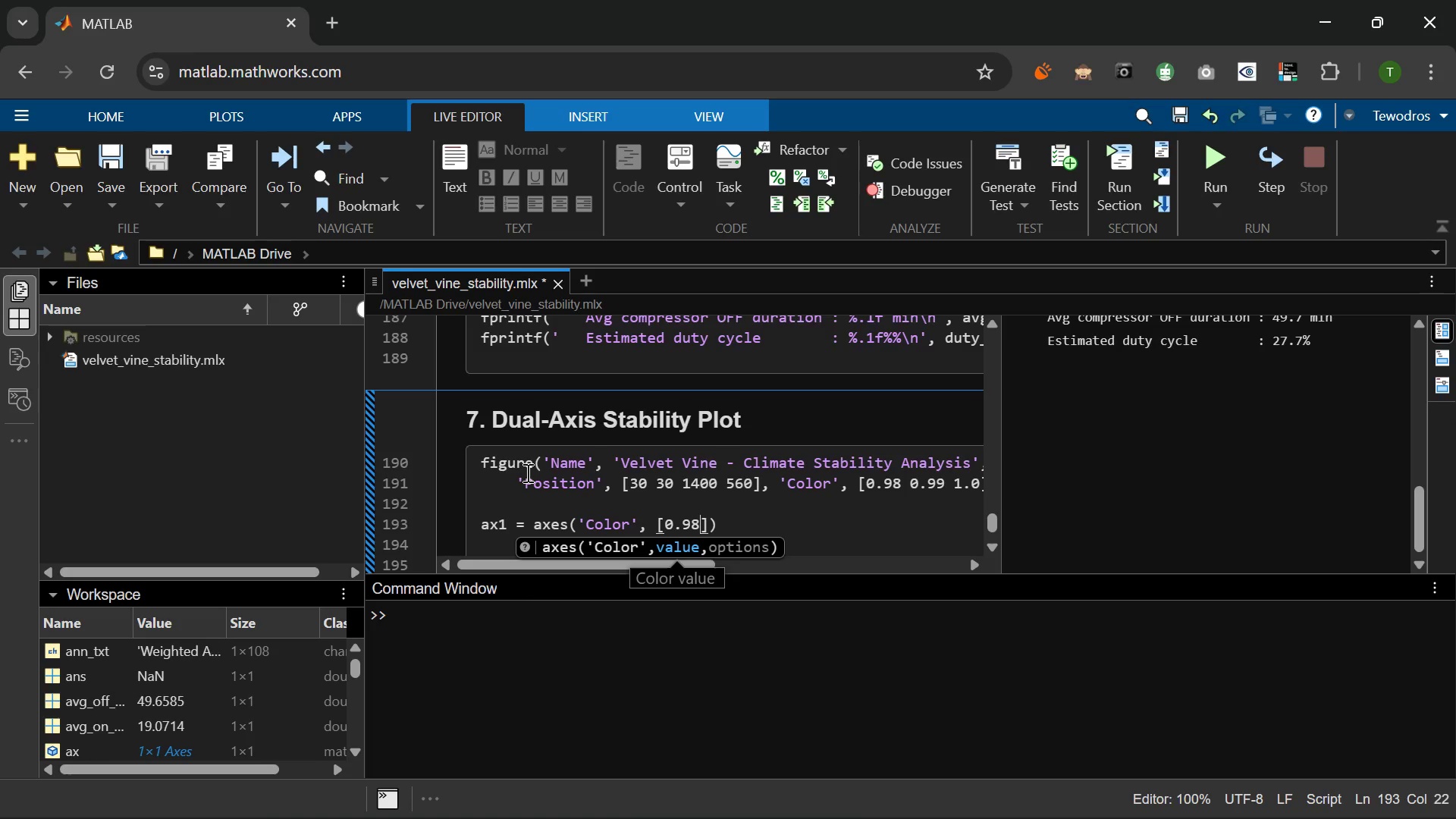 
key(Numpad8)
 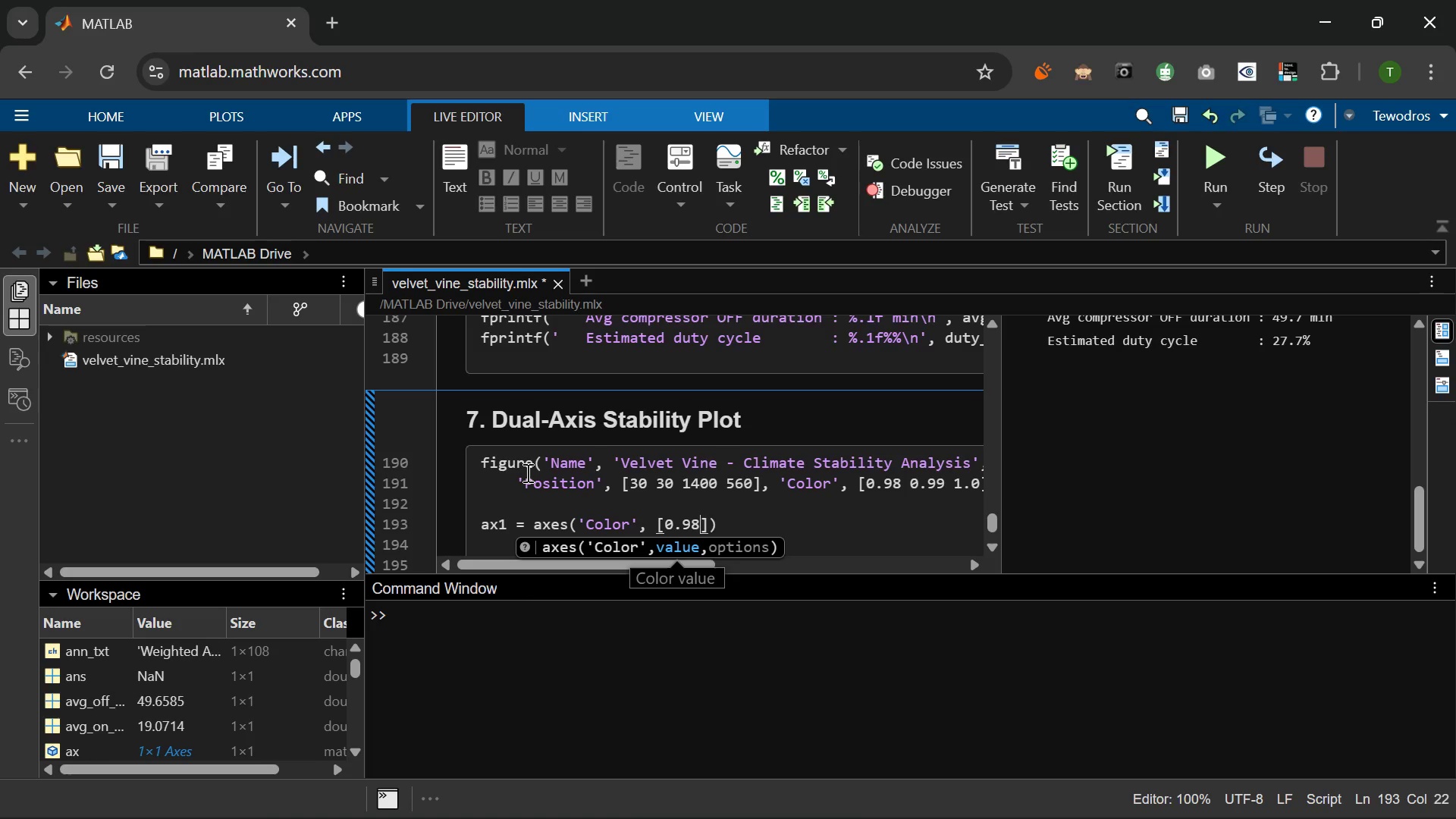 
key(Space)
 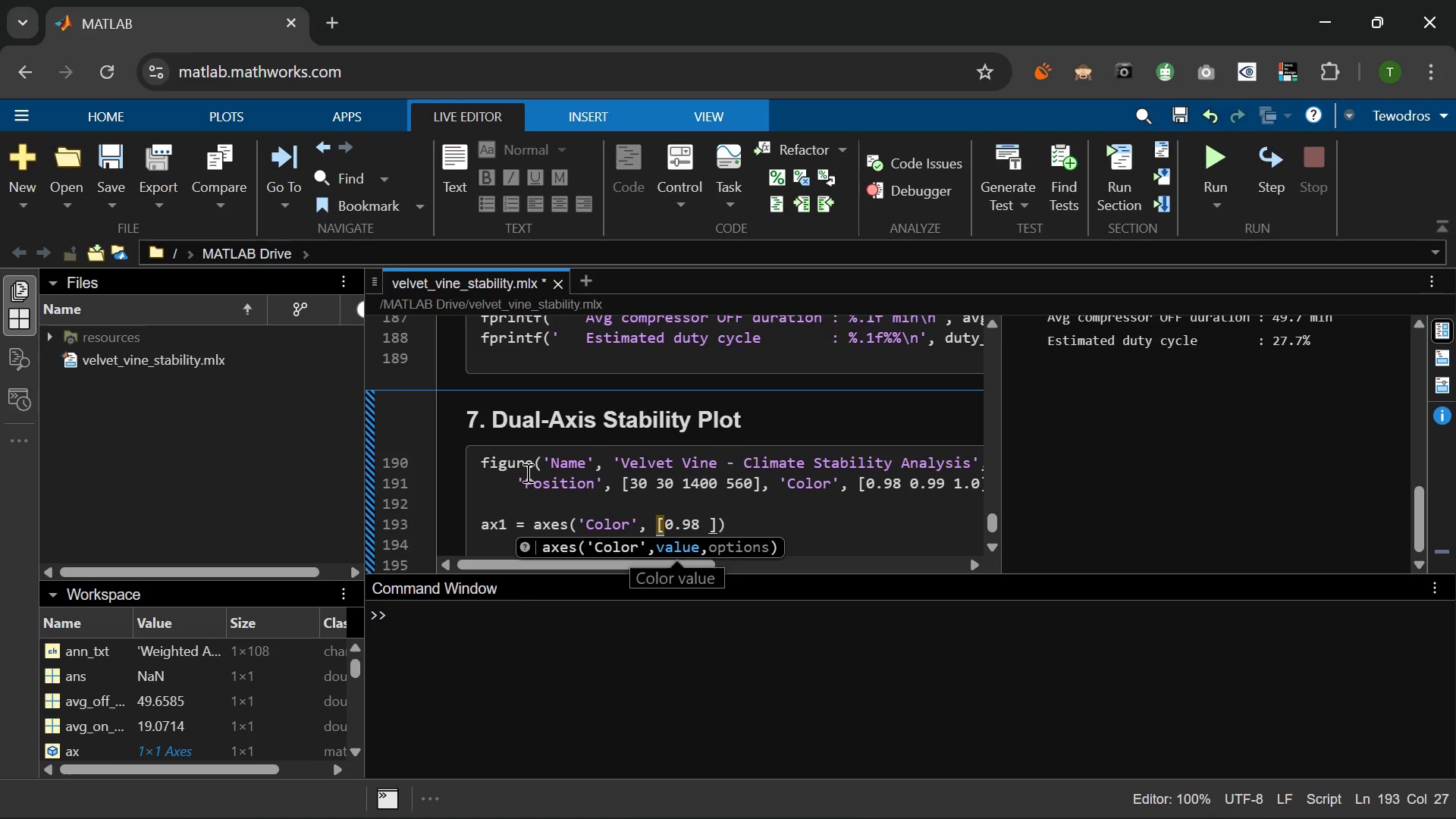 
key(Numpad0)
 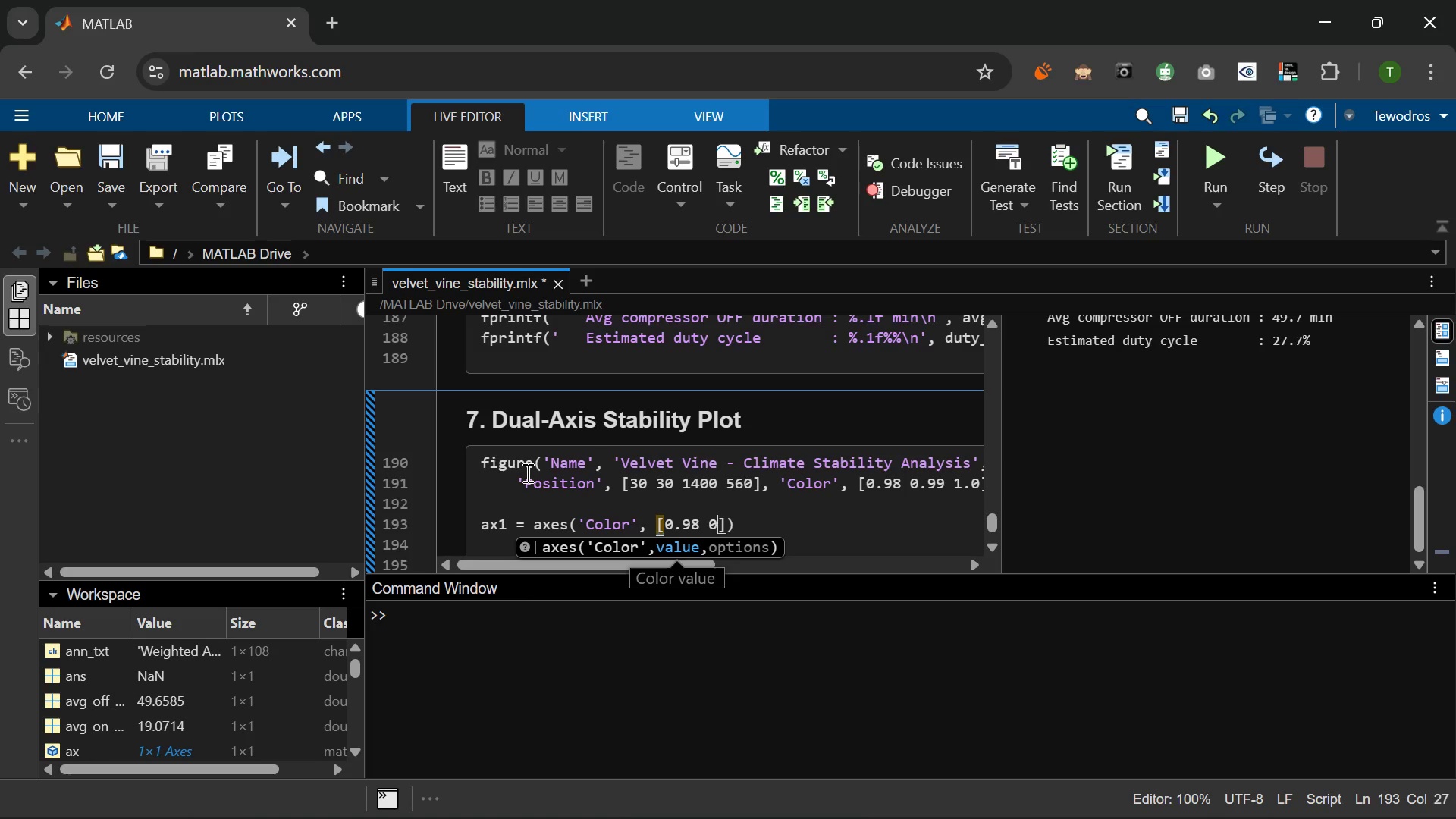 
key(NumpadDecimal)
 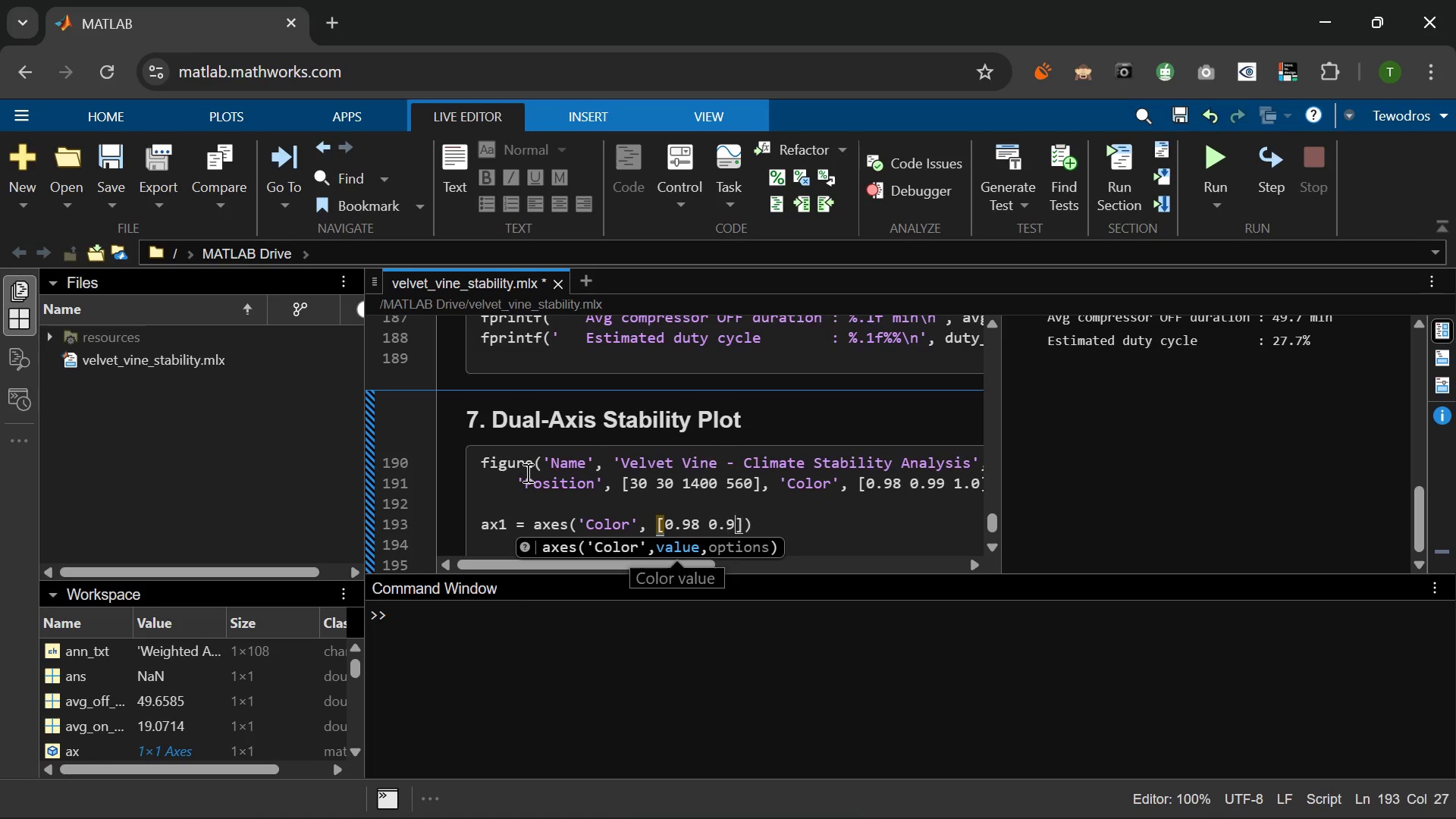 
key(Numpad9)
 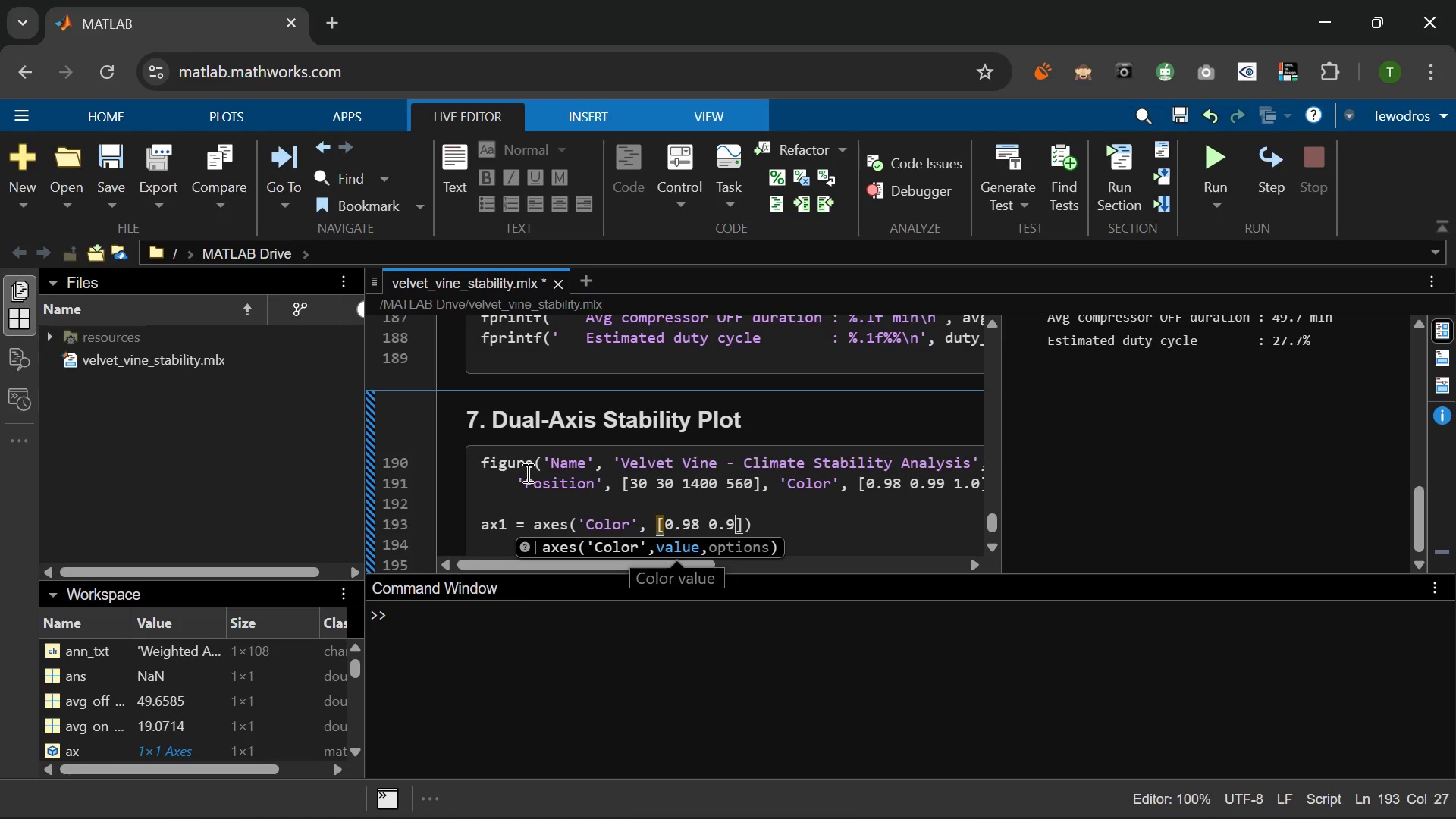 
key(Numpad9)
 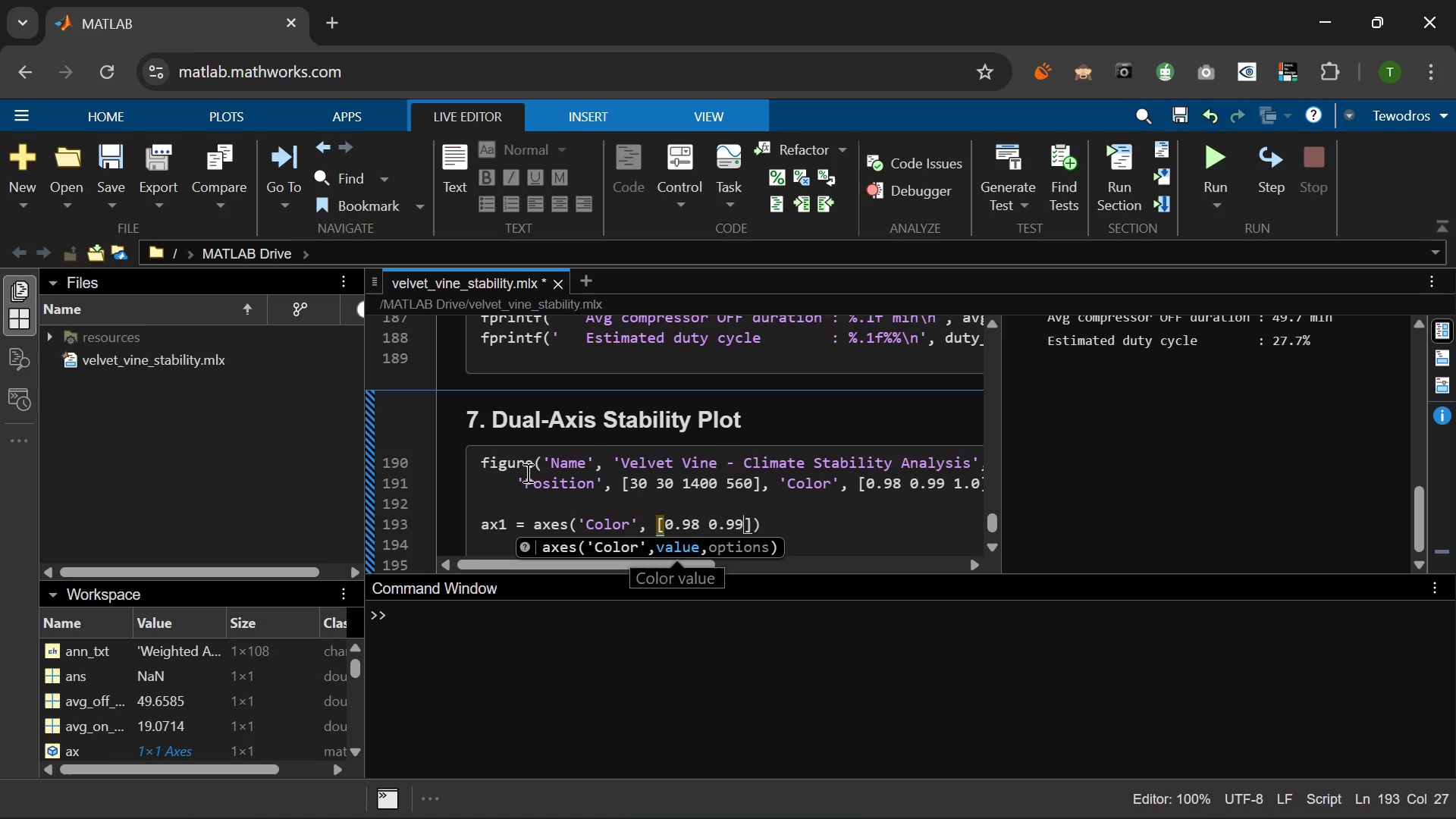 
key(Space)
 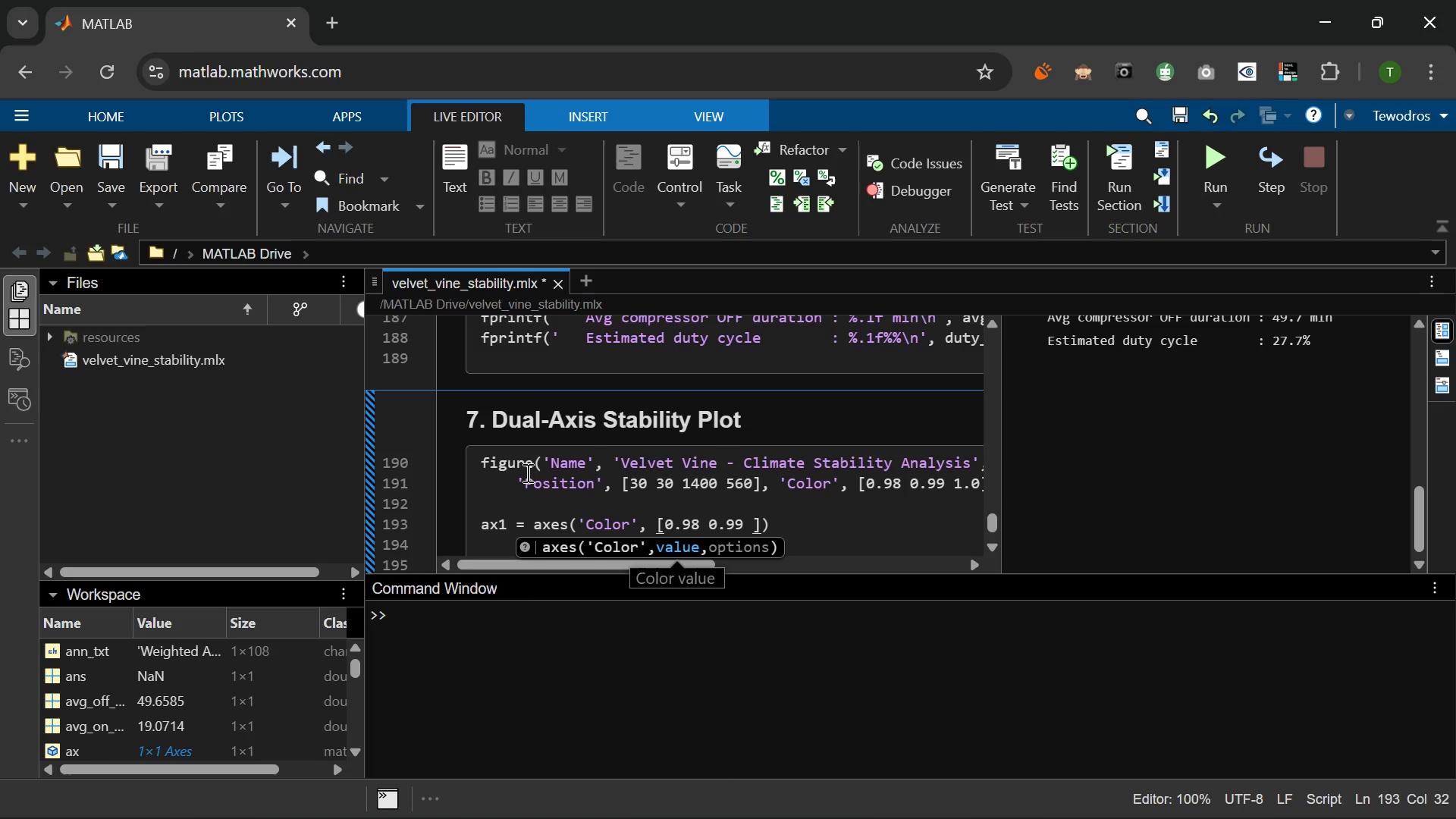 
key(Numpad1)
 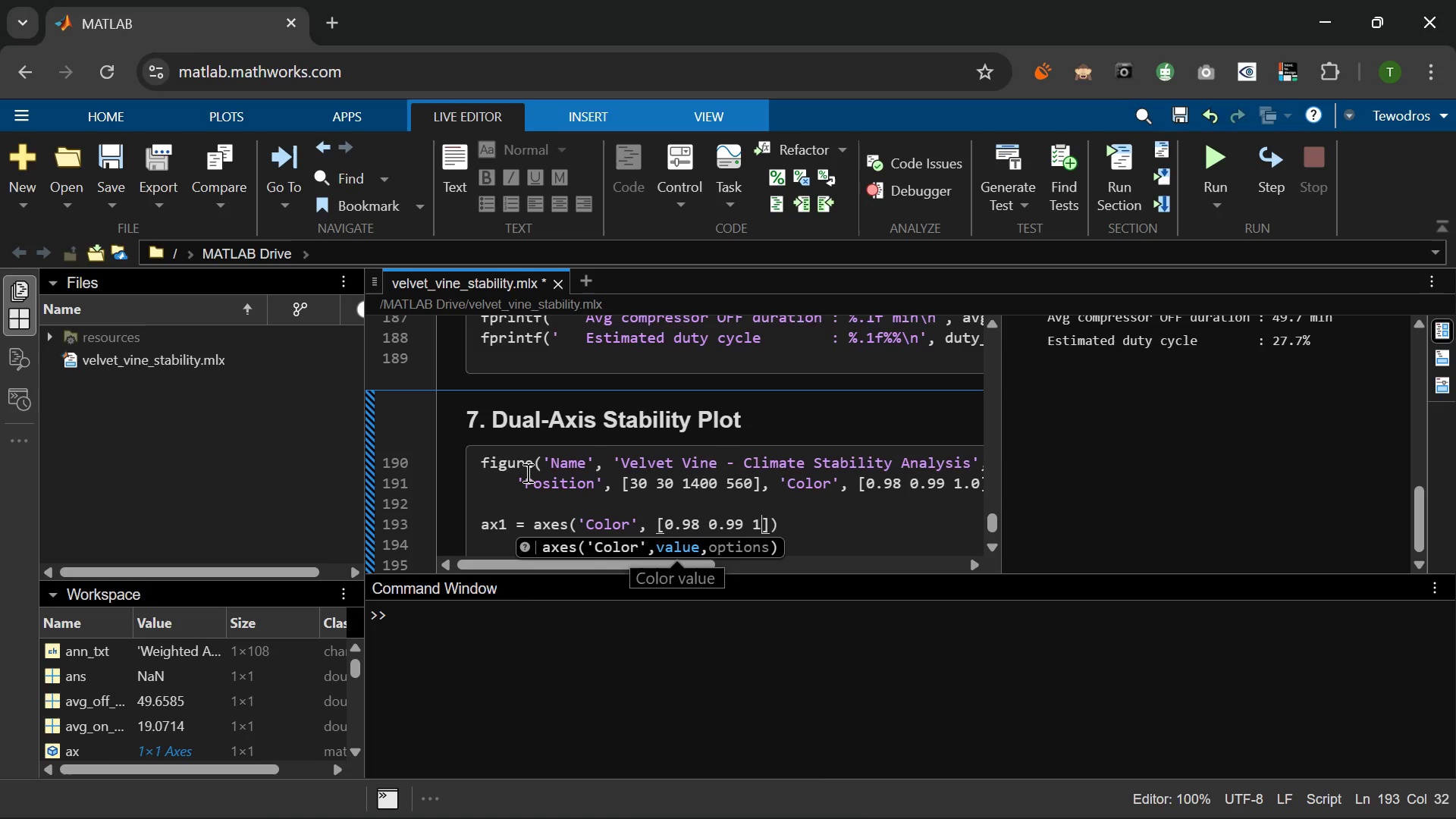 
key(NumpadDecimal)
 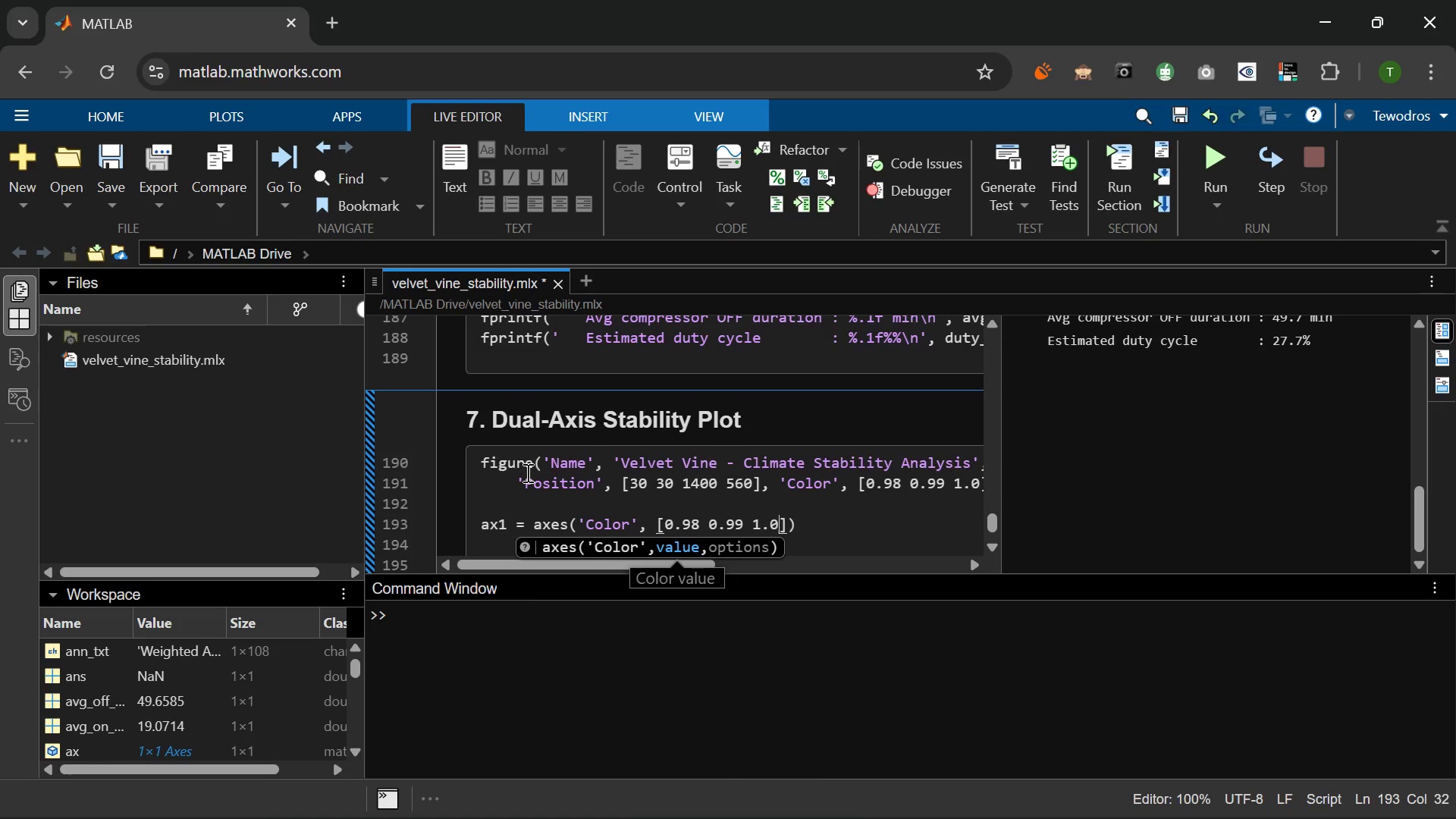 
key(Numpad0)
 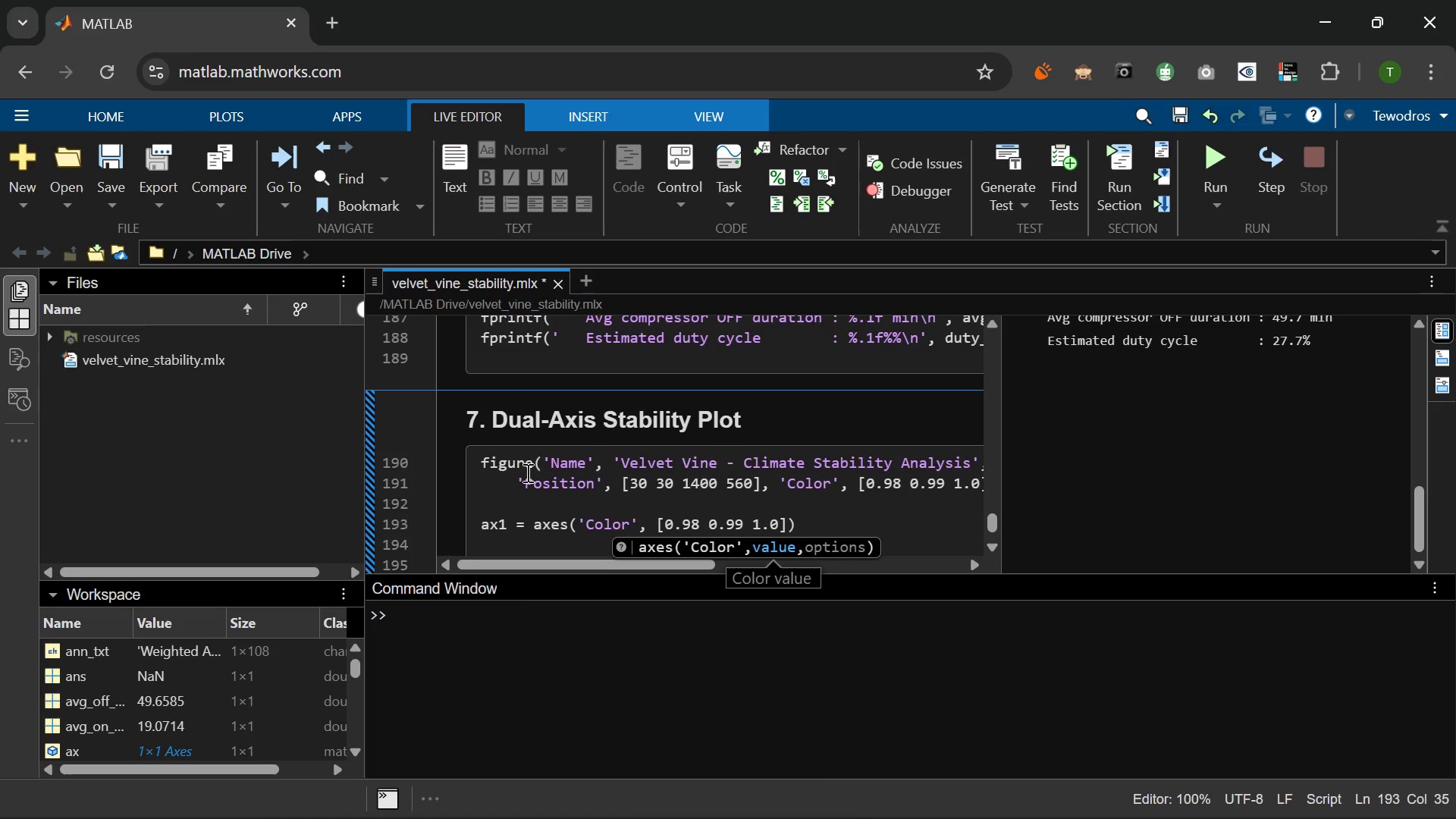 
key(ArrowRight)
 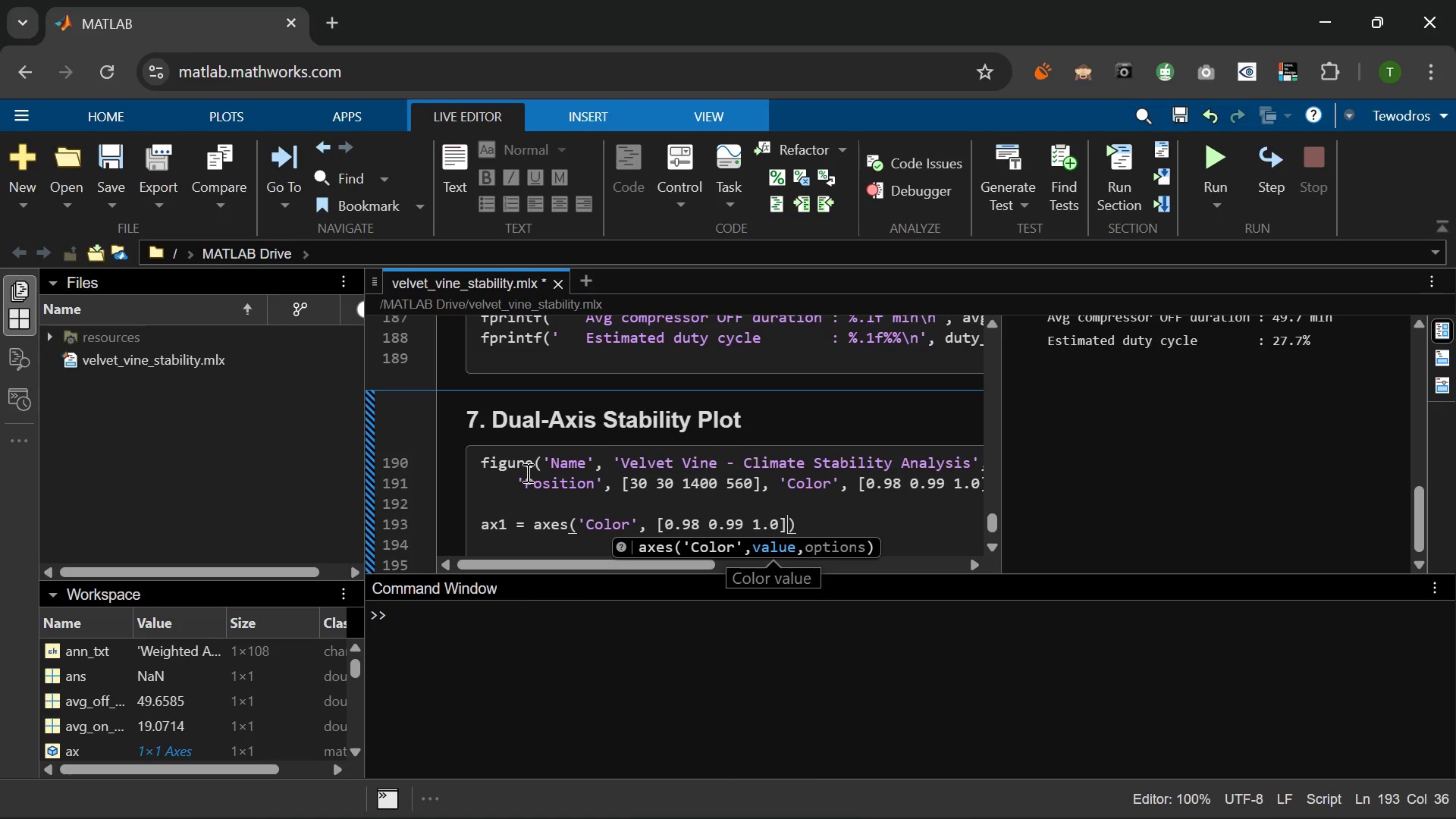 
key(ArrowRight)
 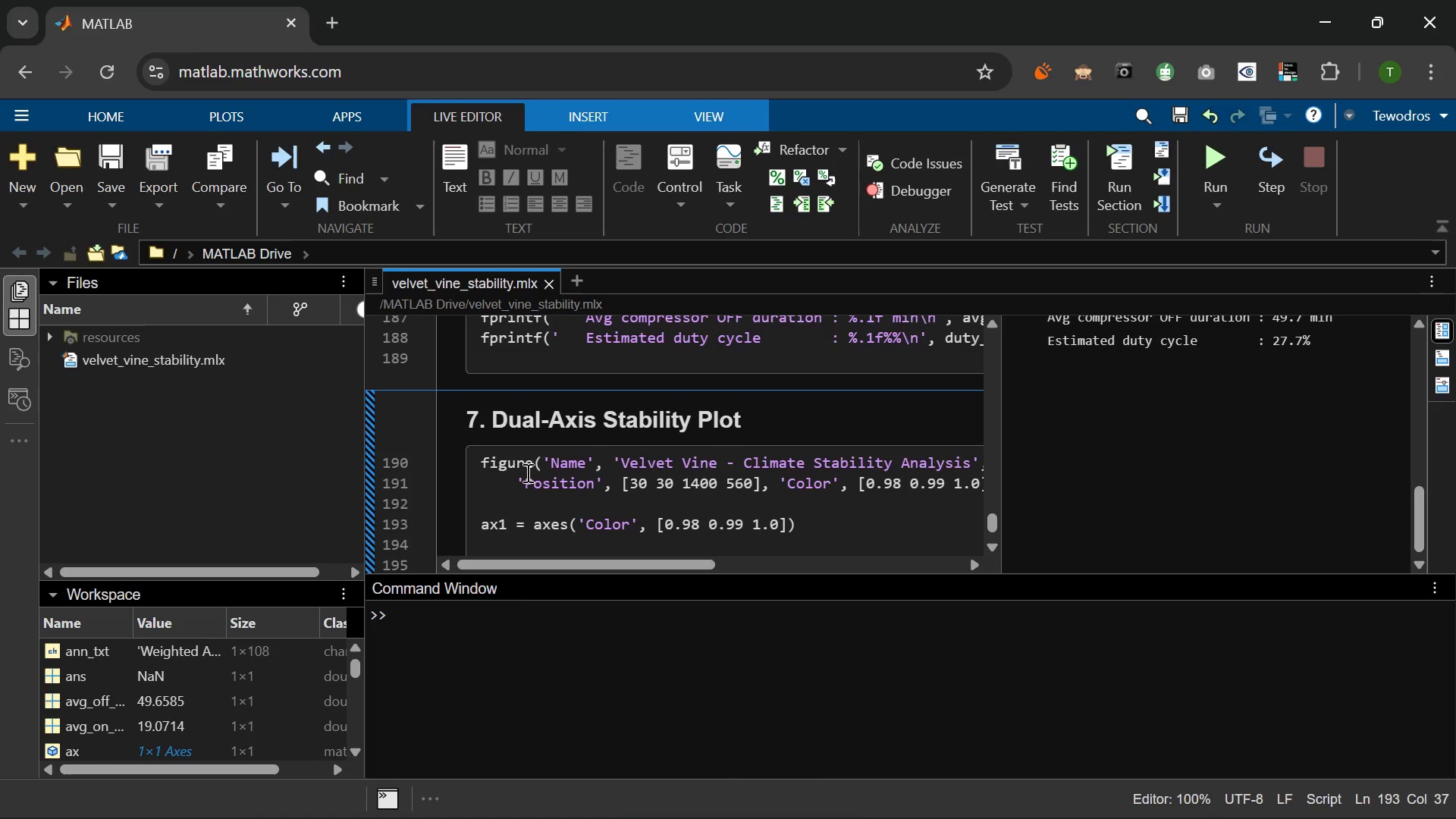 
key(Semicolon)
 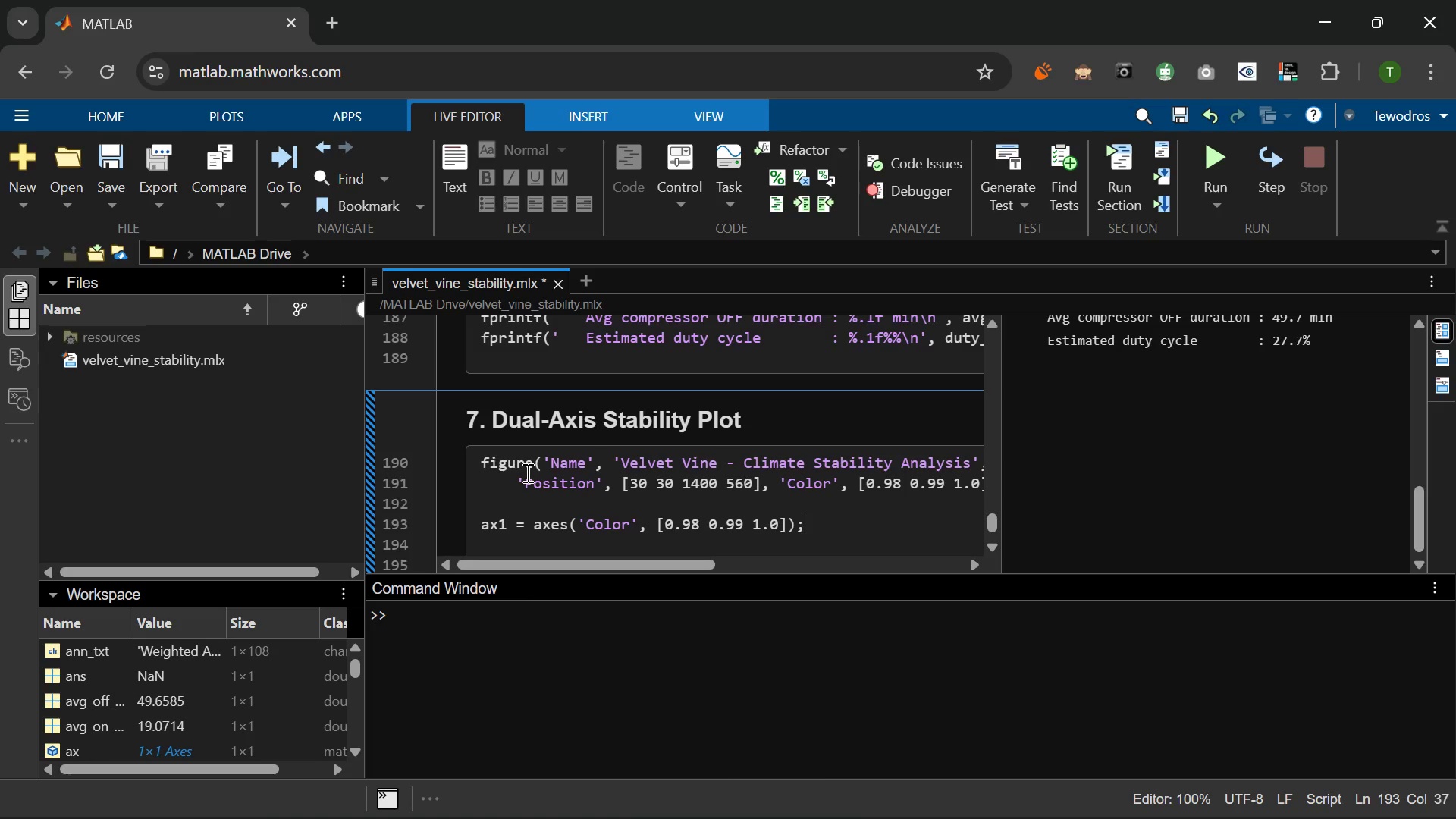 
key(Enter)
 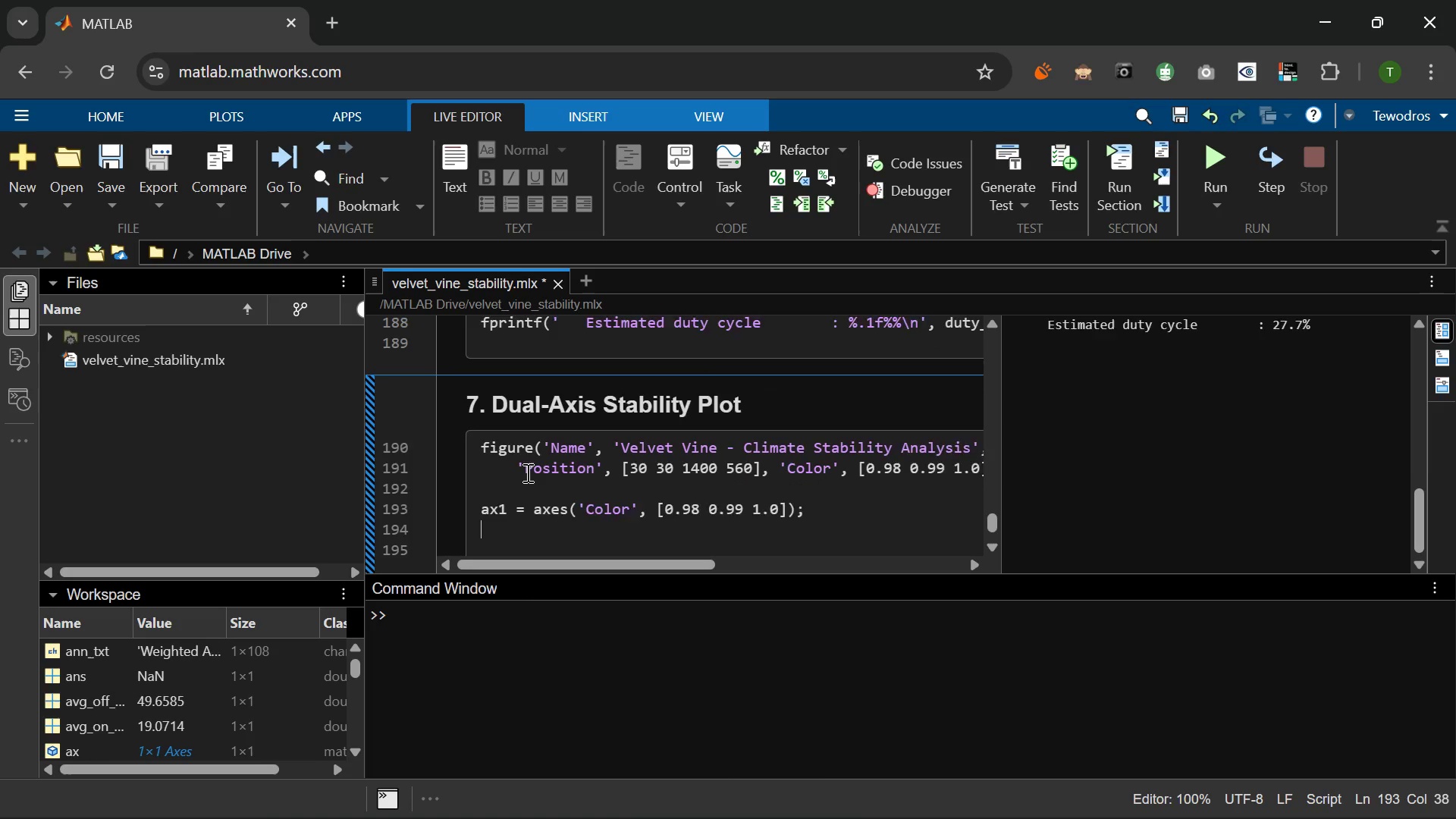 
key(Enter)
 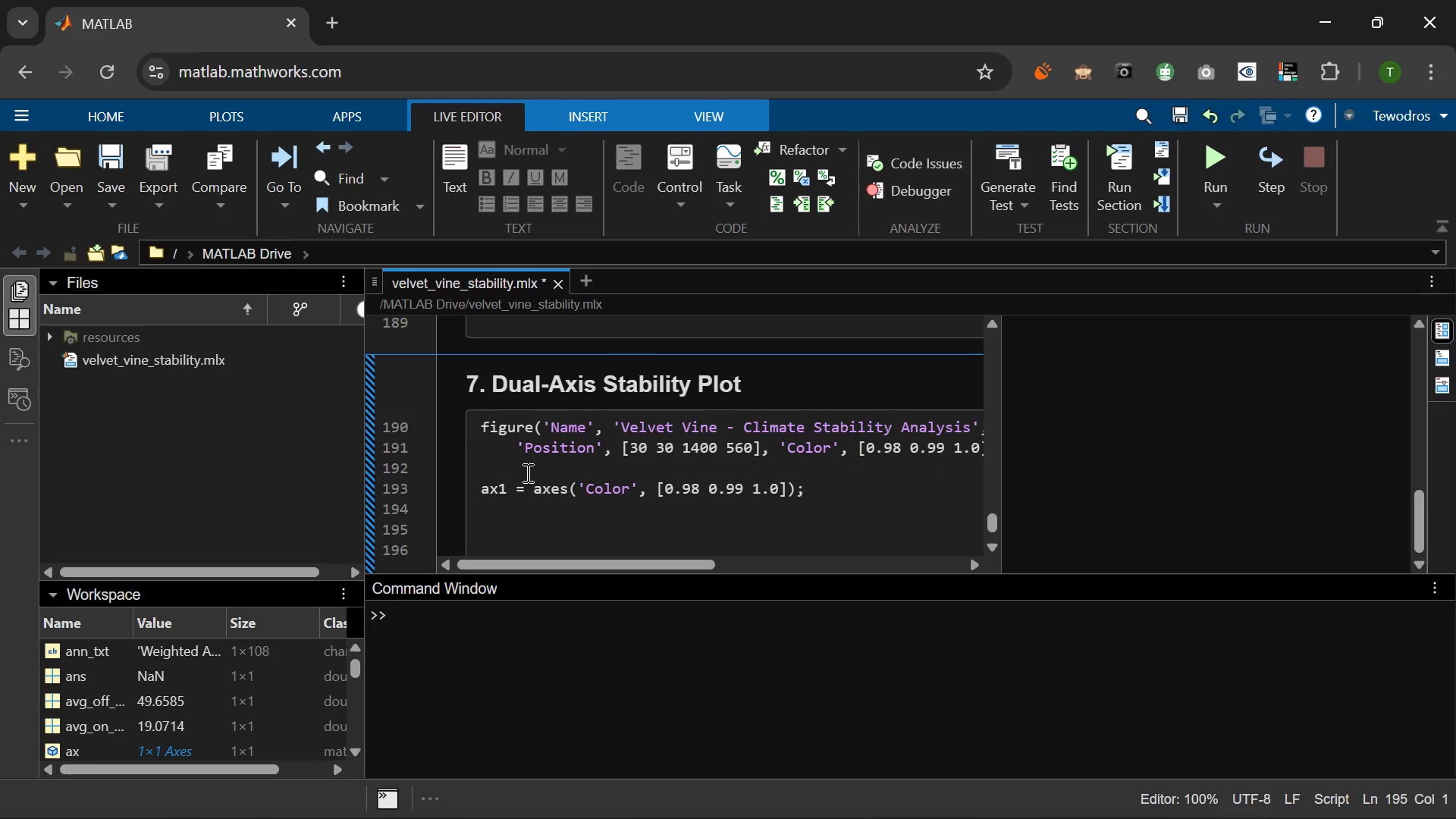 
wait(5.17)
 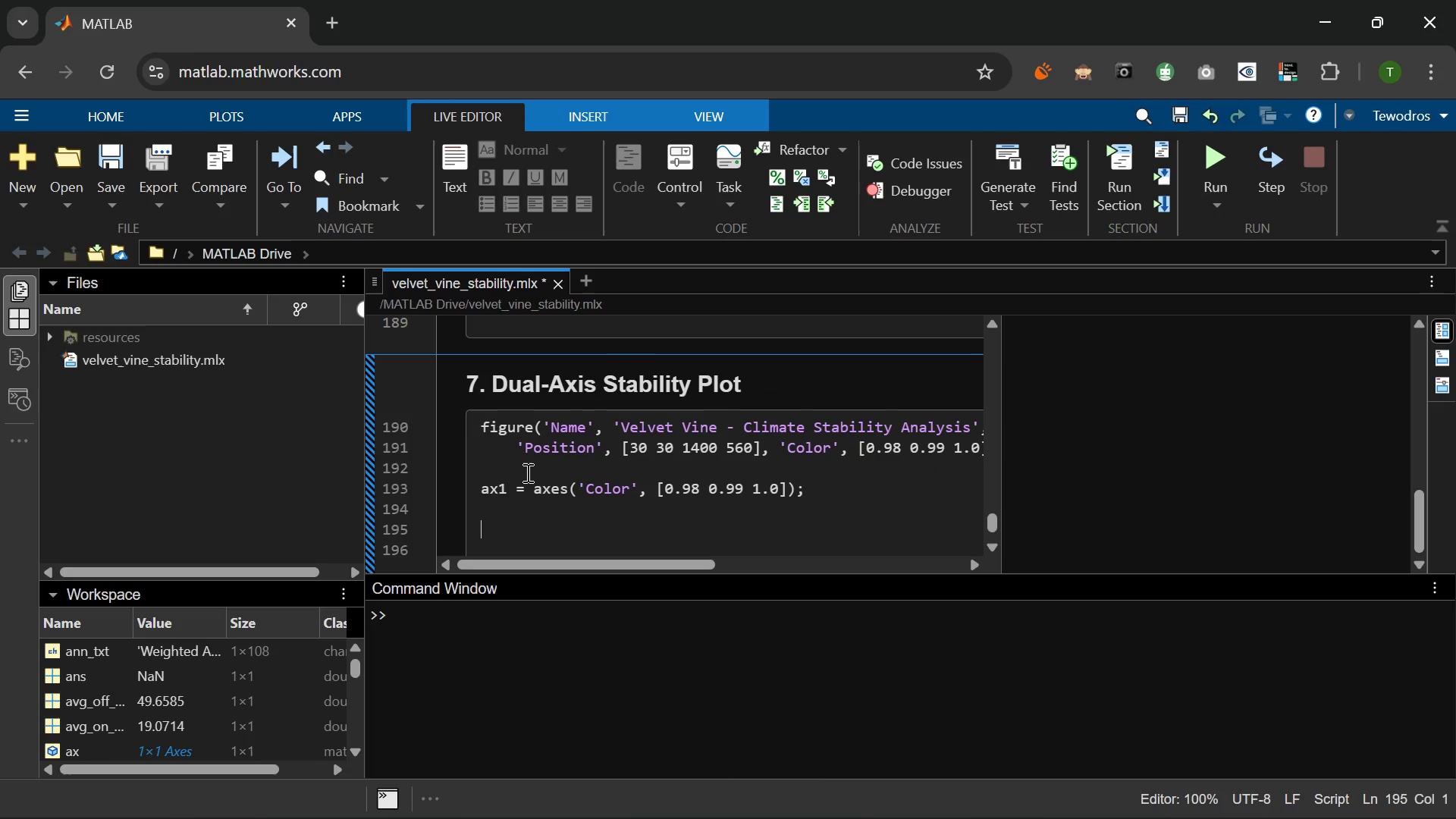 
type(% Shade OOB regions)
 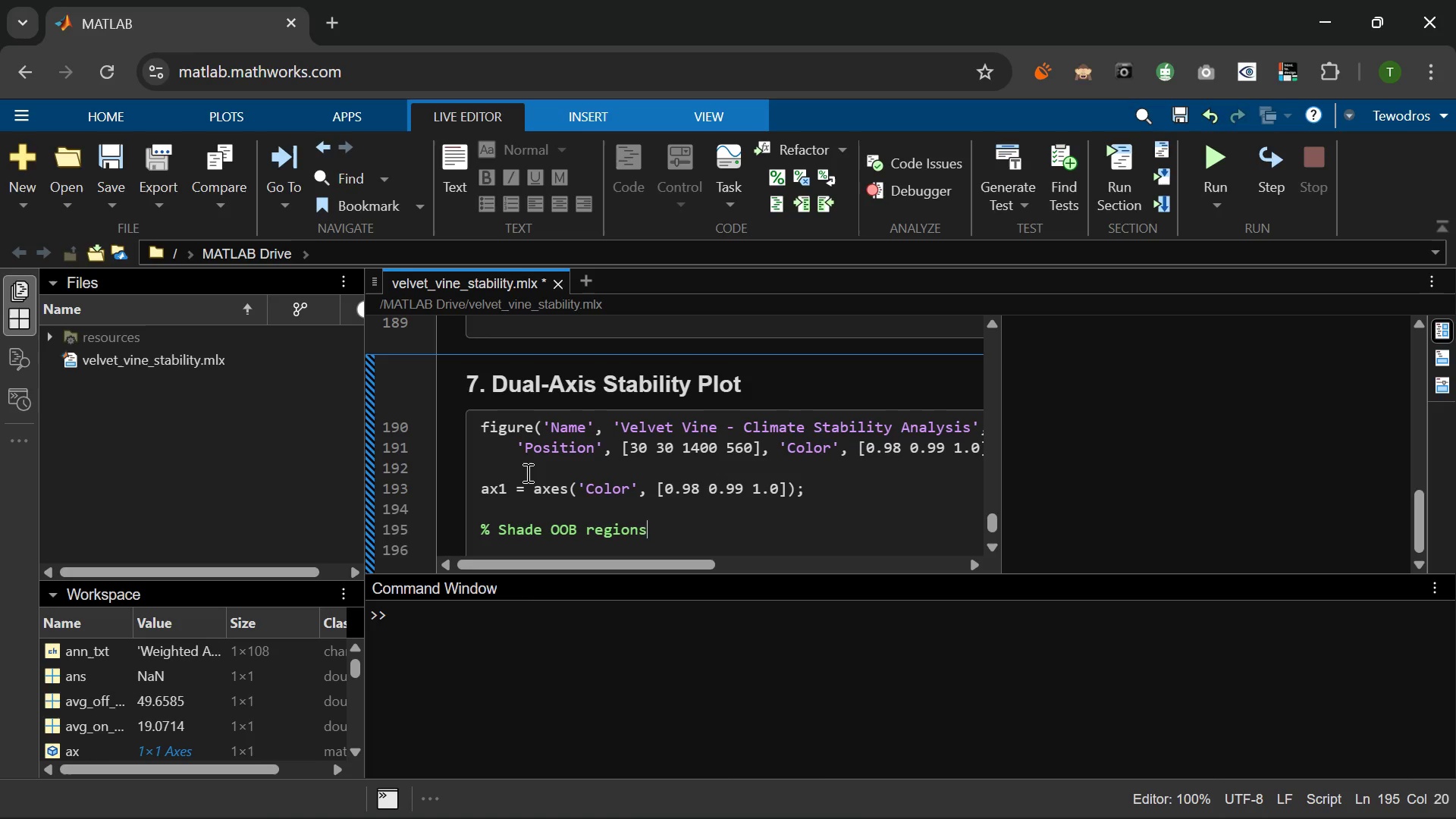 
key(Enter)
 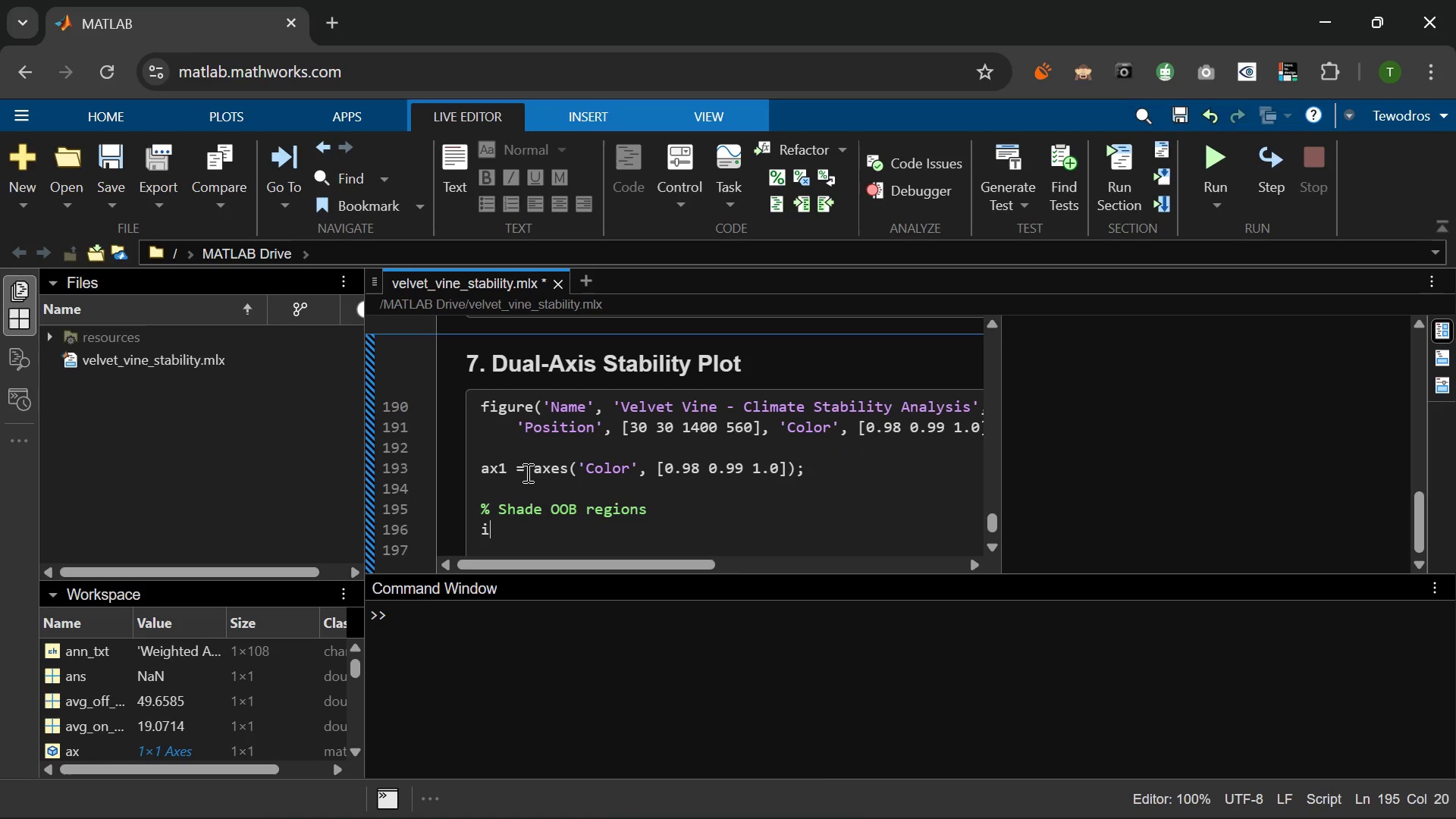 
type(in_oob = falso)
key(Backspace)
type(e;)
 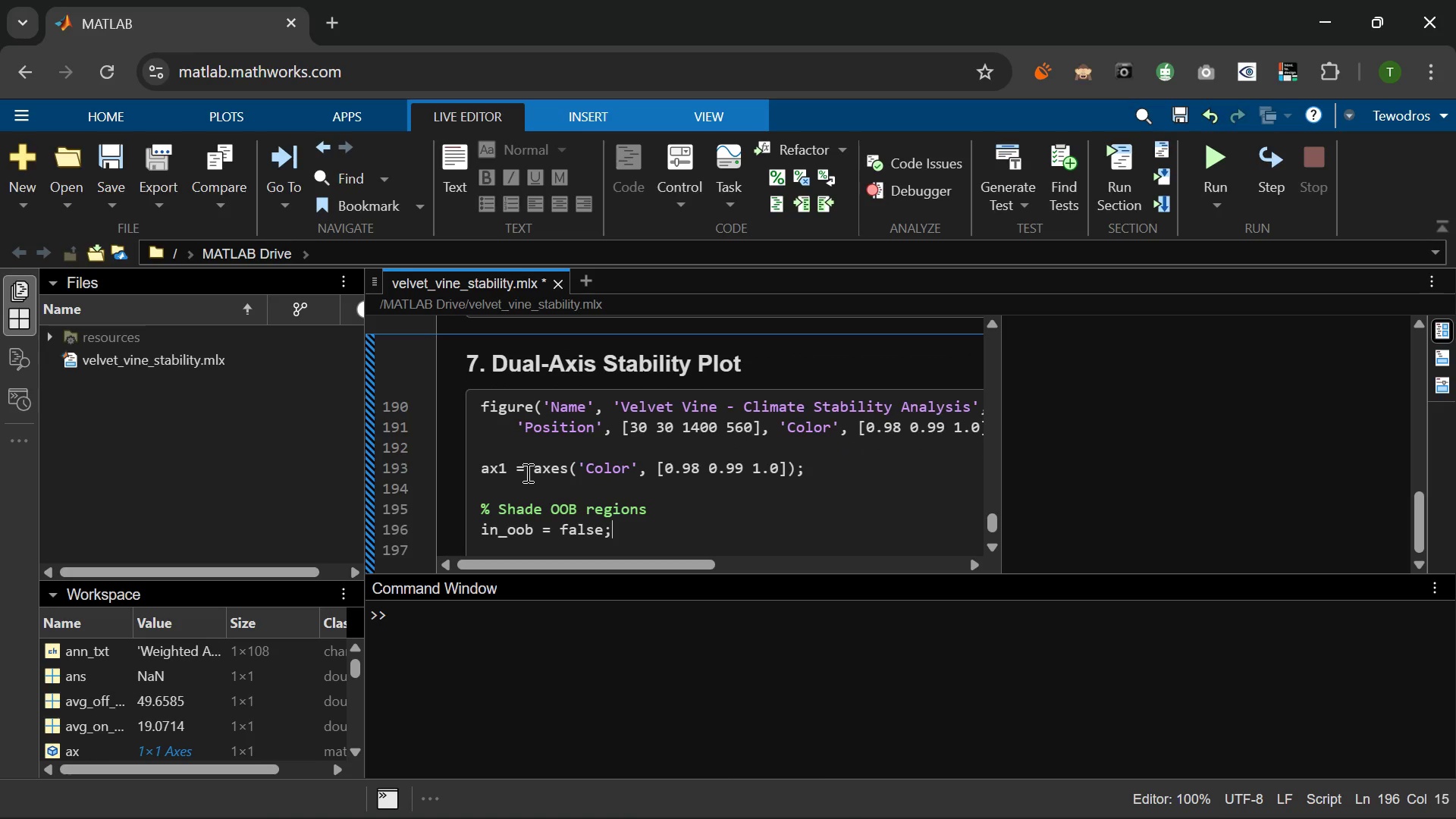 
key(Enter)
 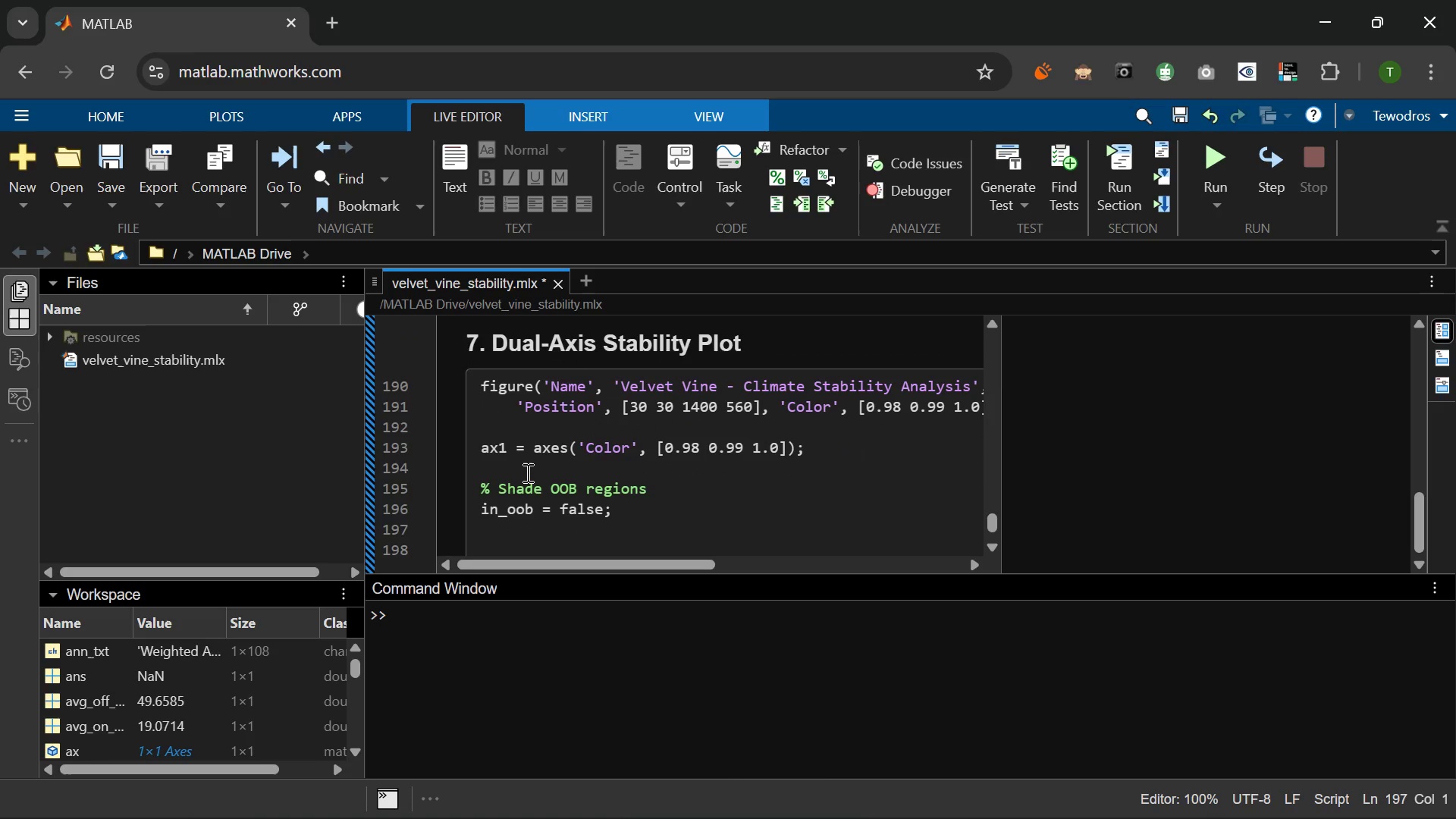 
type(for i = 1:N_M)
key(Tab)
 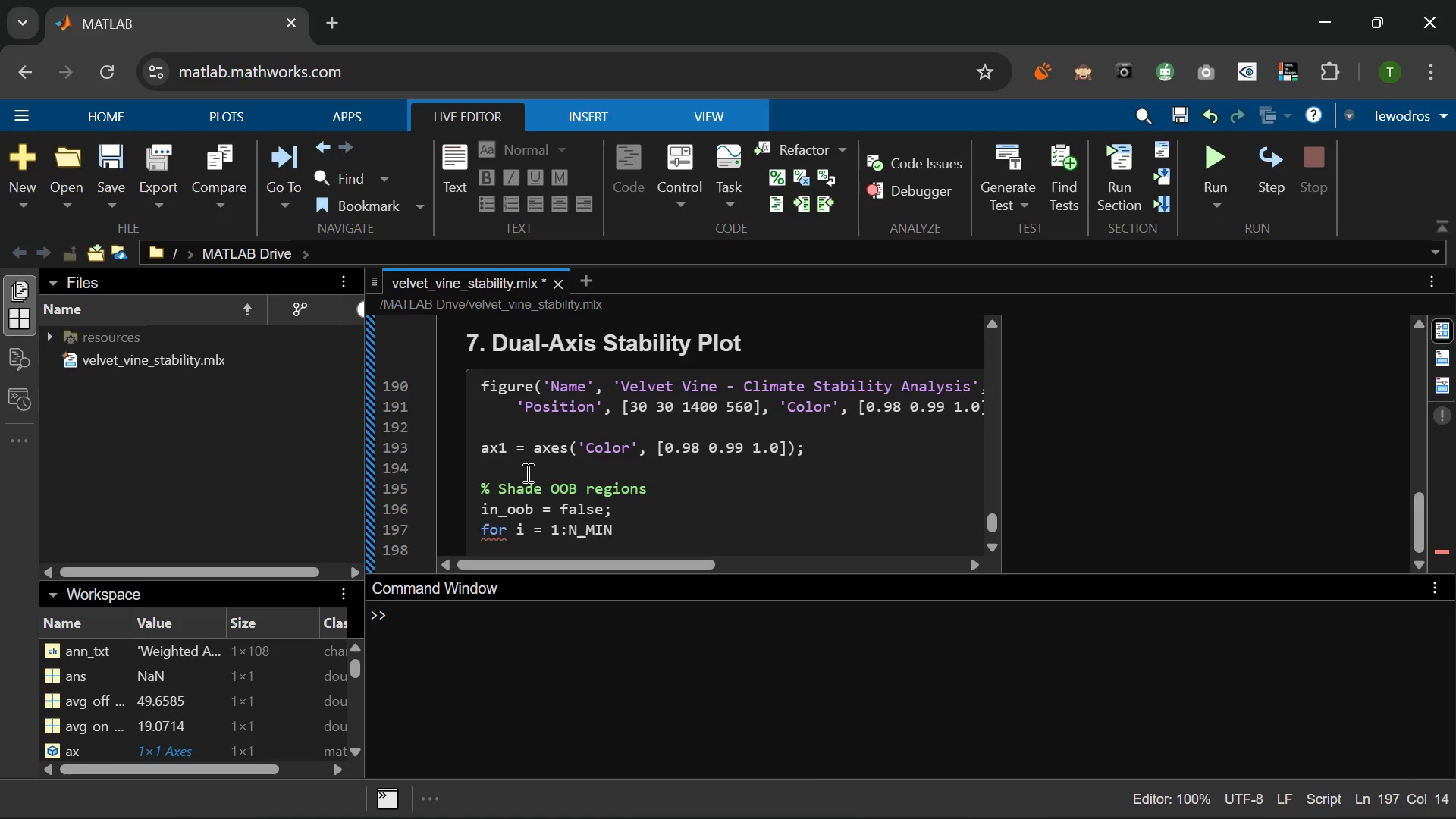 
wait(8.02)
 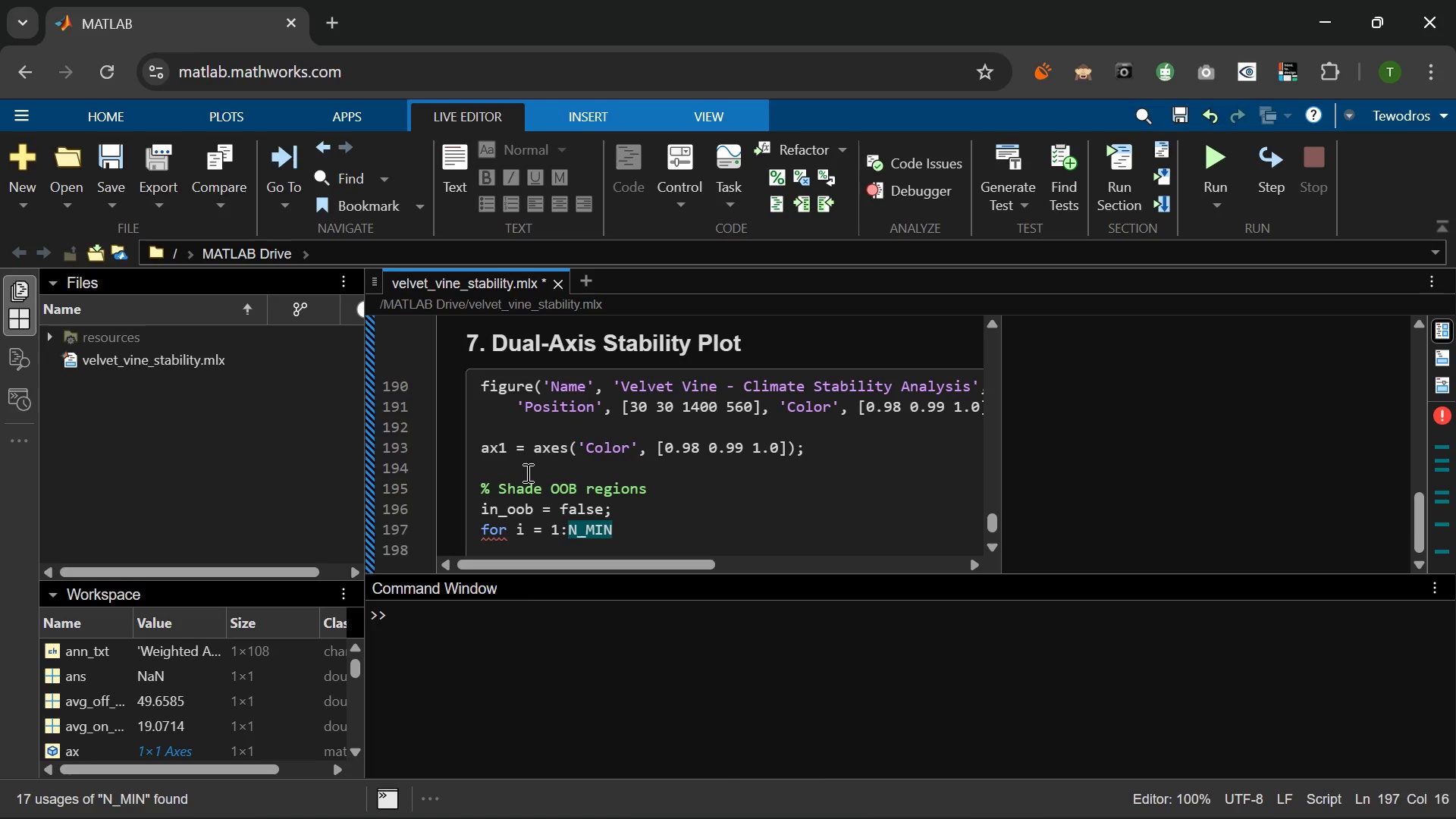 
key(Enter)
 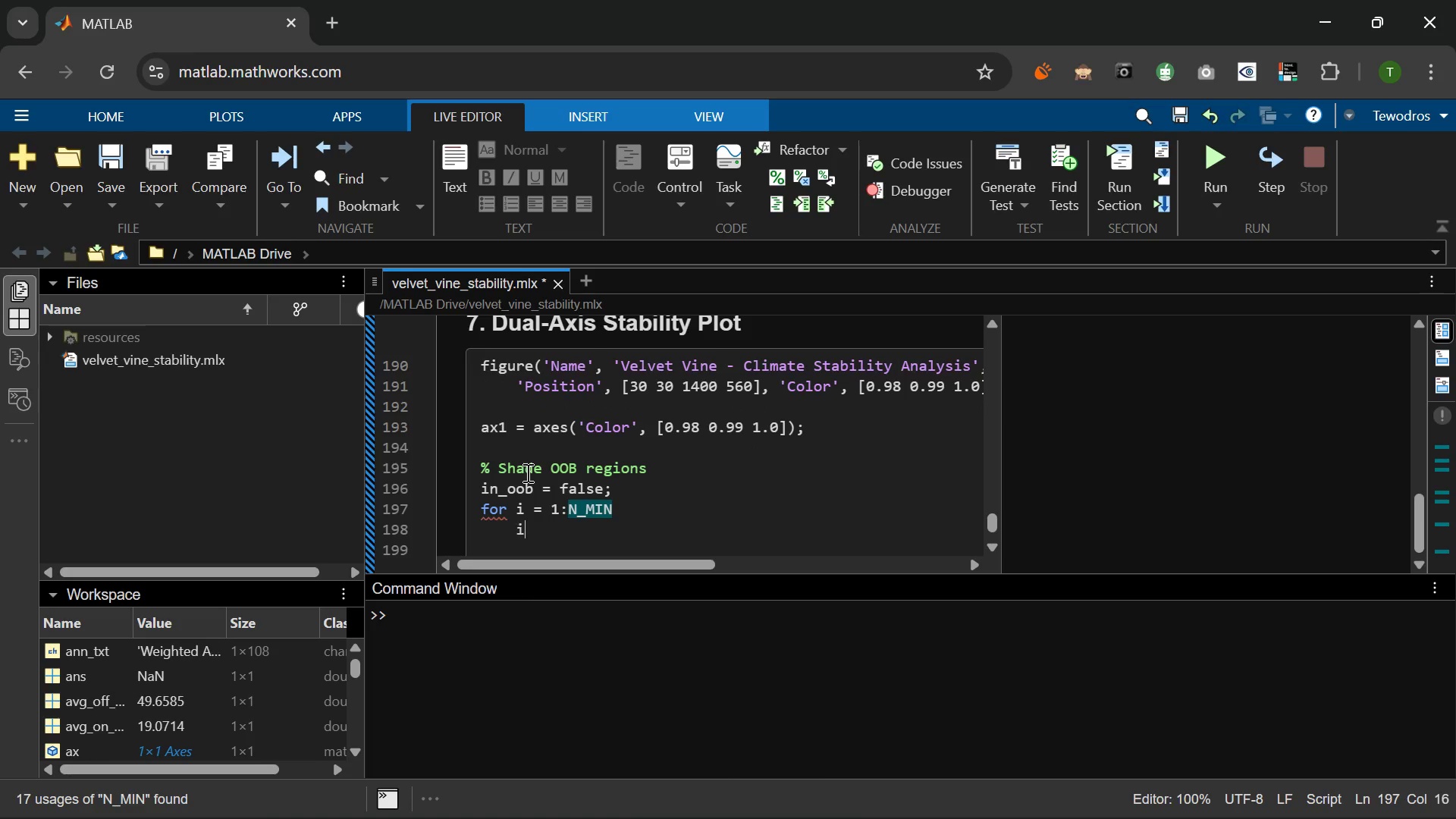 
type(if ob_any(i)
 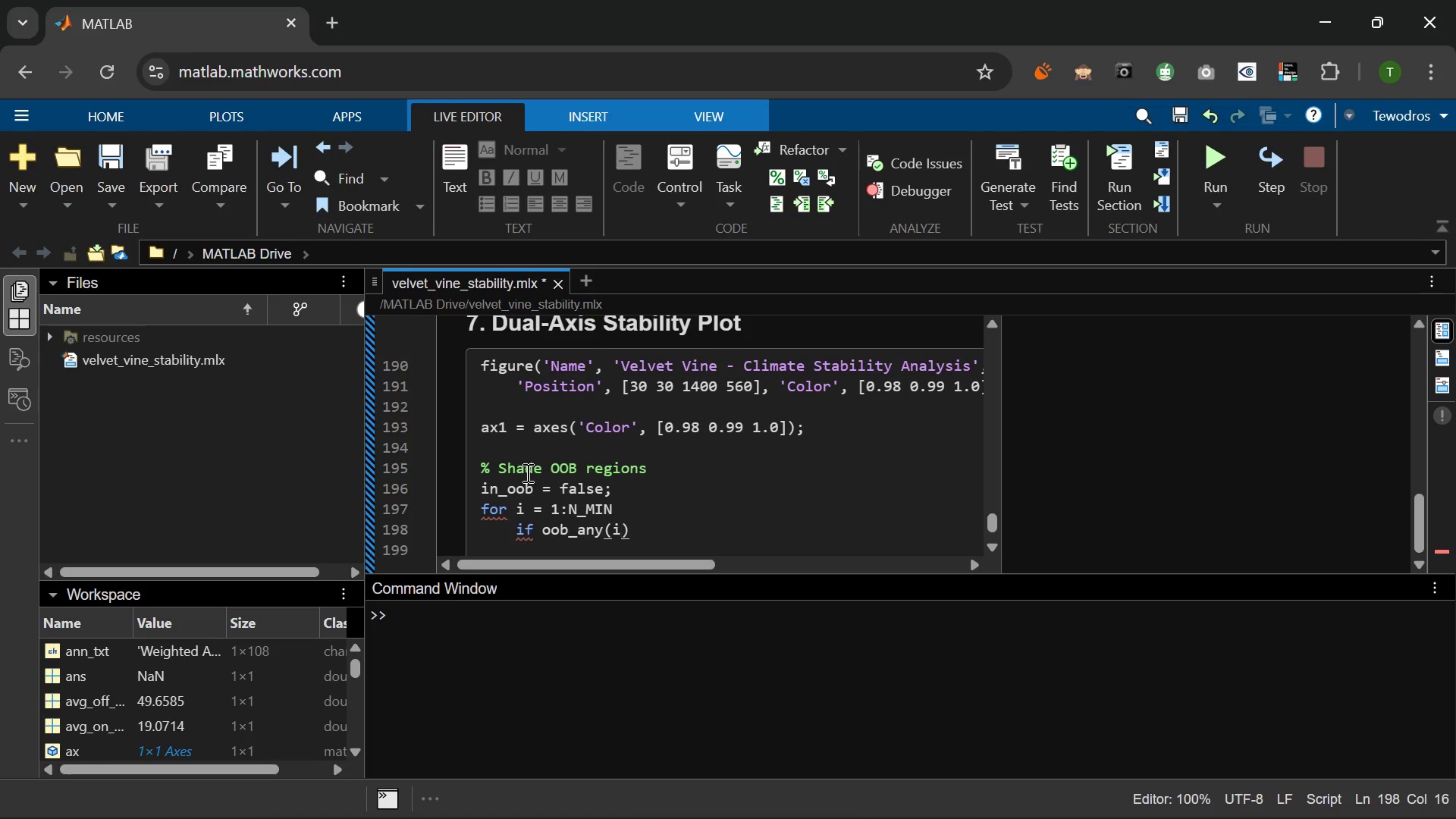 
key(ArrowRight)
 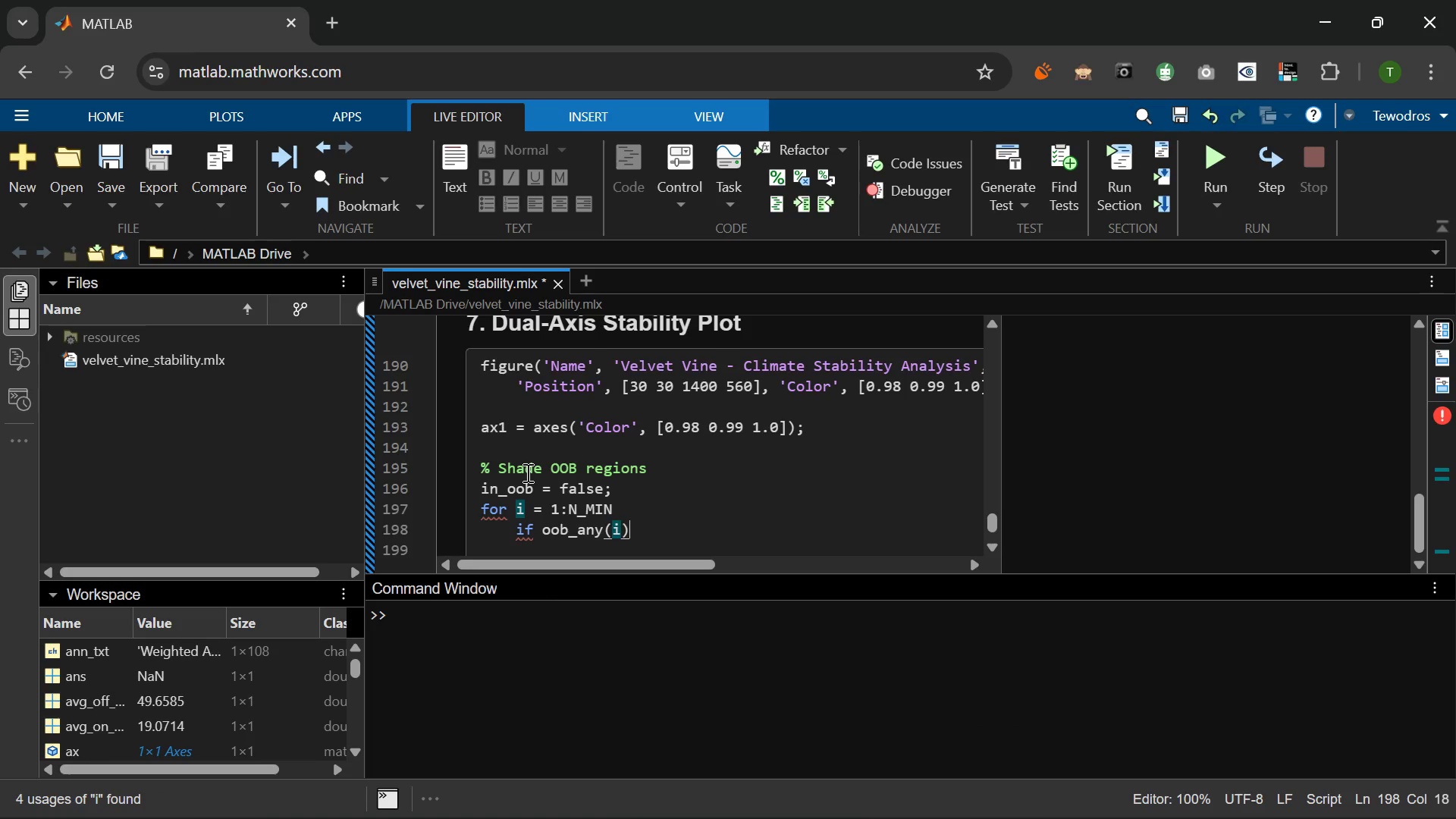 
type( && ~in_oob)
 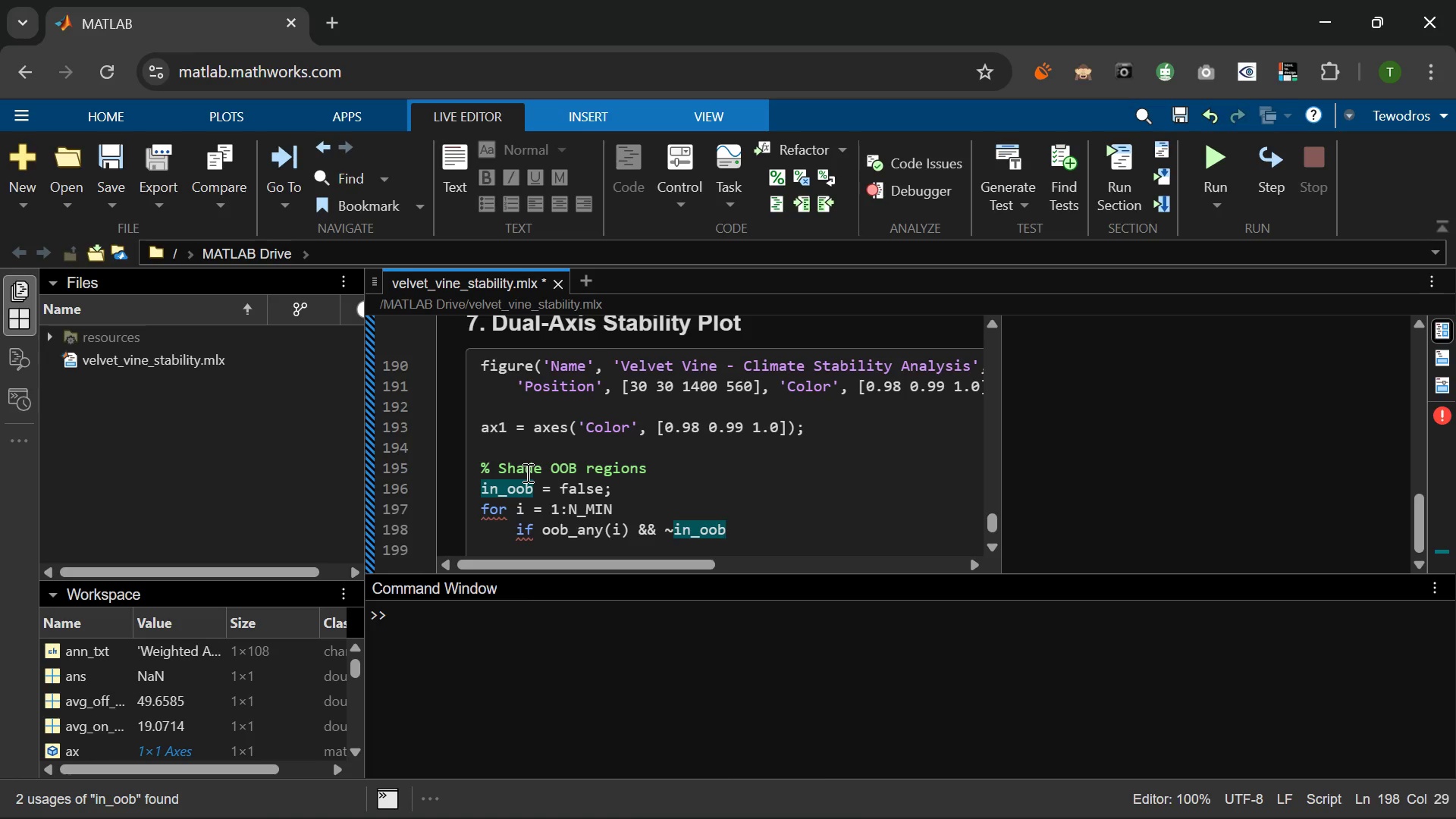 
key(Enter)
 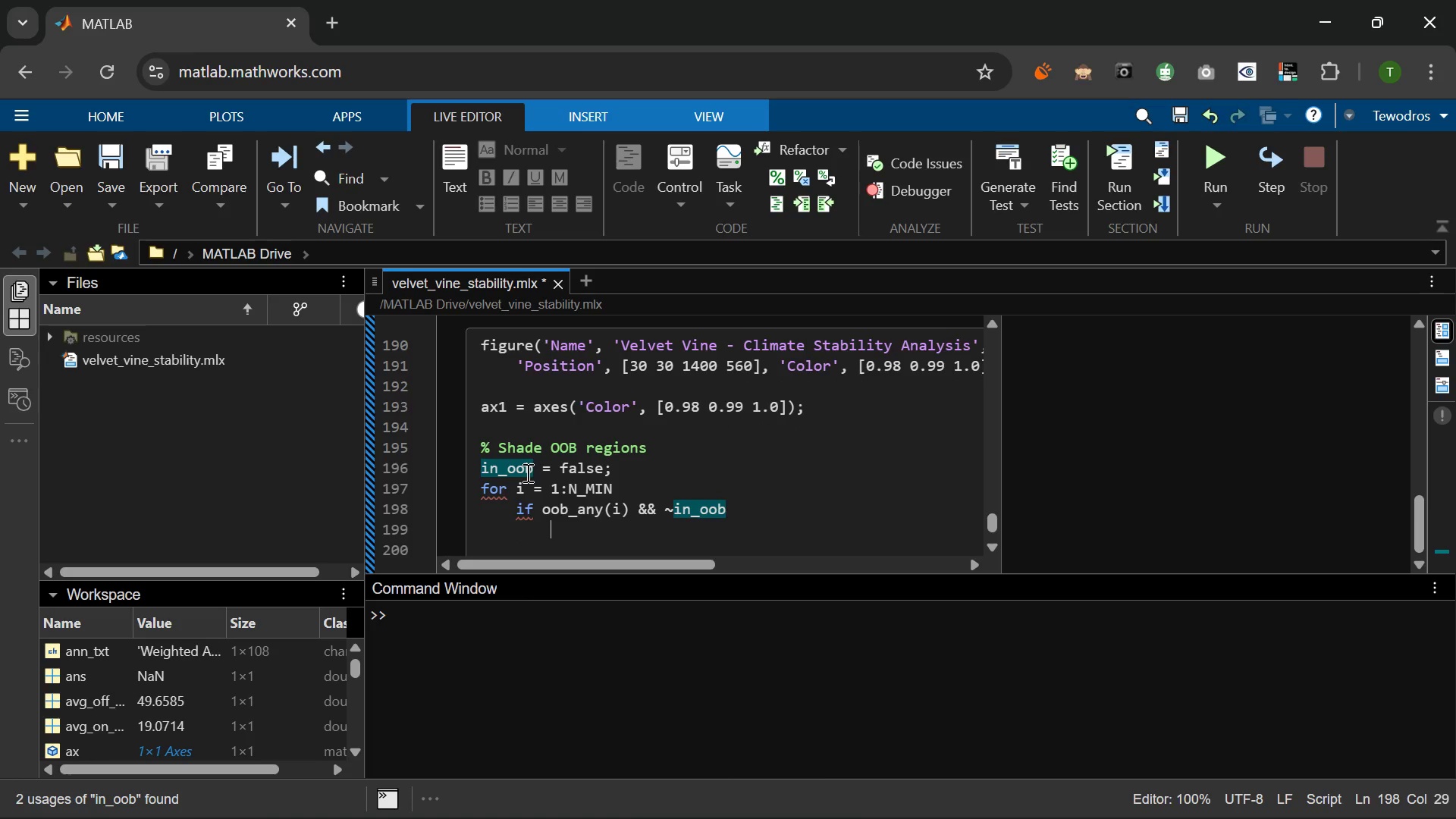 
type(oob_start)
 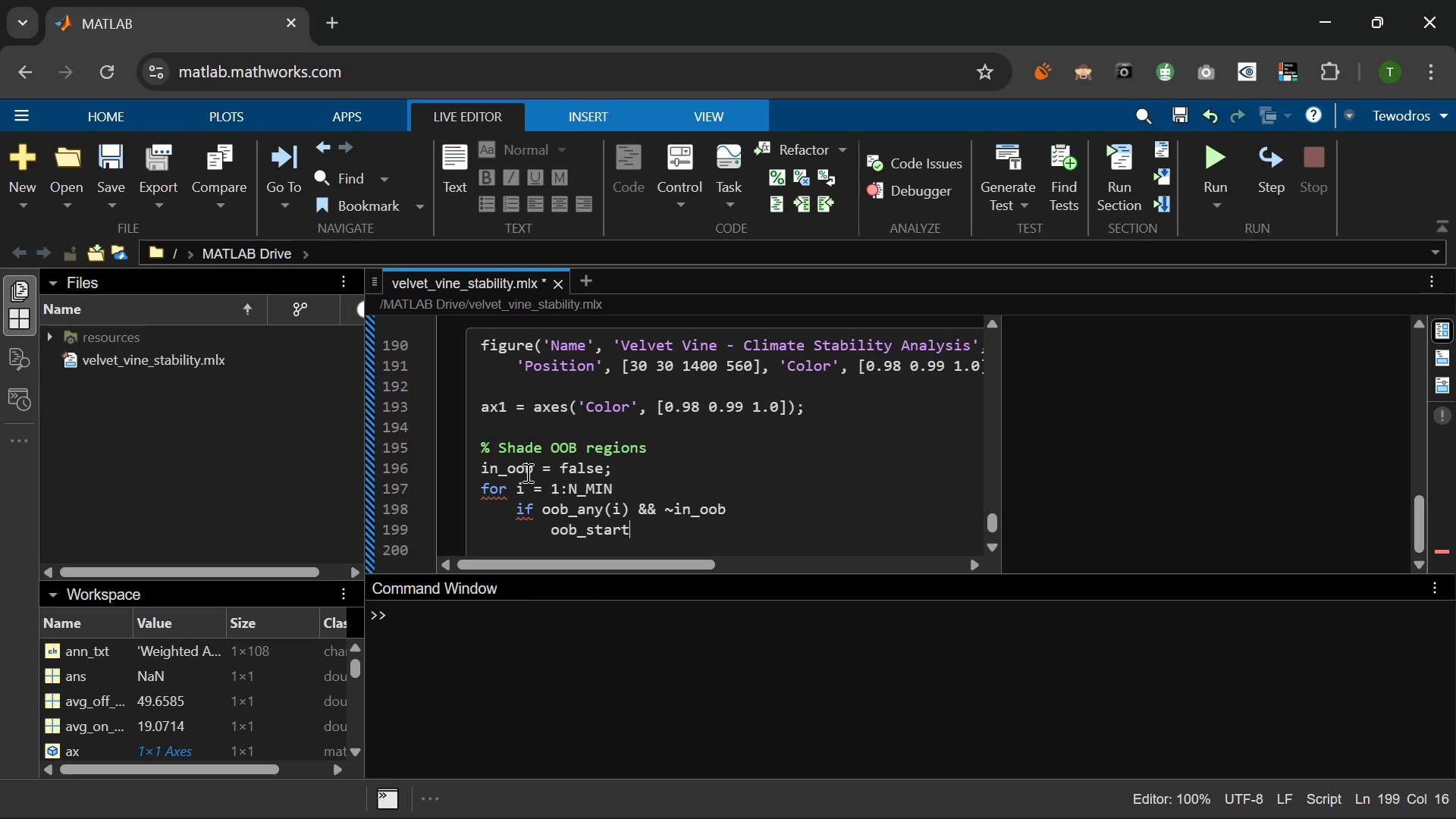 
wait(5.56)
 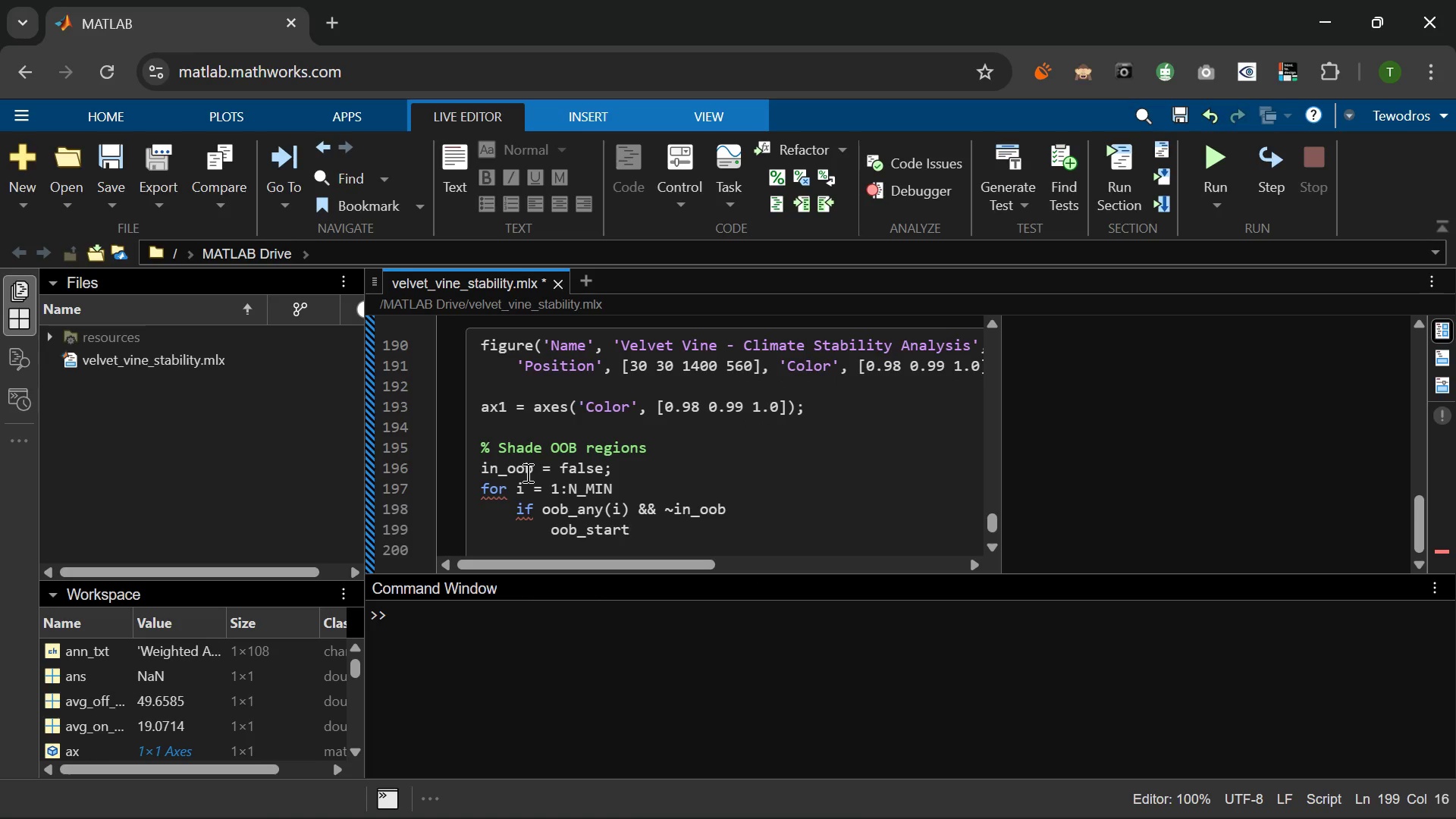 
left_click([798, 436])
 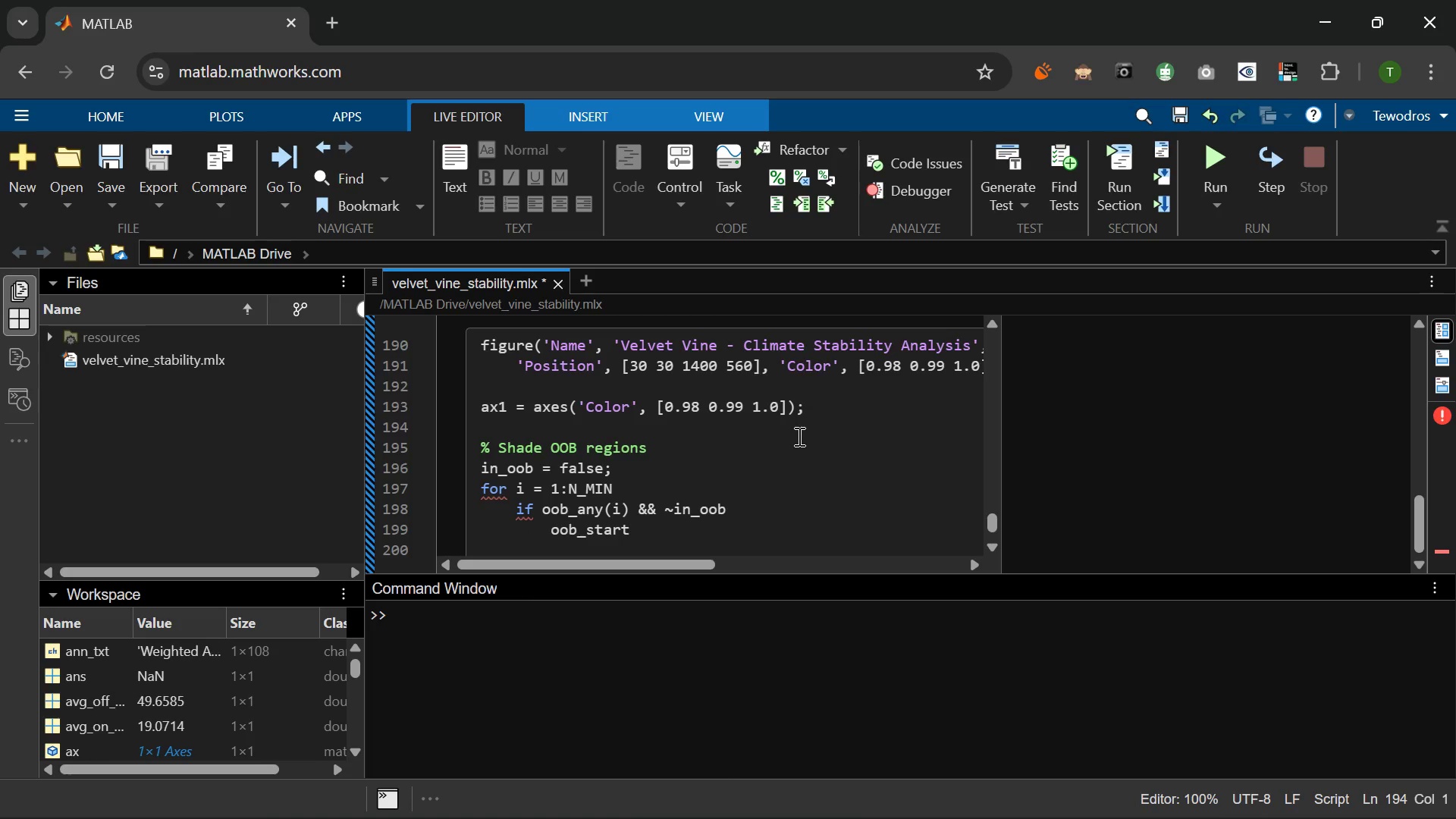 
wait(7.45)
 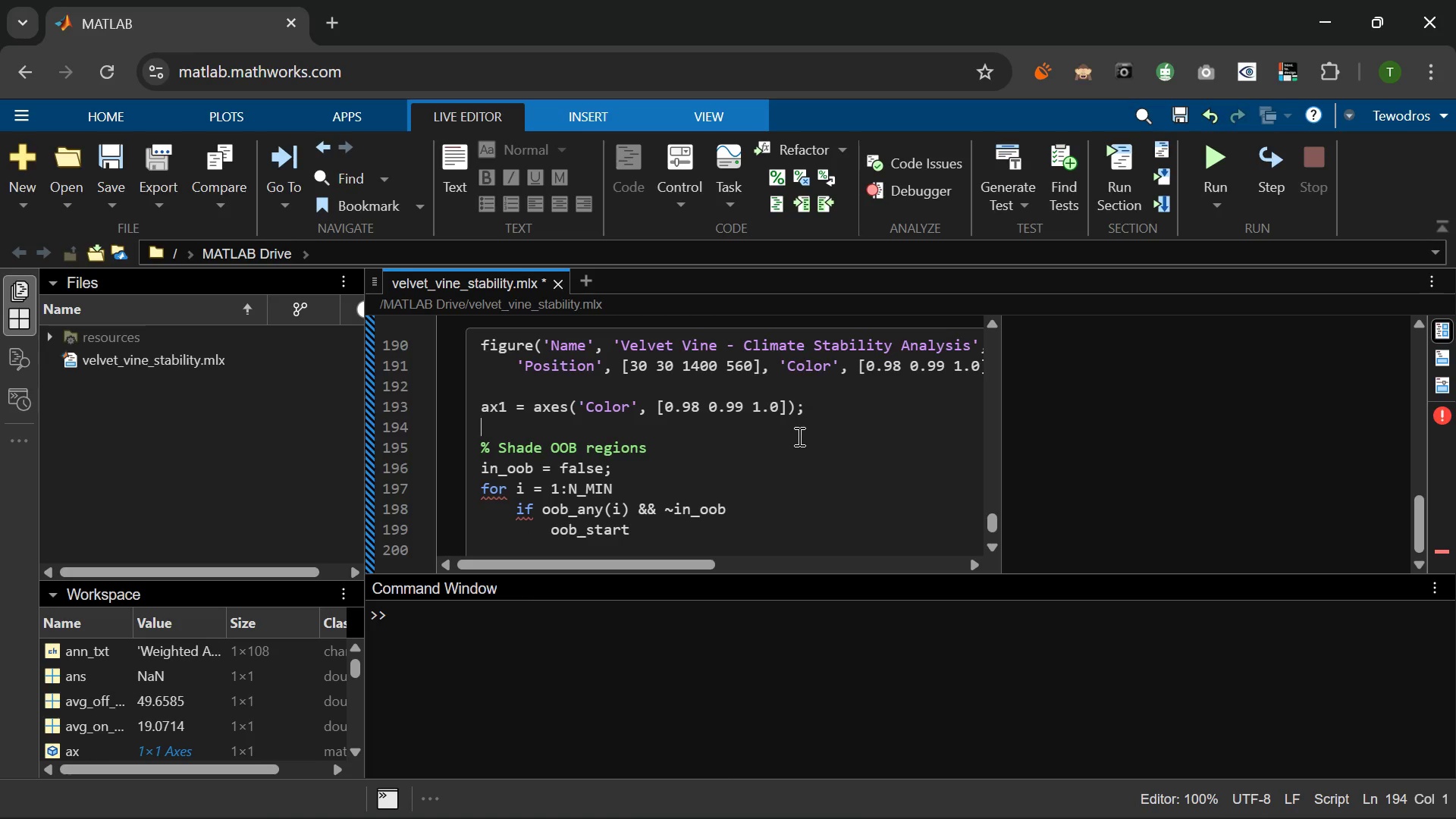 
key(Space)
 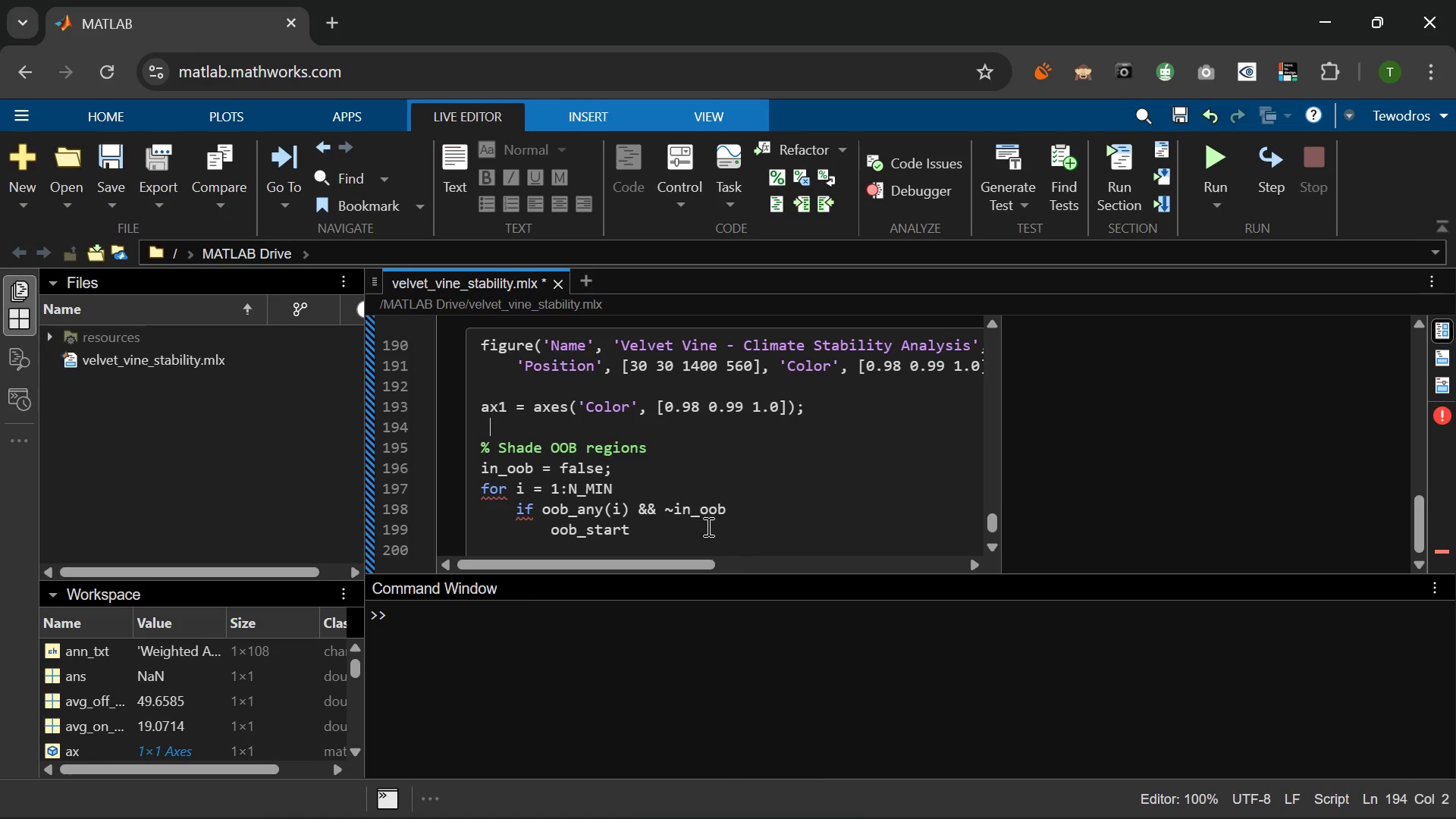 
left_click([691, 518])
 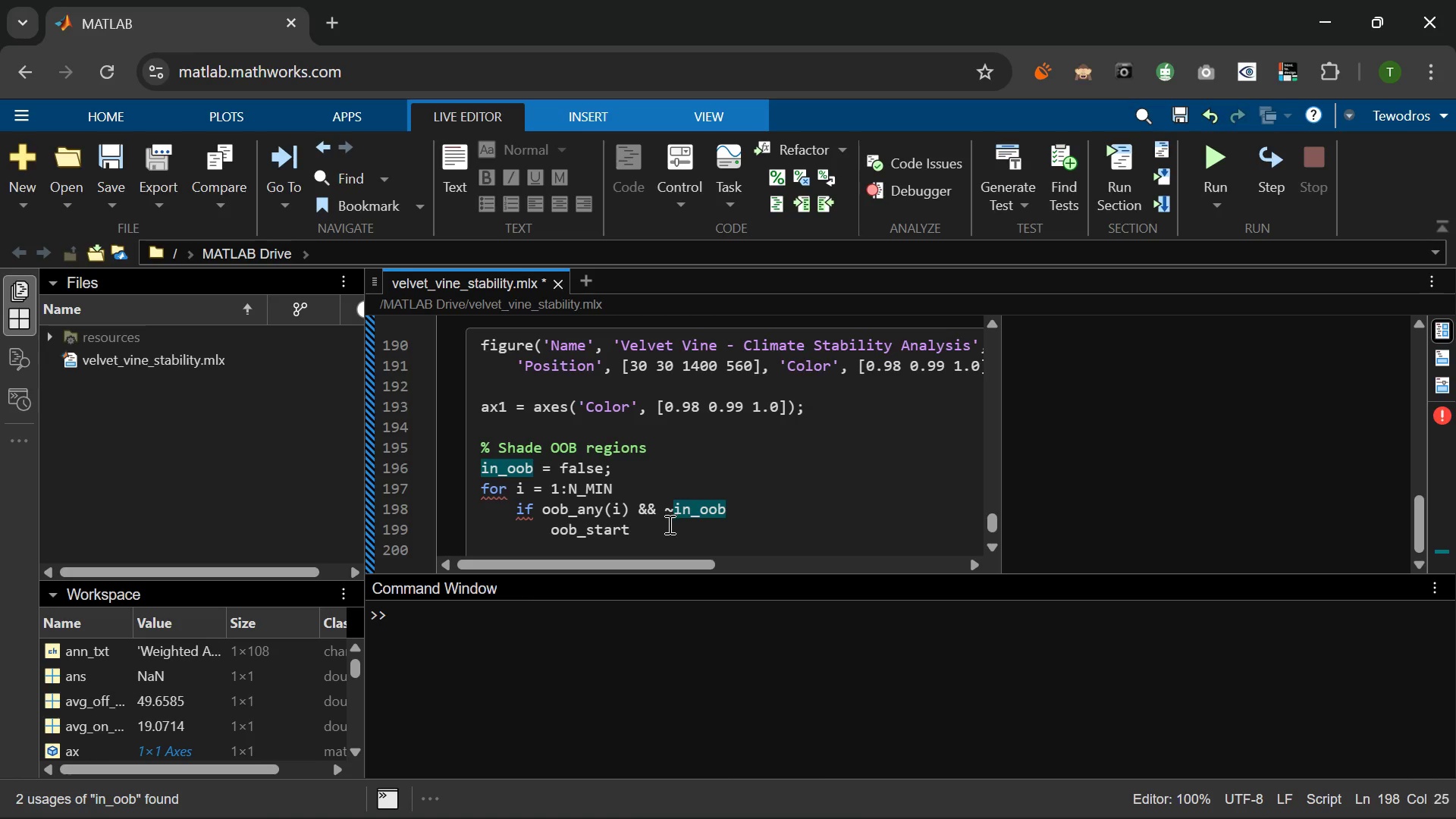 
left_click([668, 525])
 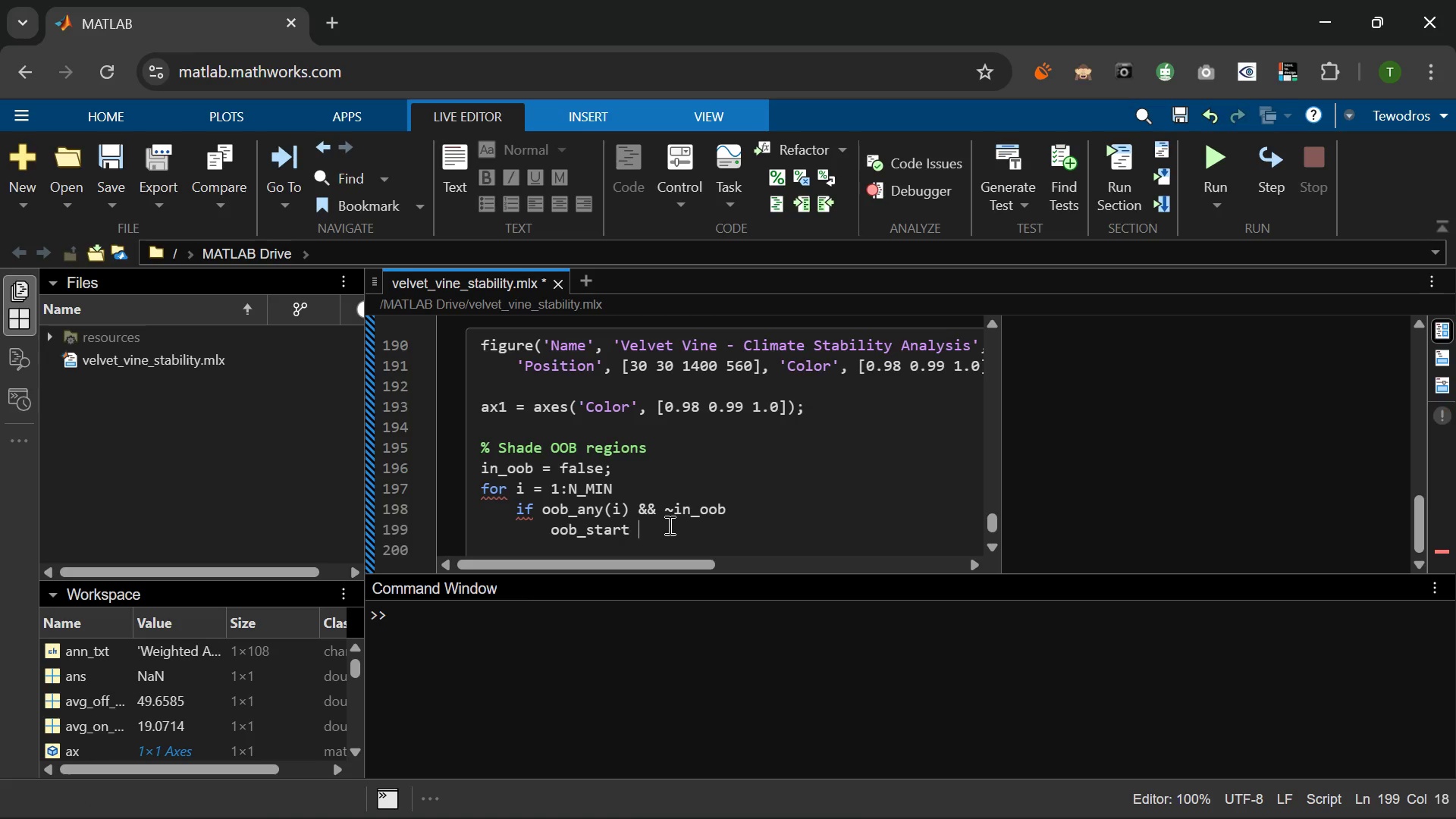 
type( = true;)
 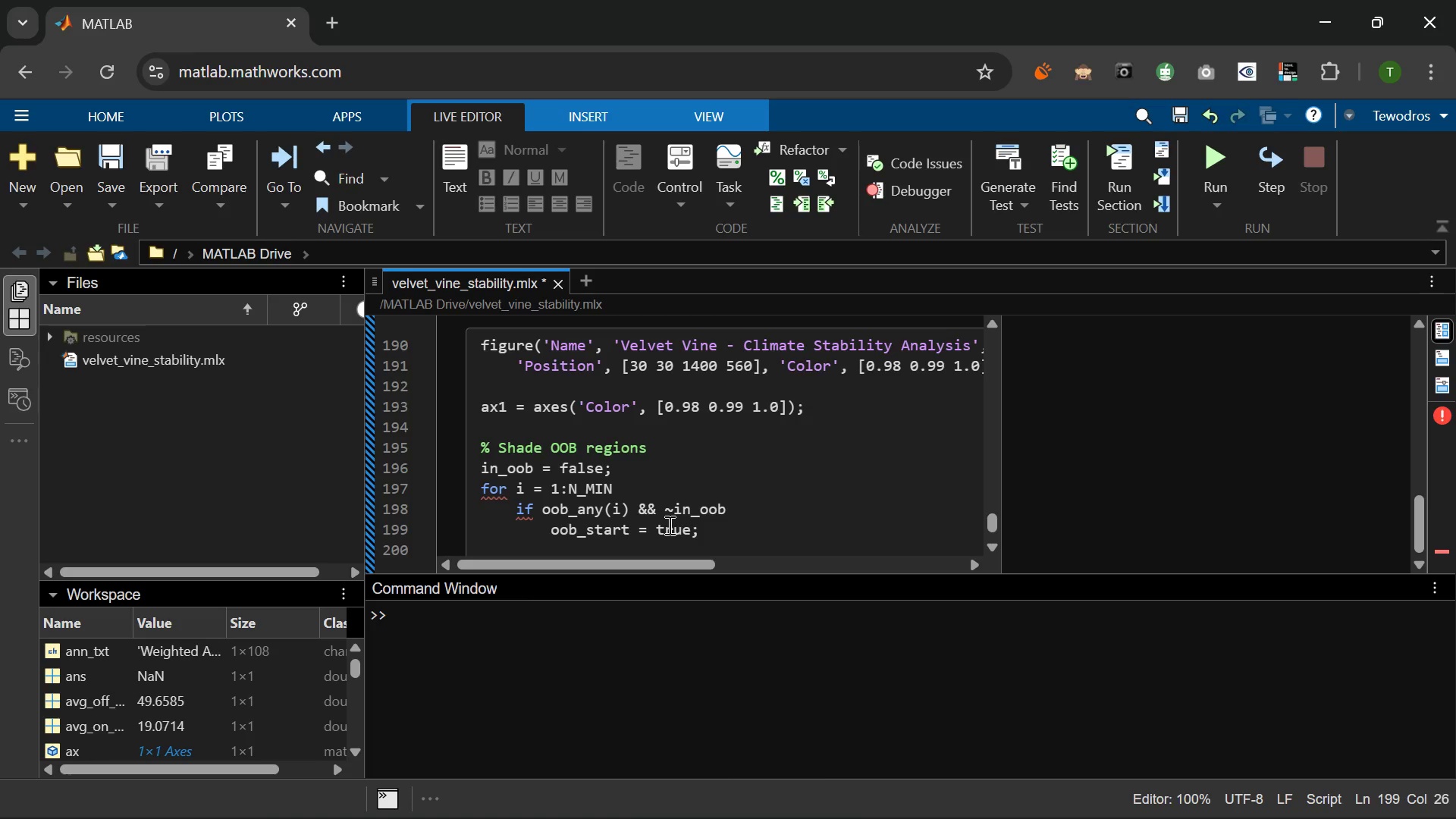 
wait(6.03)
 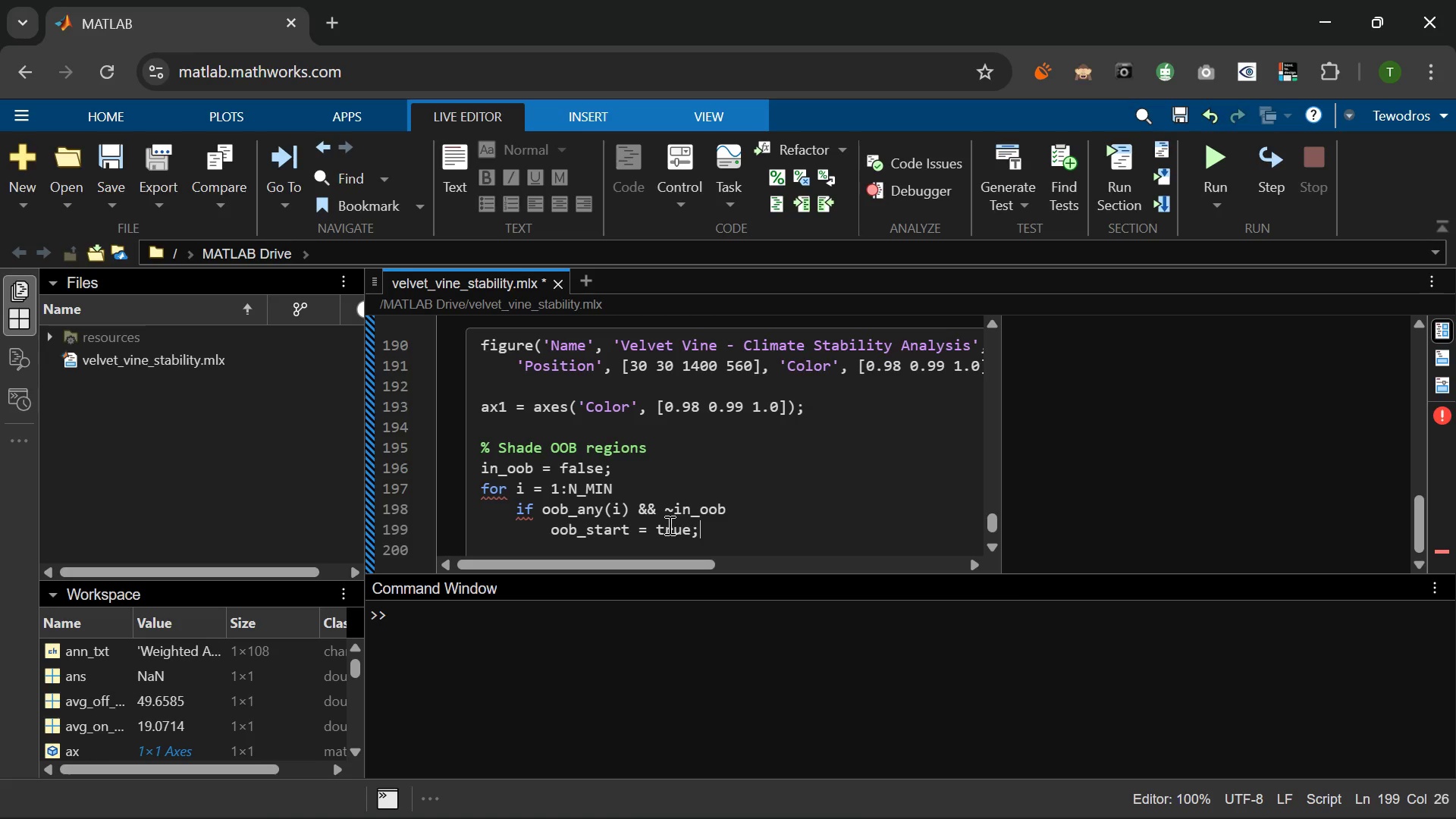 
key(Backspace)
key(Backspace)
key(Backspace)
key(Backspace)
key(Backspace)
type(t_vec(i)
 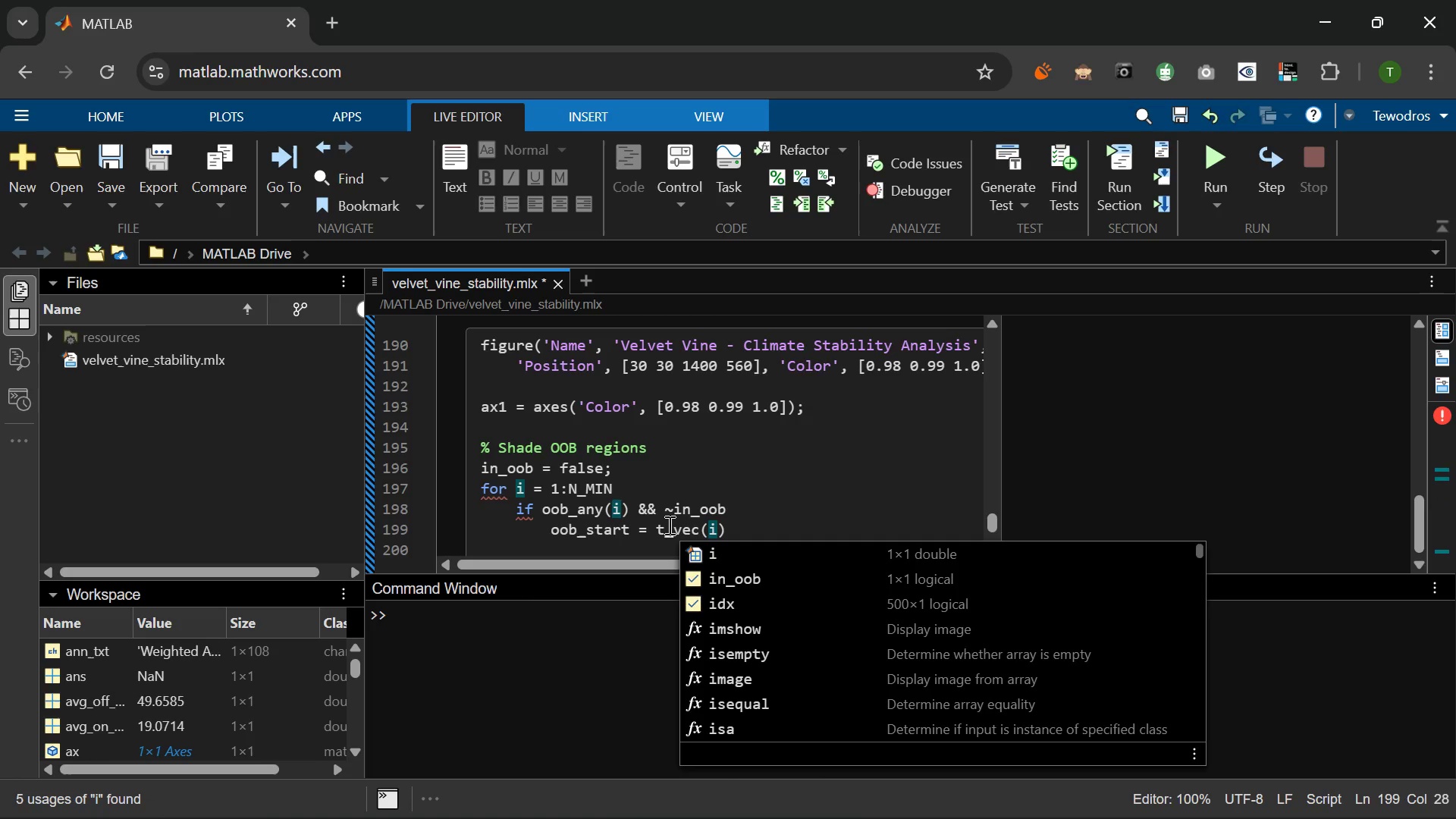 
key(ArrowRight)
 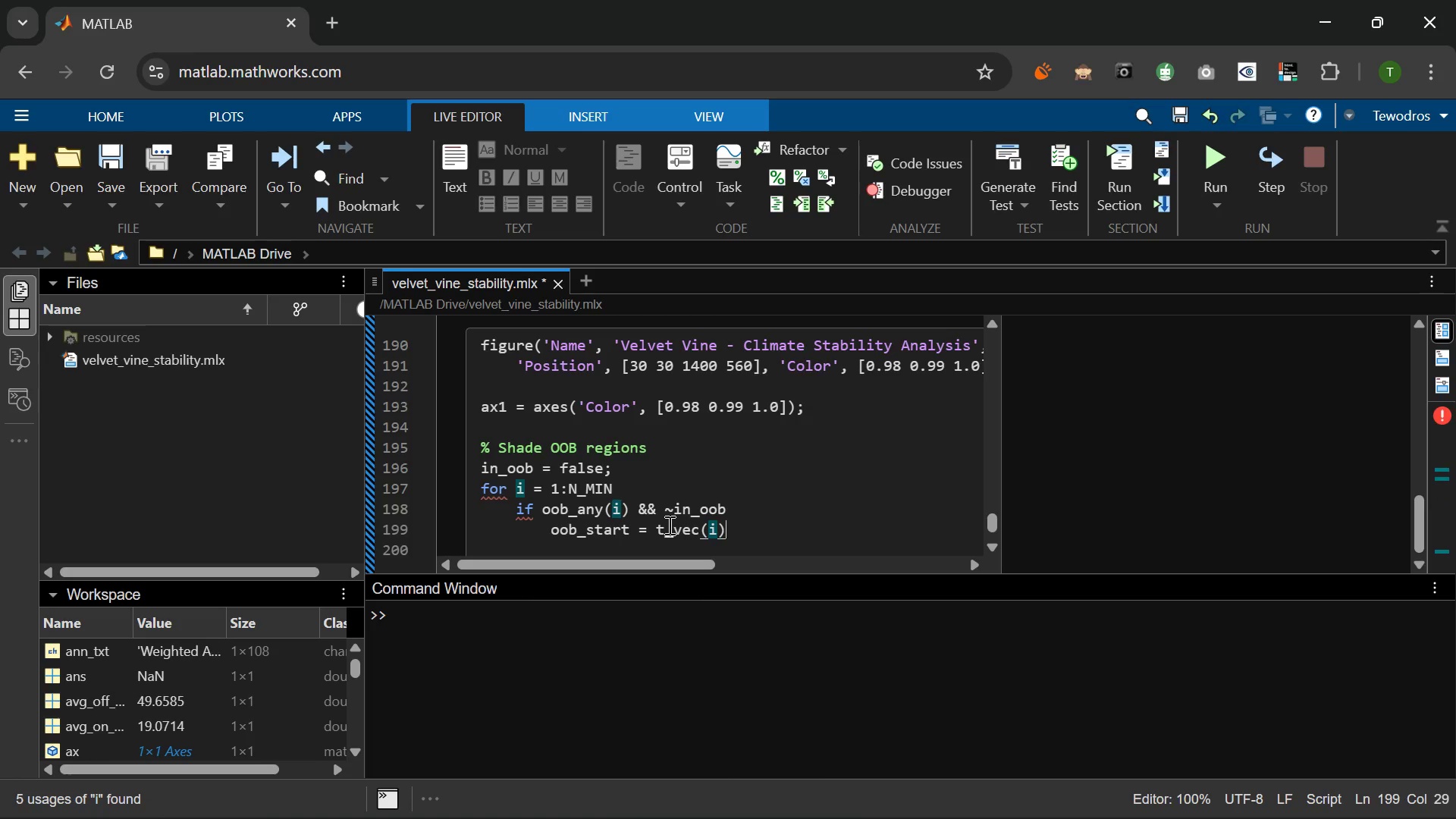 
key(Semicolon)
 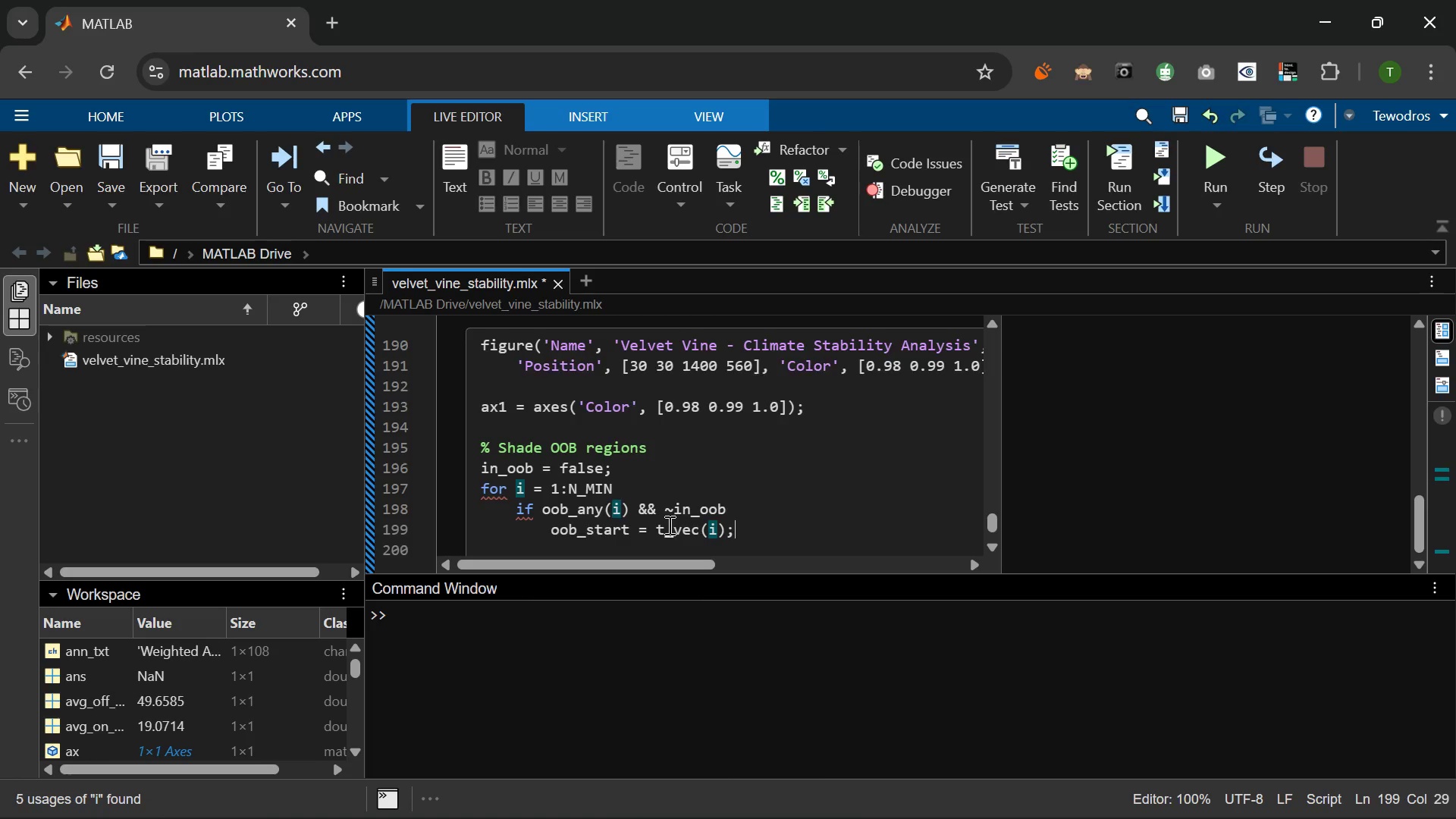 
key(Enter)
 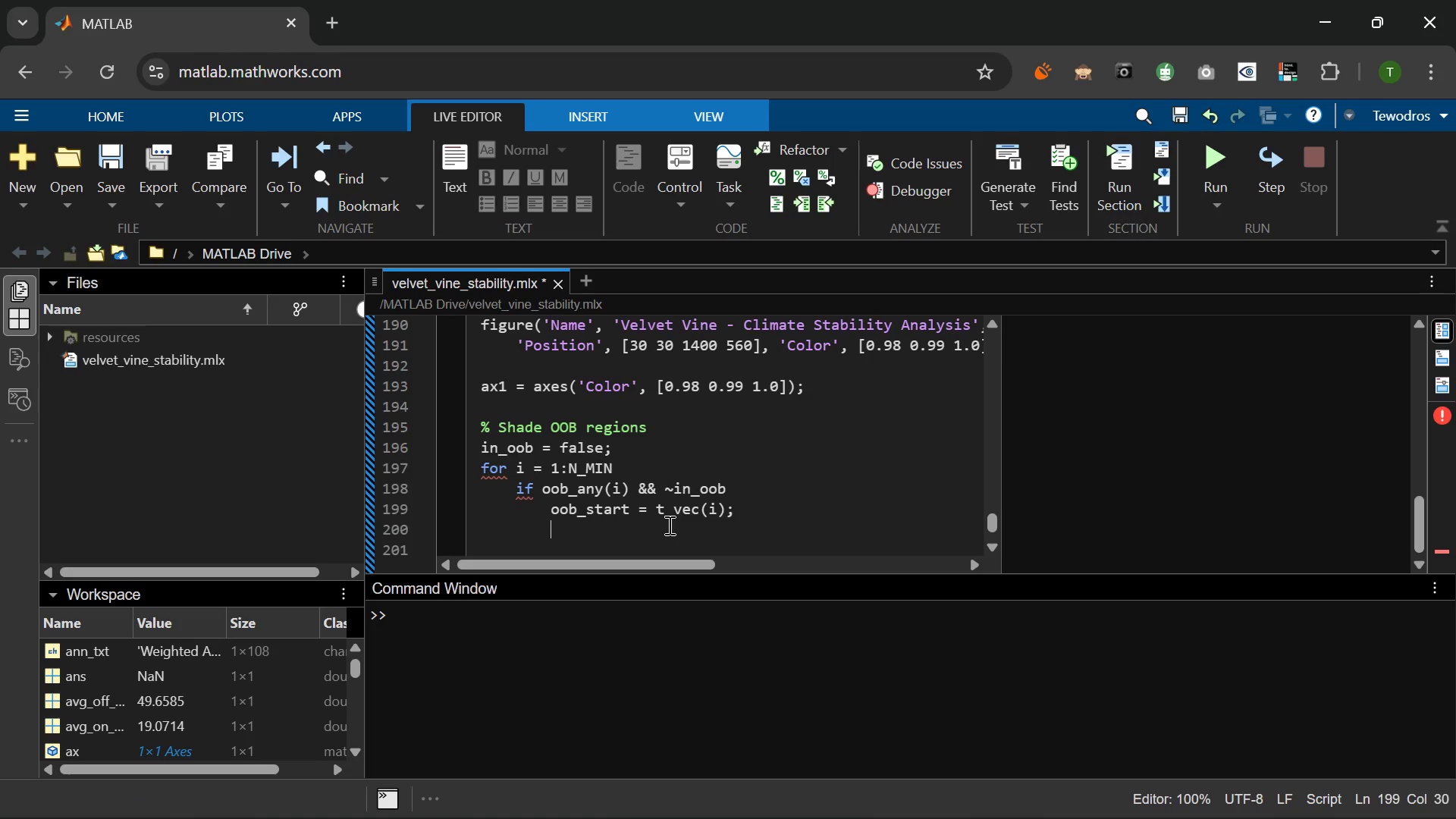 
type(in_oob ==)
key(Backspace)
type( true;)
 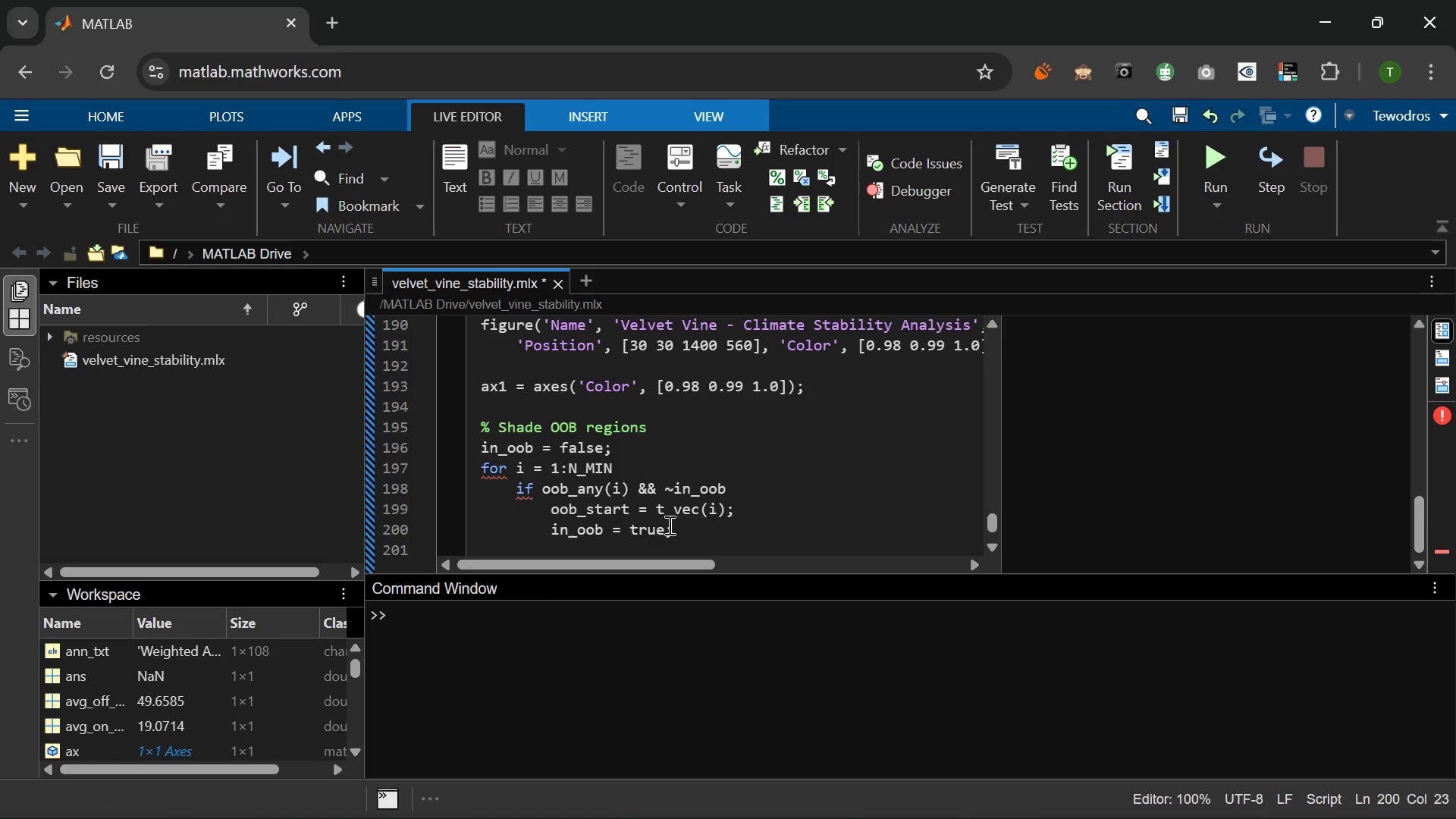 
key(Enter)
 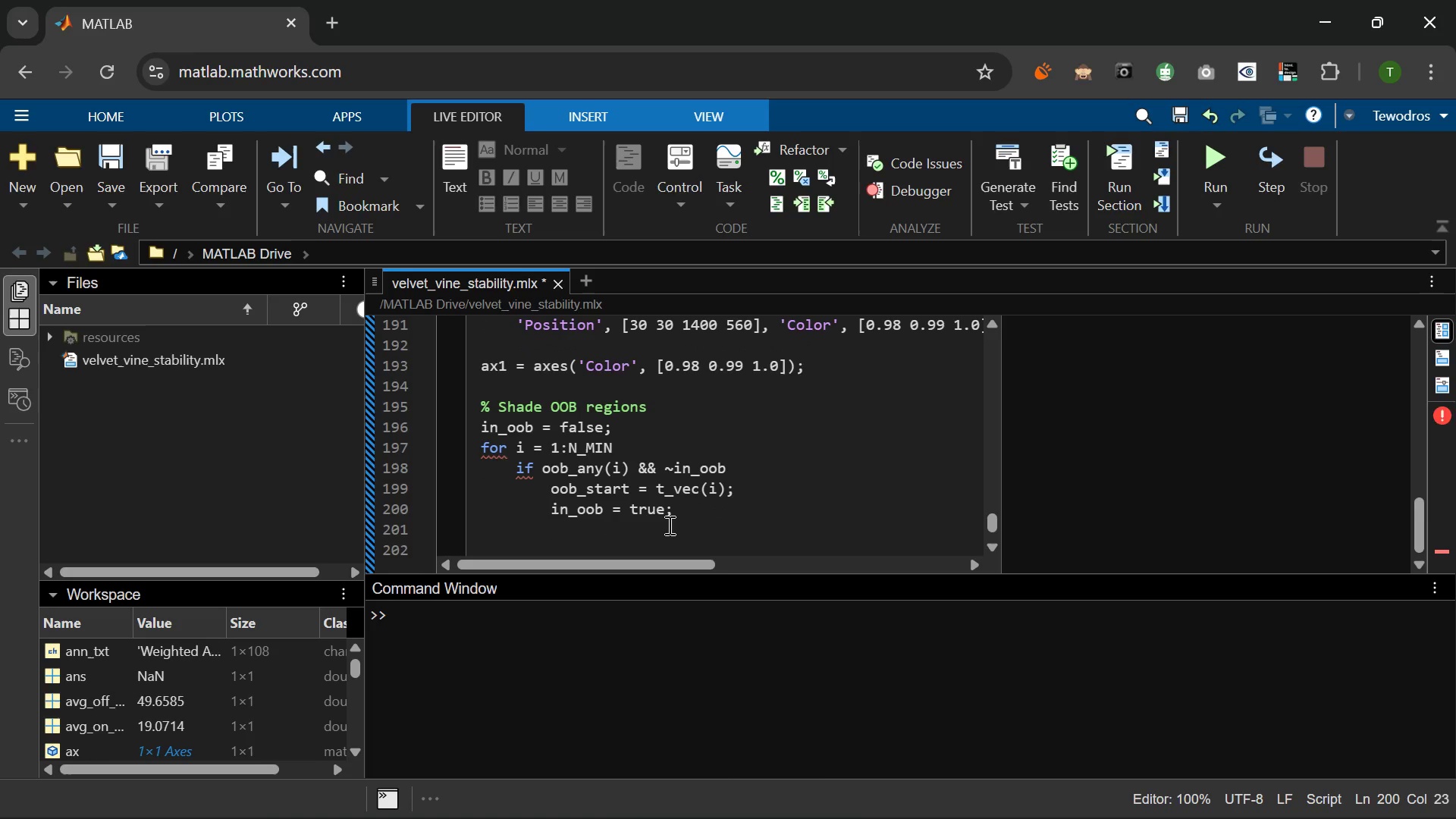 
type(elseif ~oob-)
key(Backspace)
type(_any(i)
 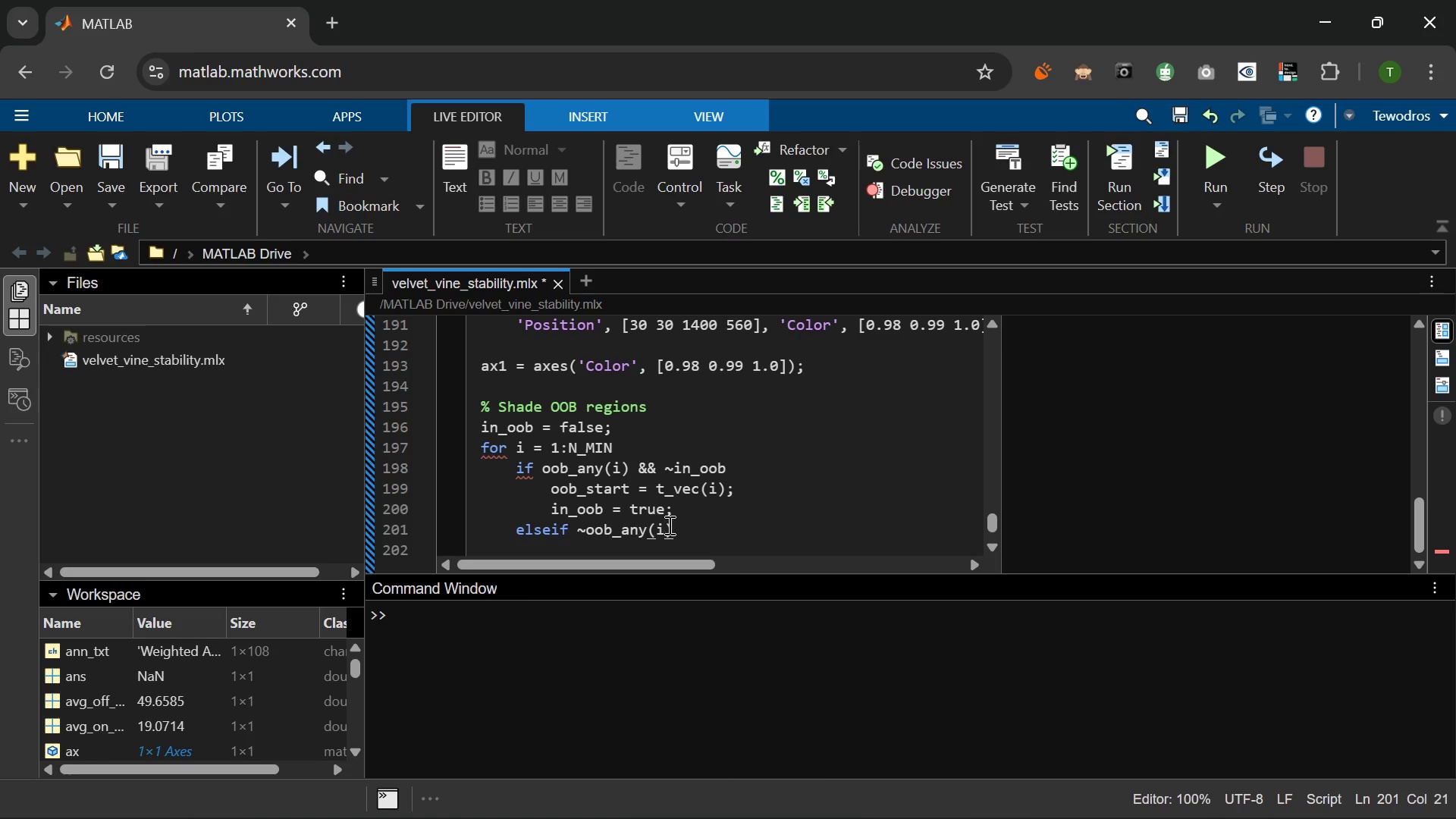 
key(ArrowRight)
 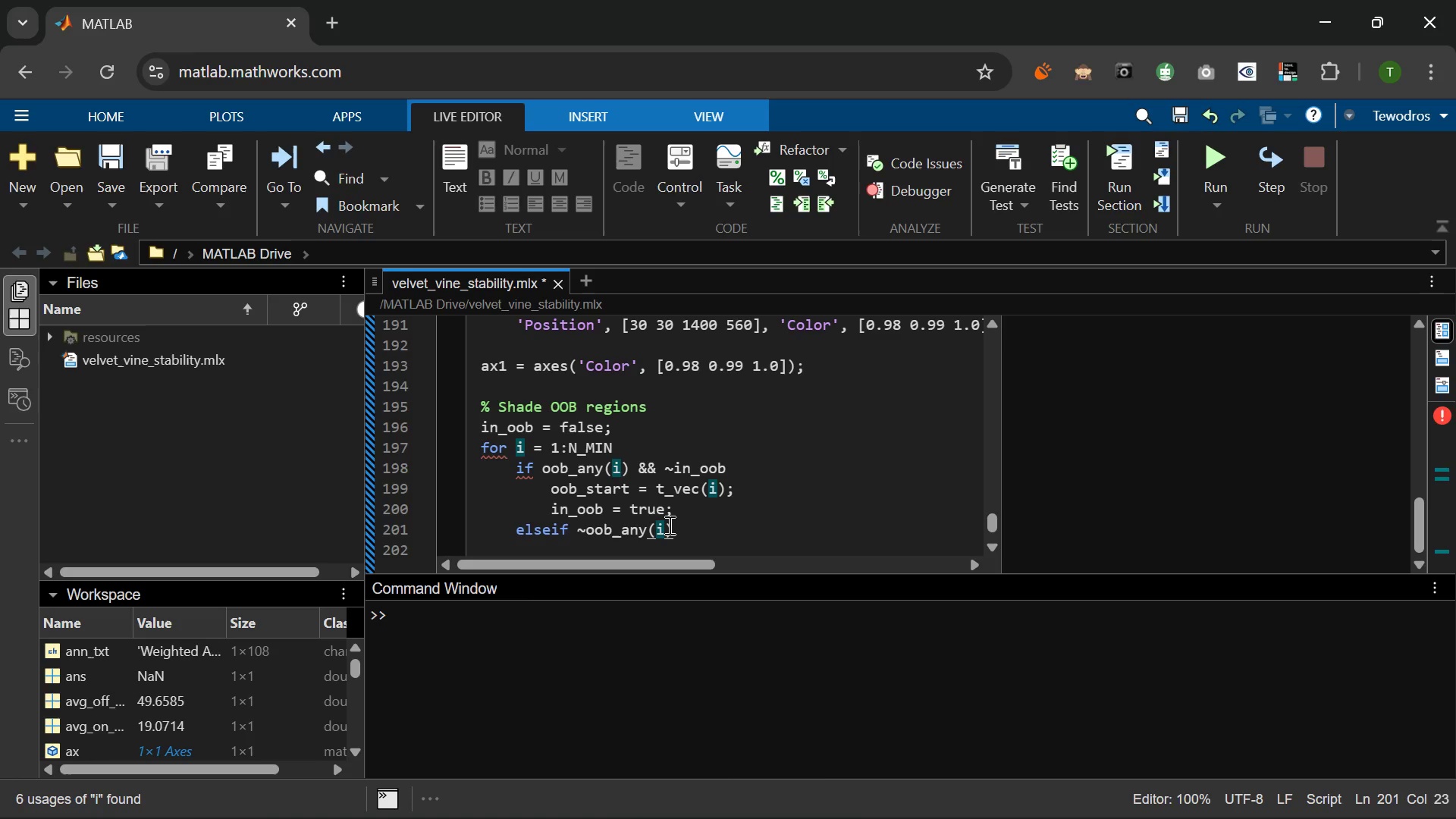 
type( && in)
 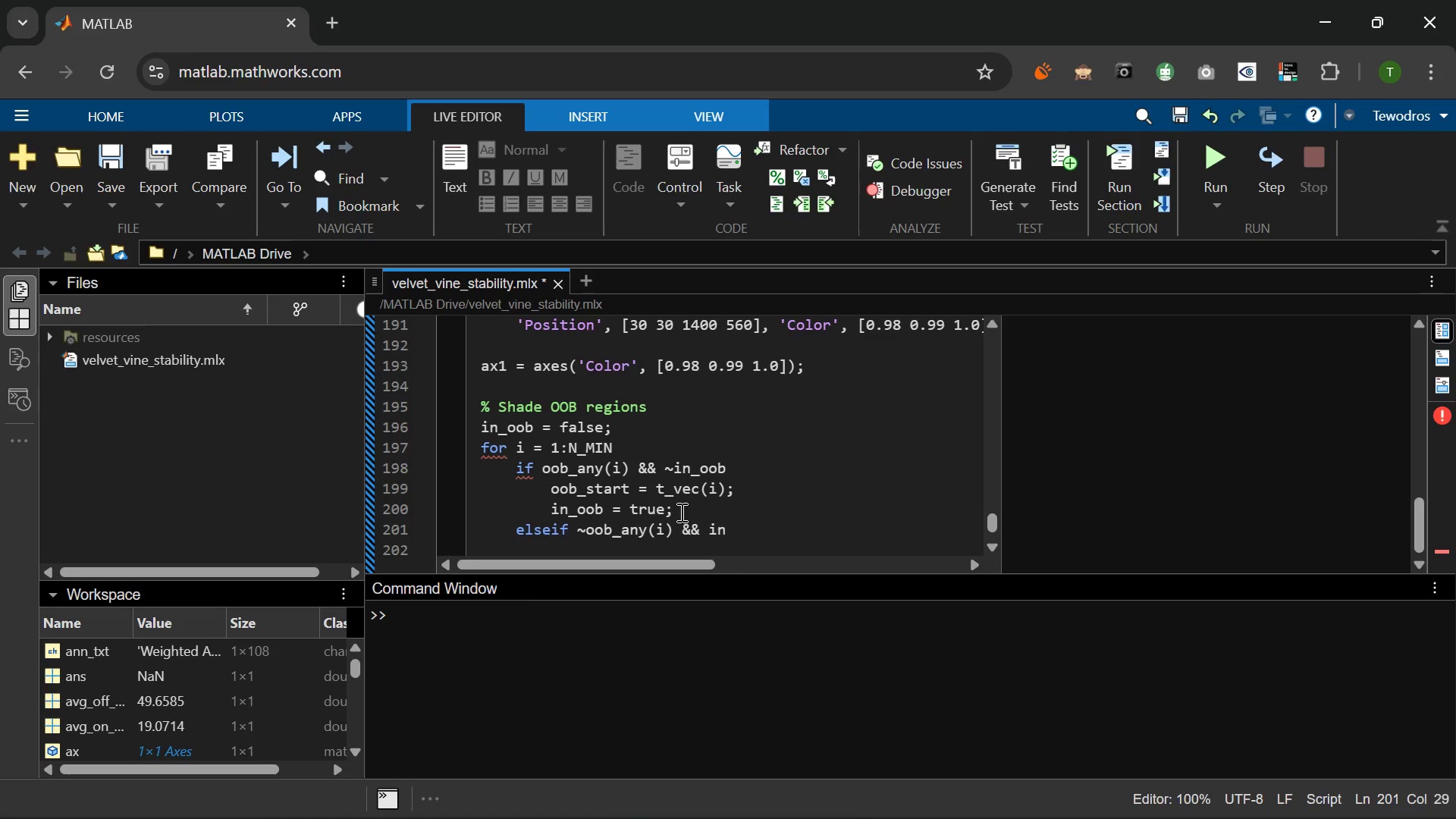 
key(Tab)
 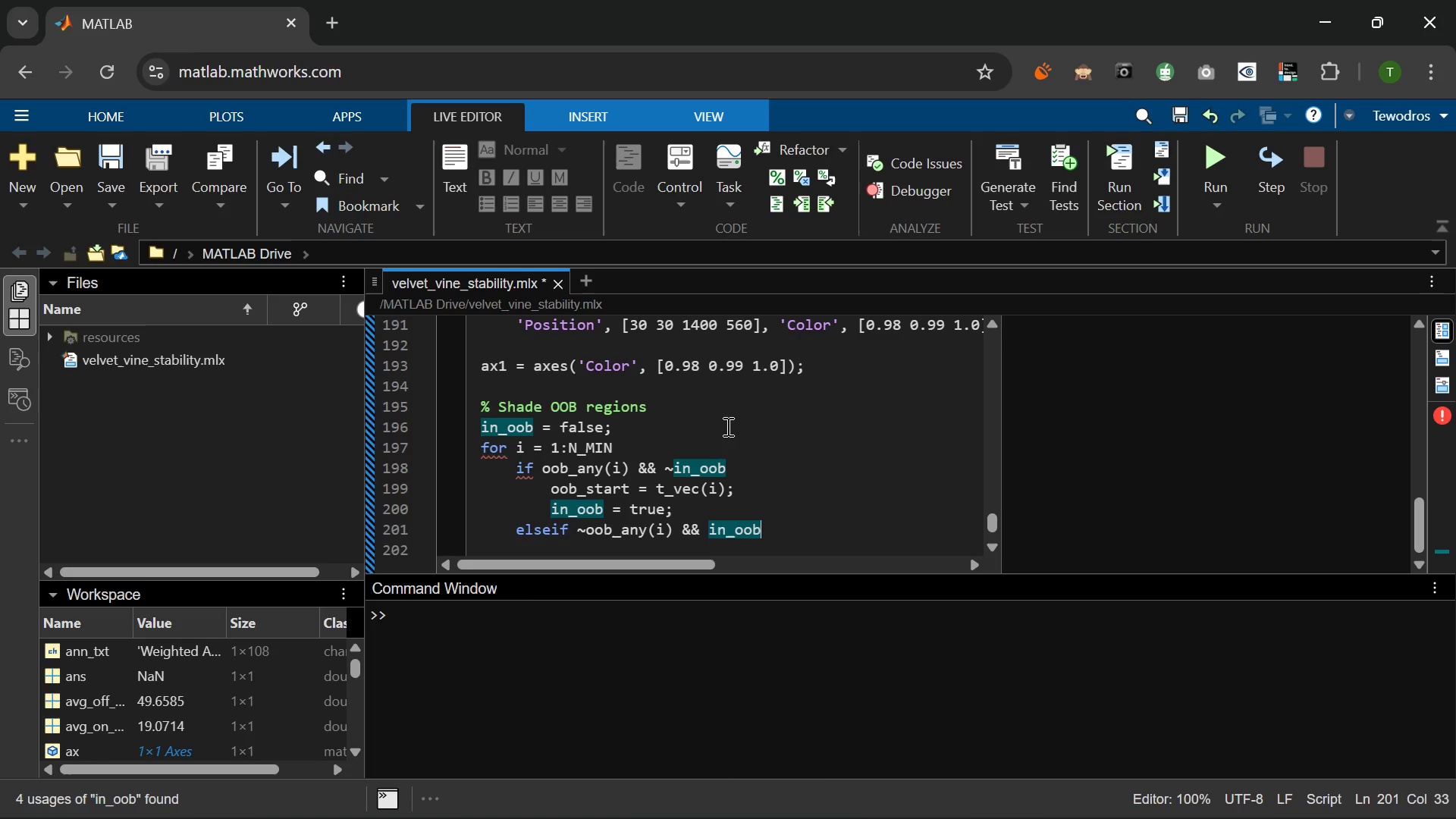 
key(Enter)
 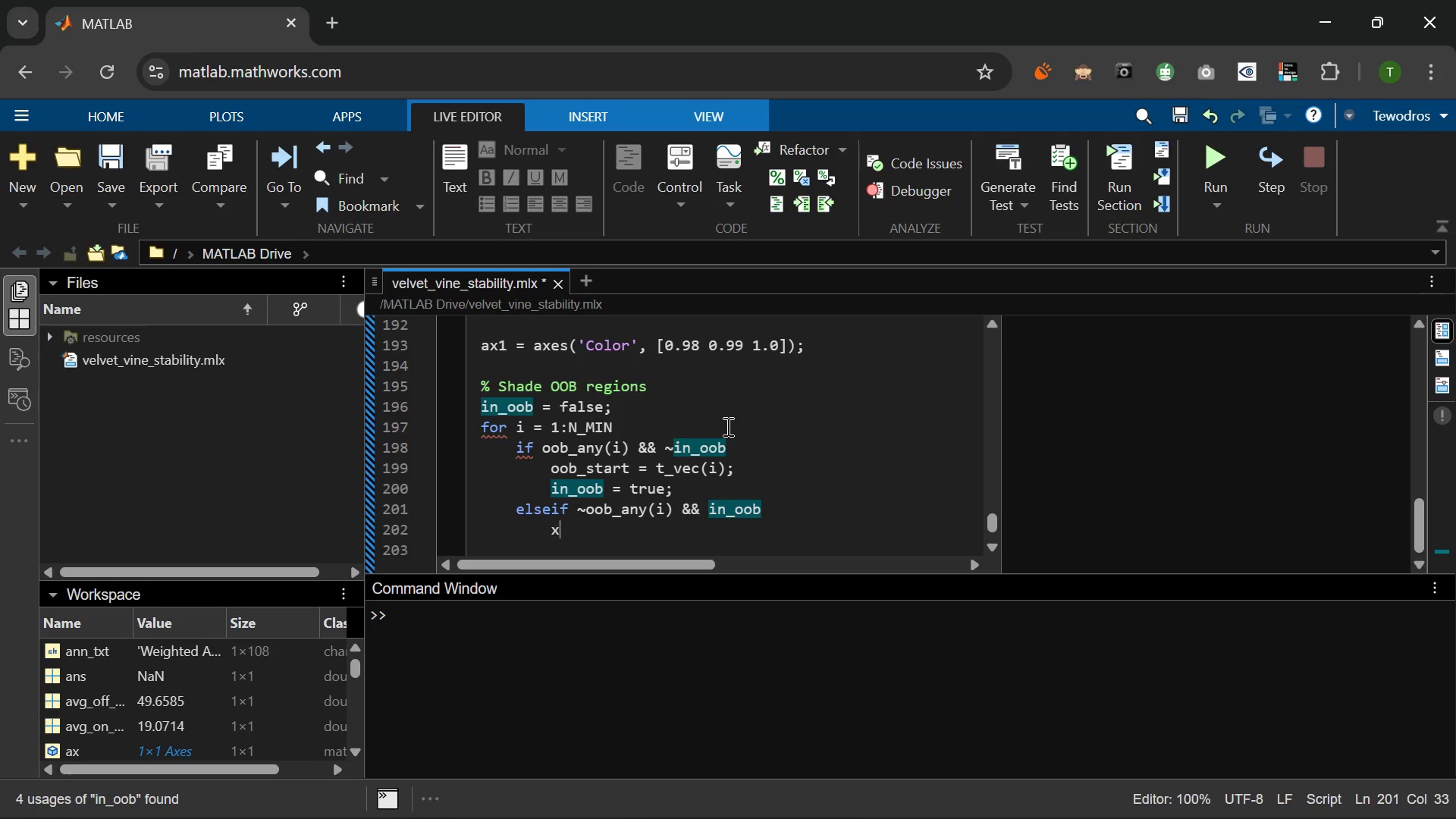 
type(xregin)
key(Backspace)
type(on)
 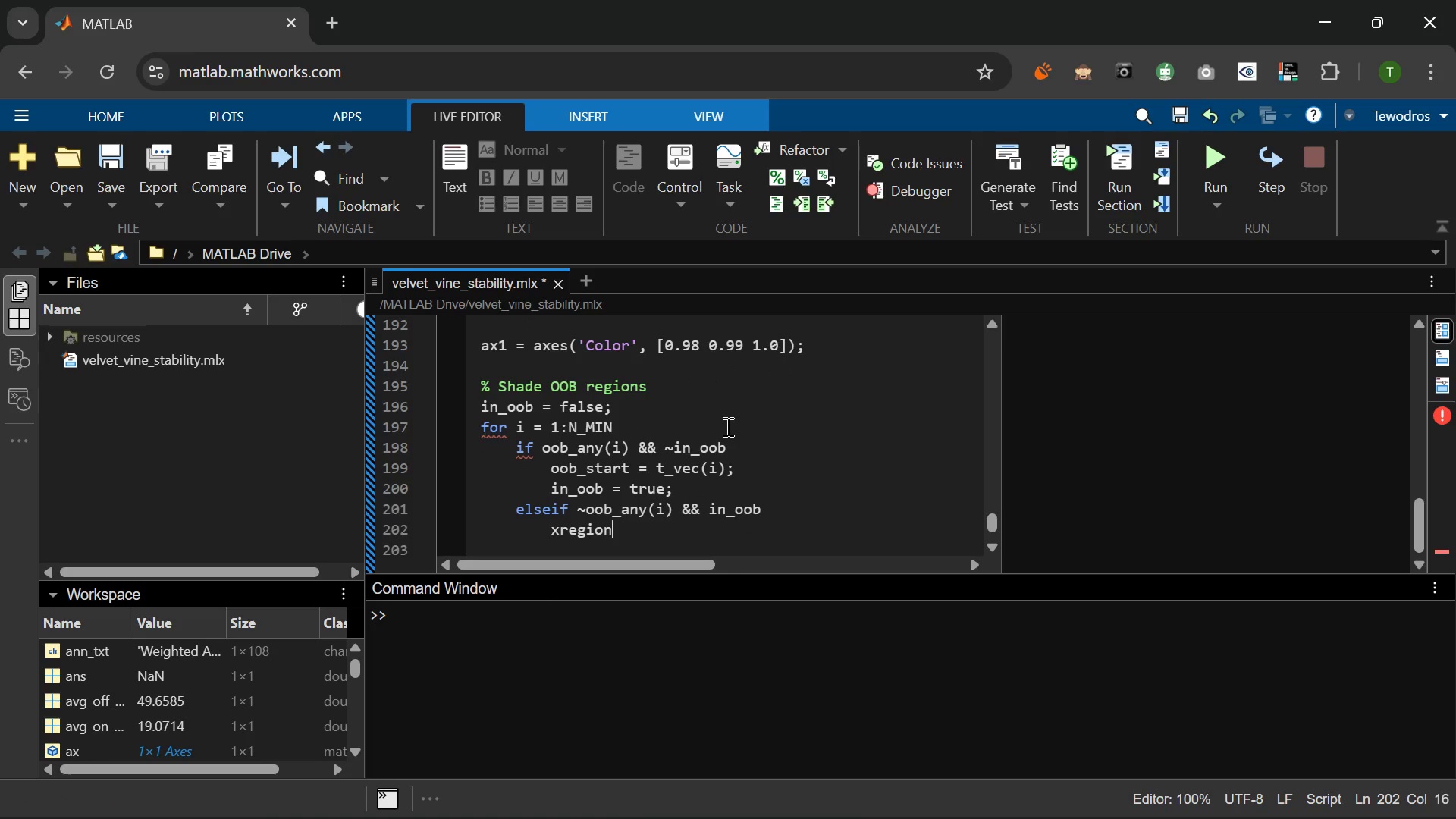 
type((ax1, oob_start, t_vec(i-1)
 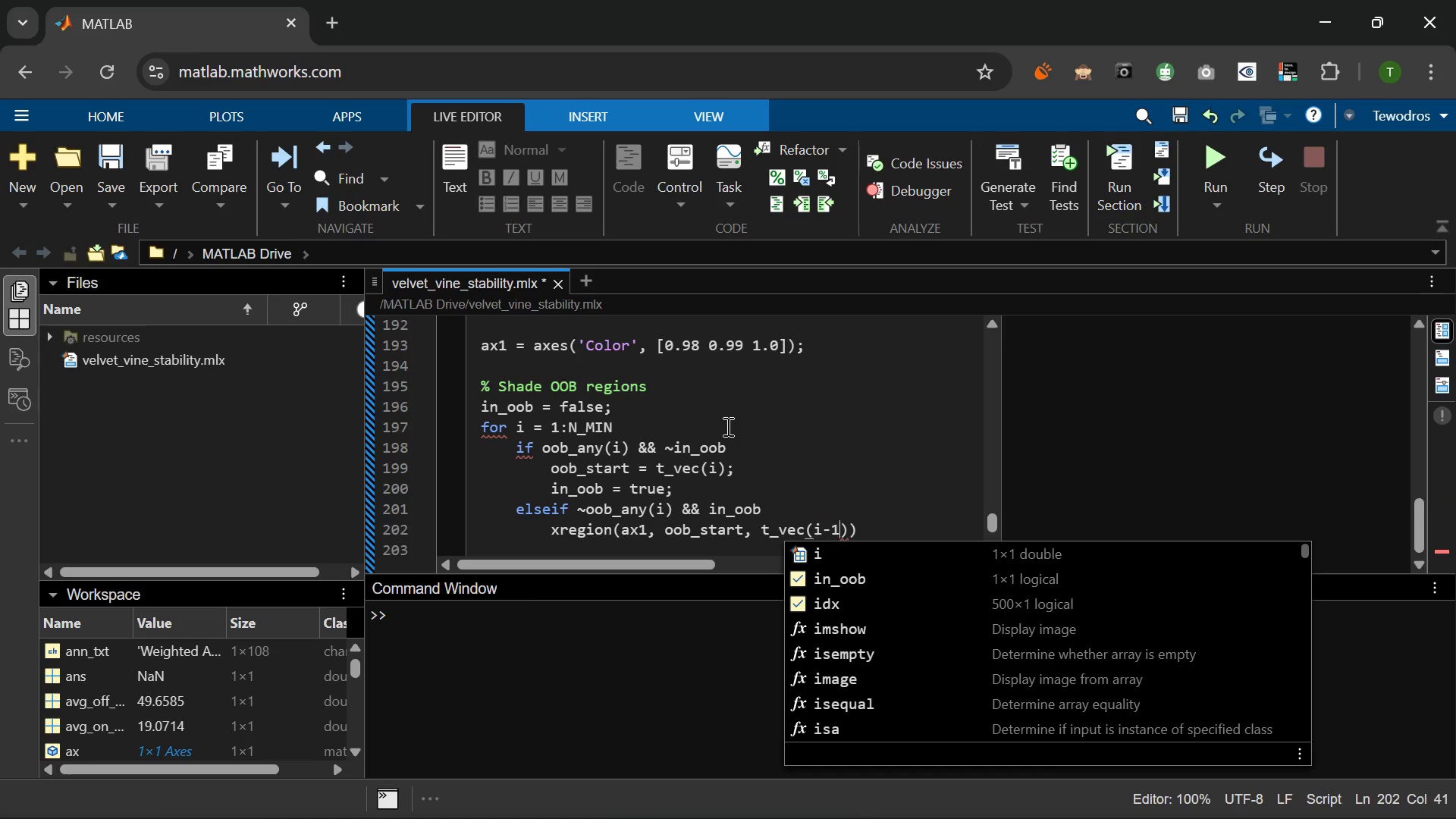 
key(ArrowRight)
 